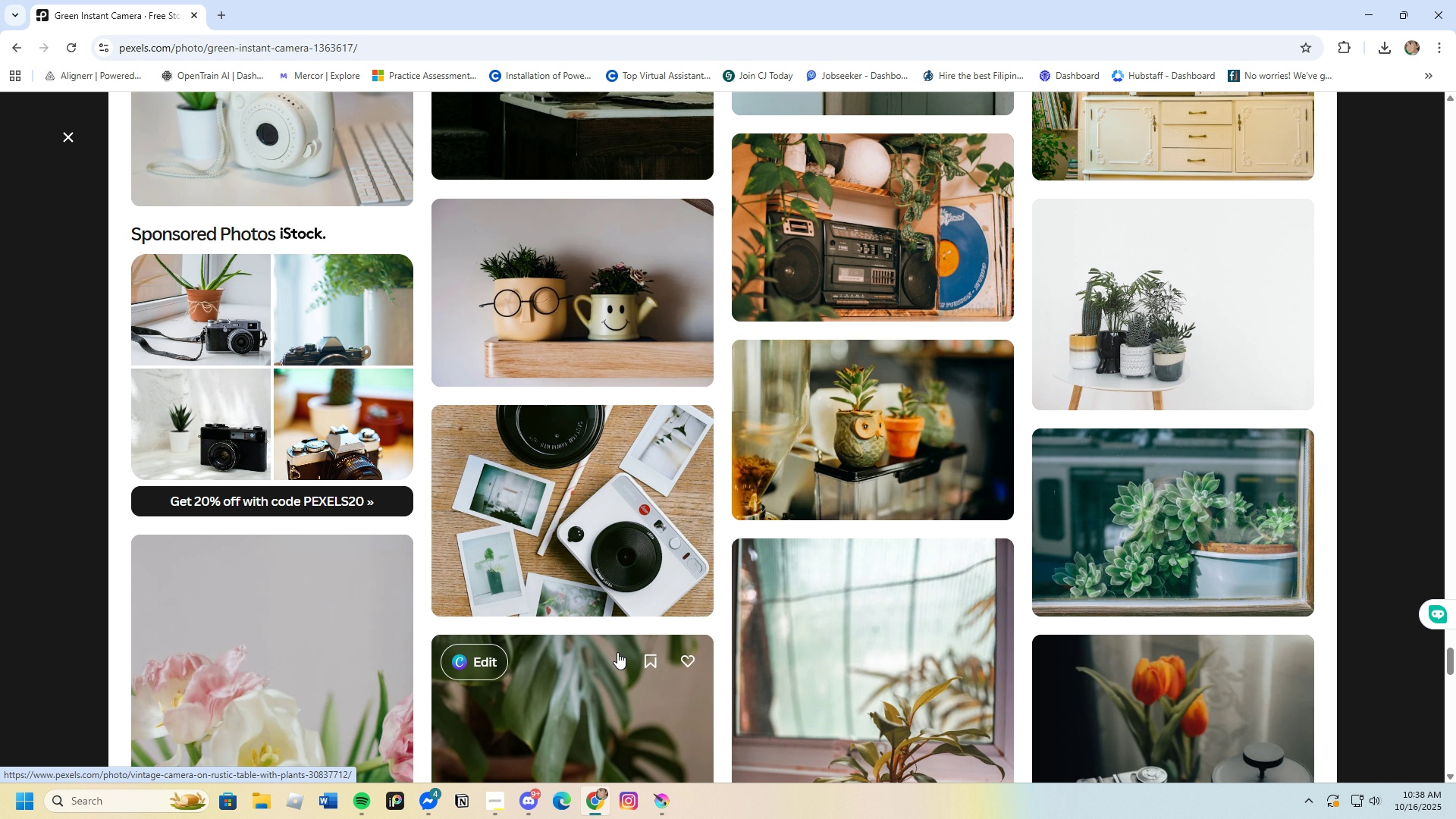 
left_click([883, 246])
 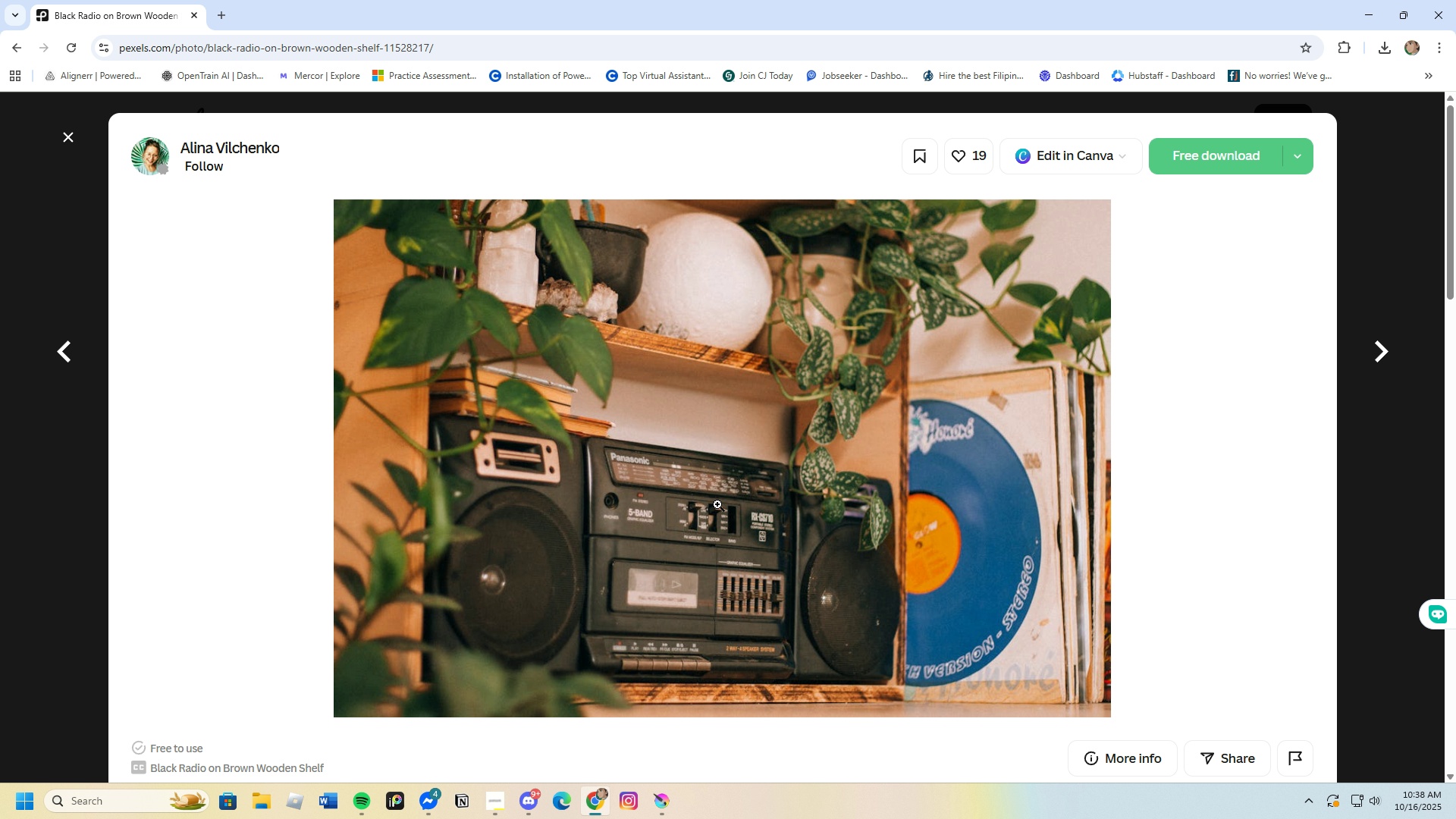 
scroll: coordinate [717, 504], scroll_direction: down, amount: 8.0
 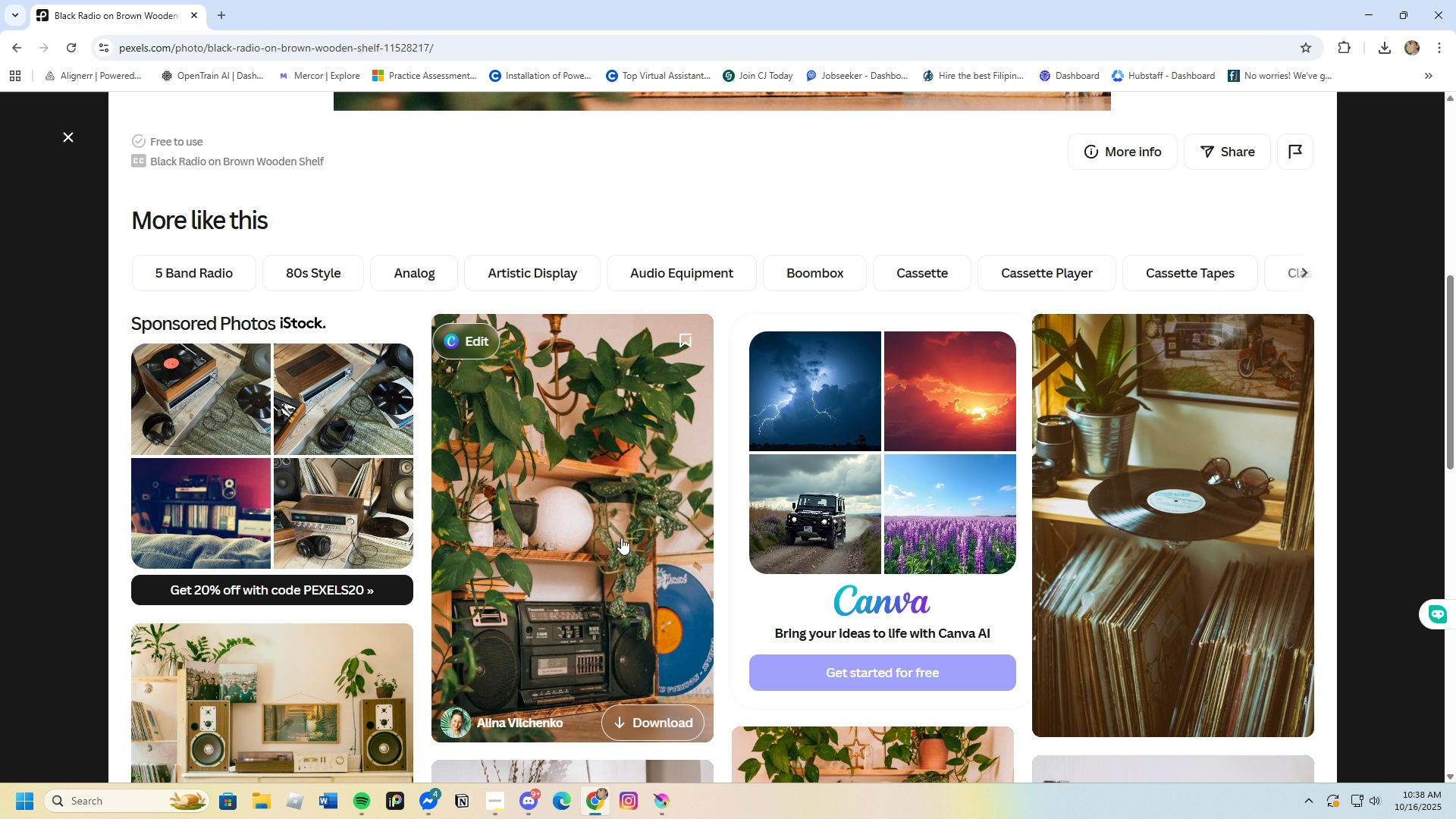 
left_click([620, 538])
 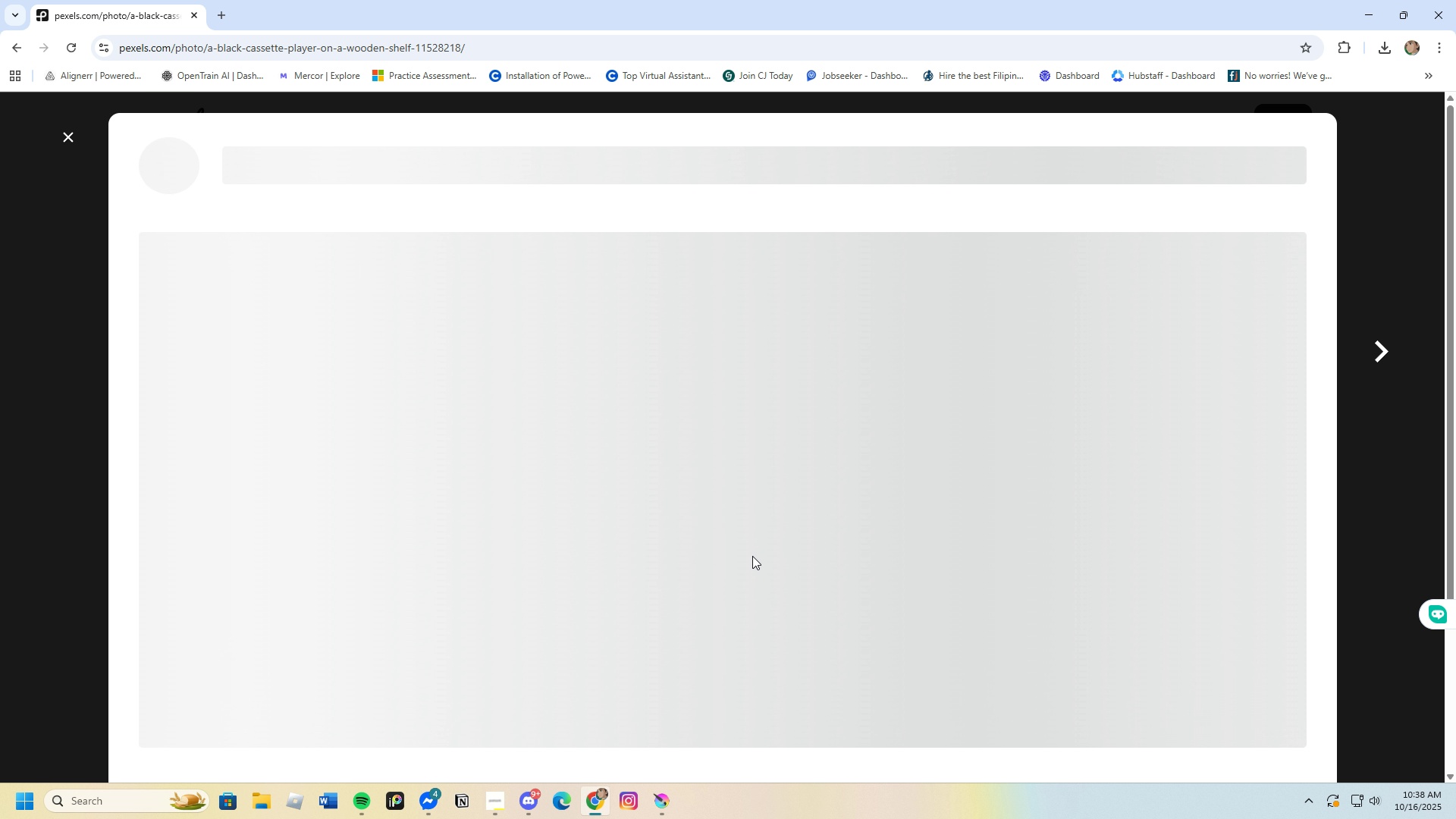 
scroll: coordinate [787, 557], scroll_direction: down, amount: 1.0
 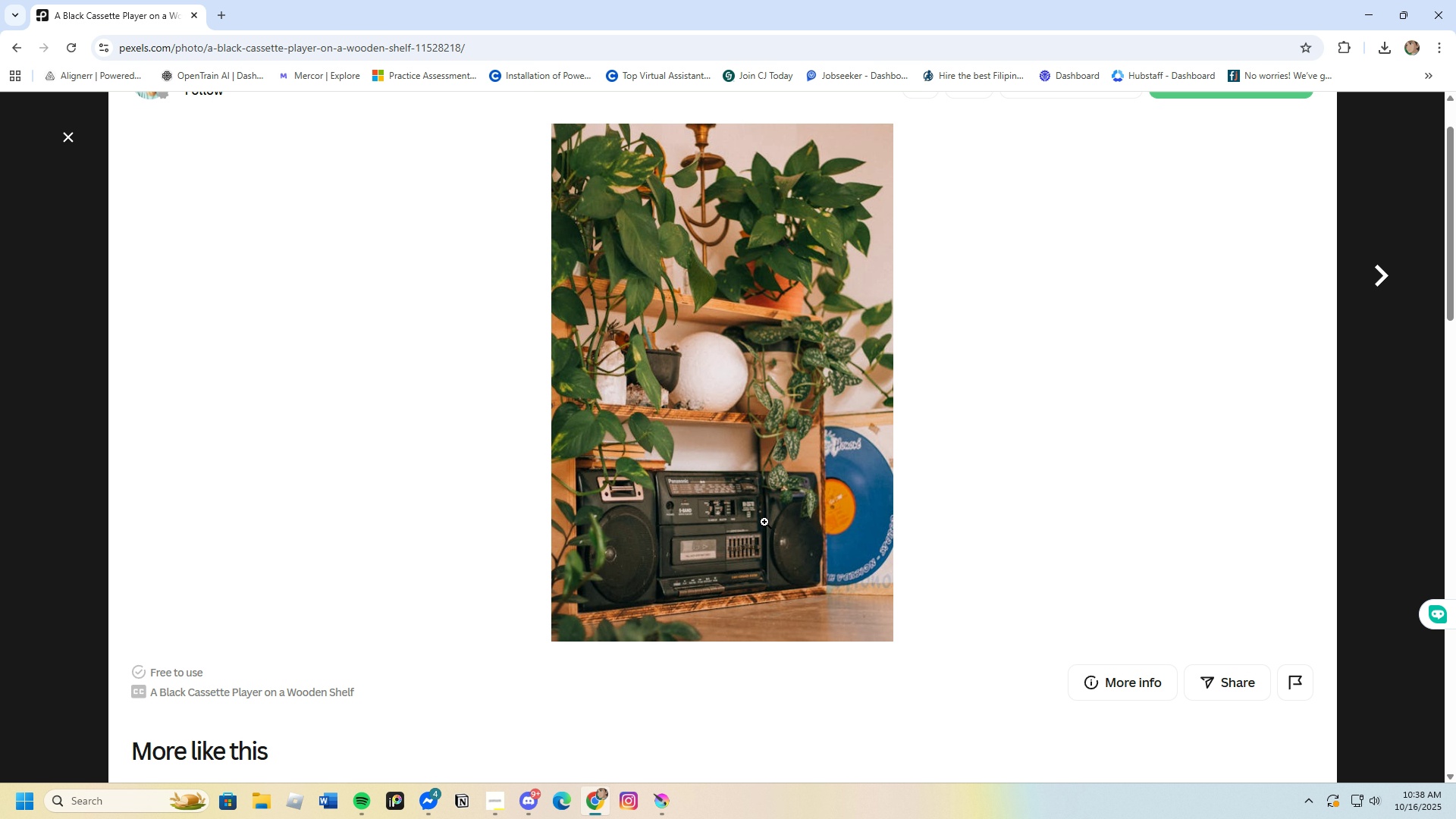 
scroll: coordinate [1041, 406], scroll_direction: up, amount: 2.0
 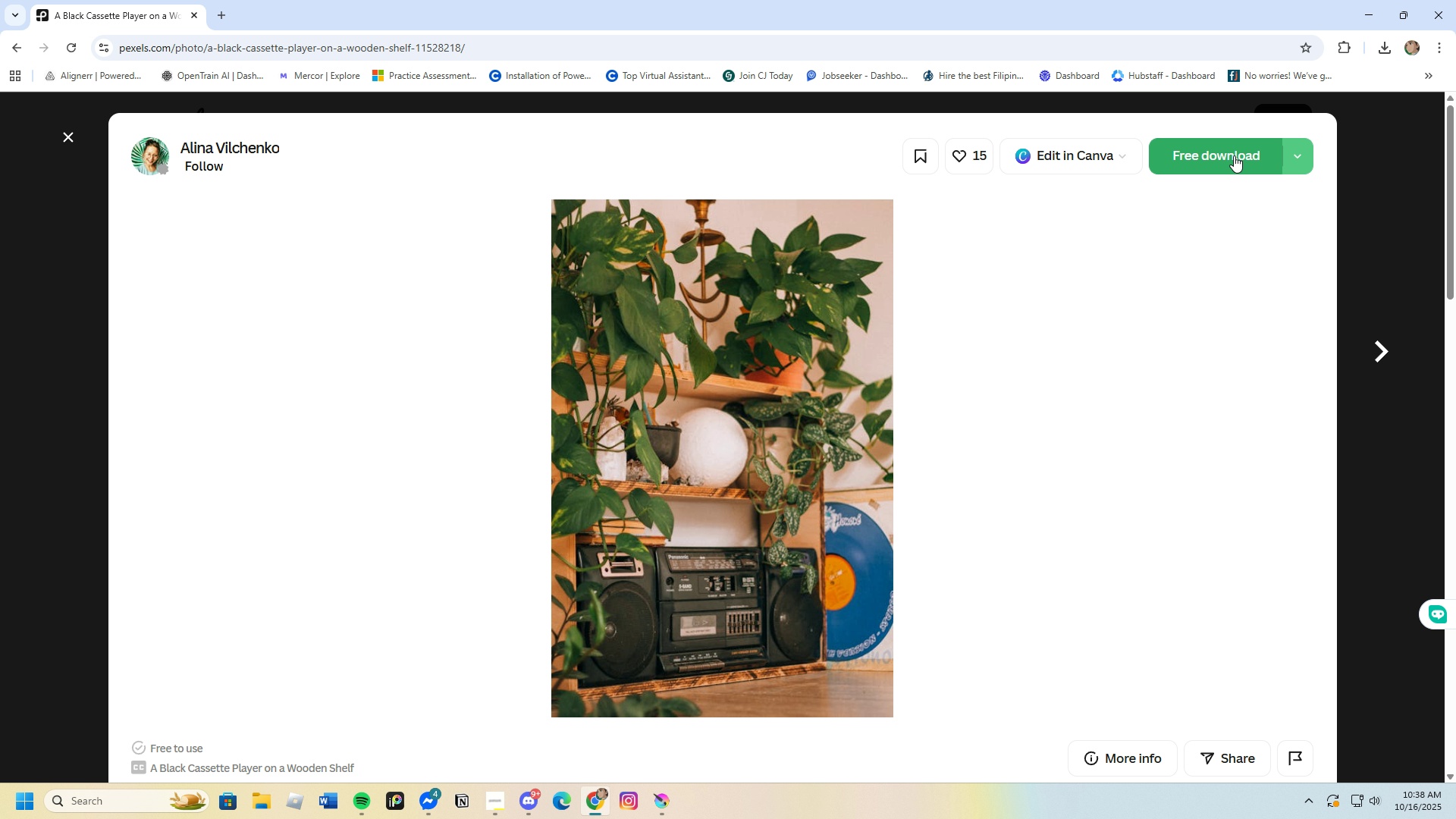 
left_click([1234, 155])
 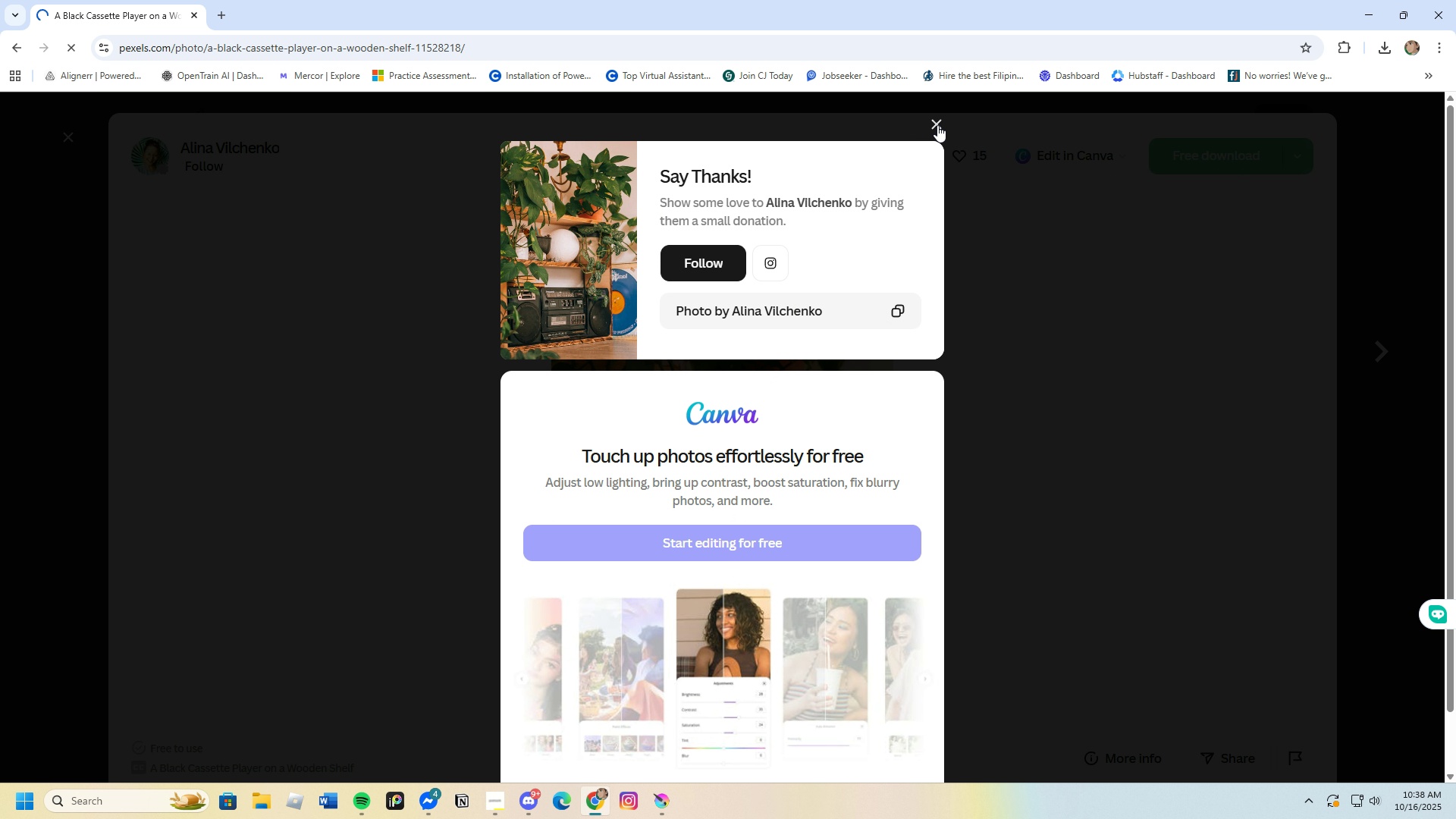 
left_click([936, 124])
 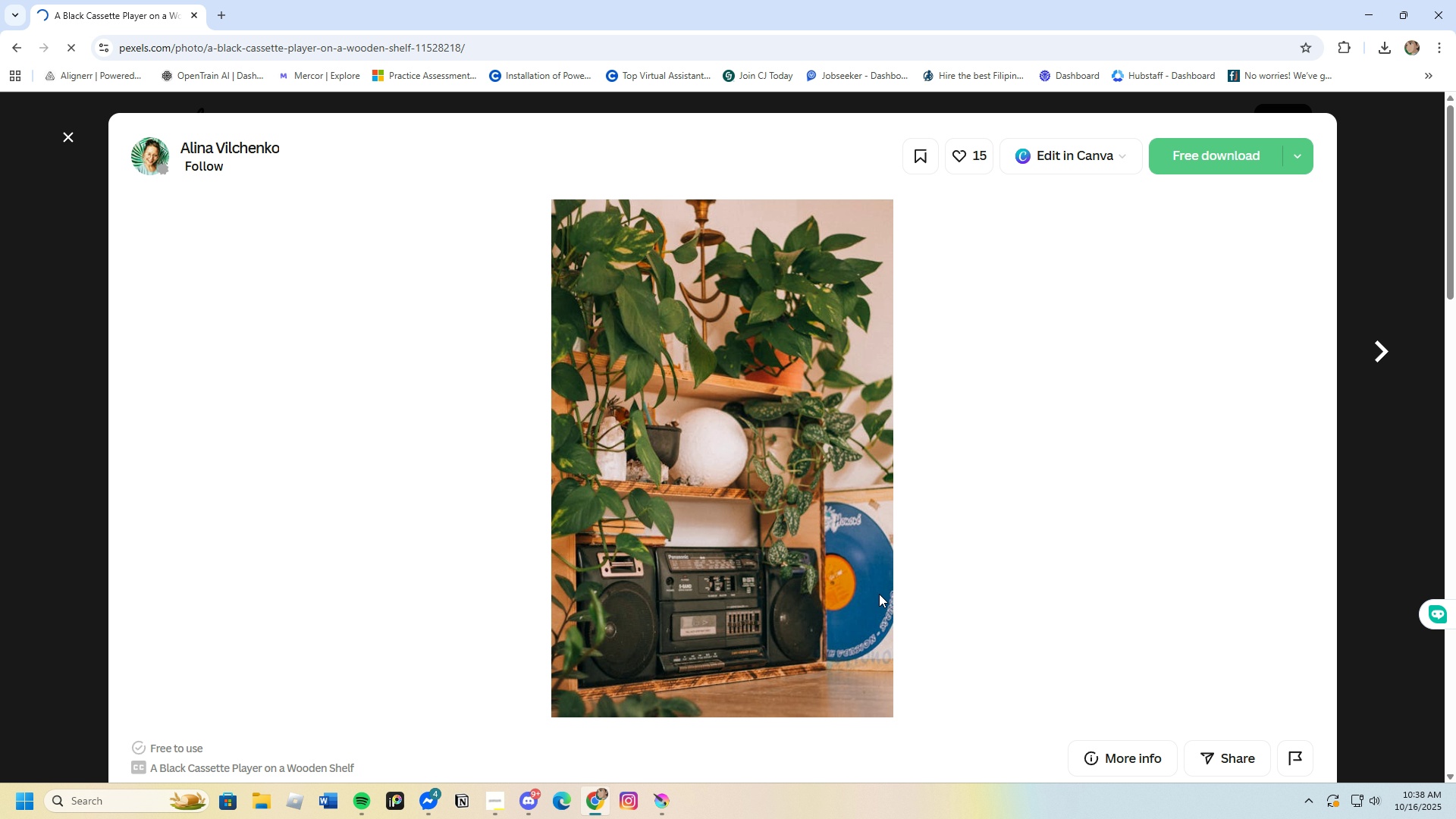 
scroll: coordinate [873, 591], scroll_direction: down, amount: 8.0
 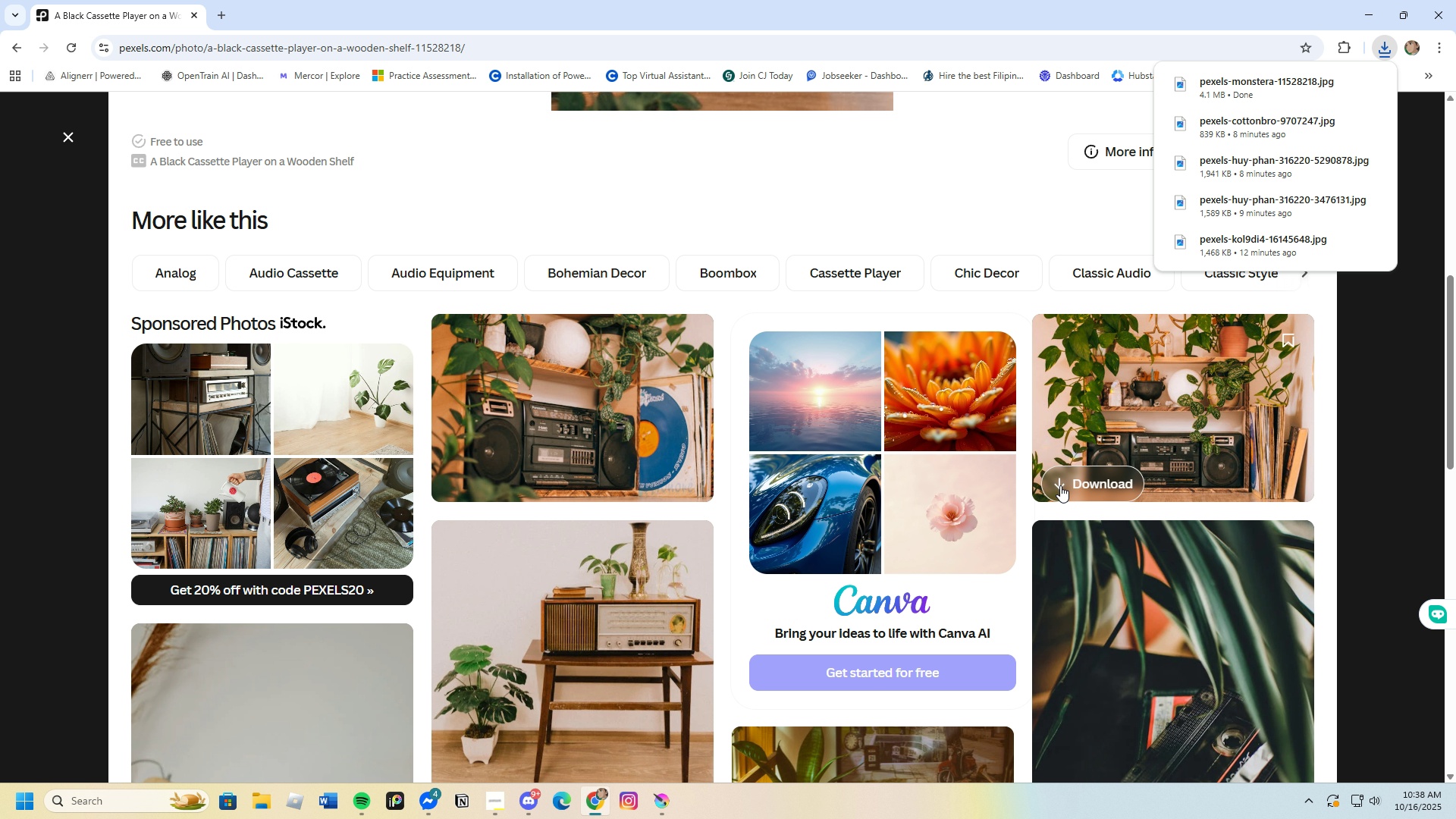 
left_click([1121, 431])
 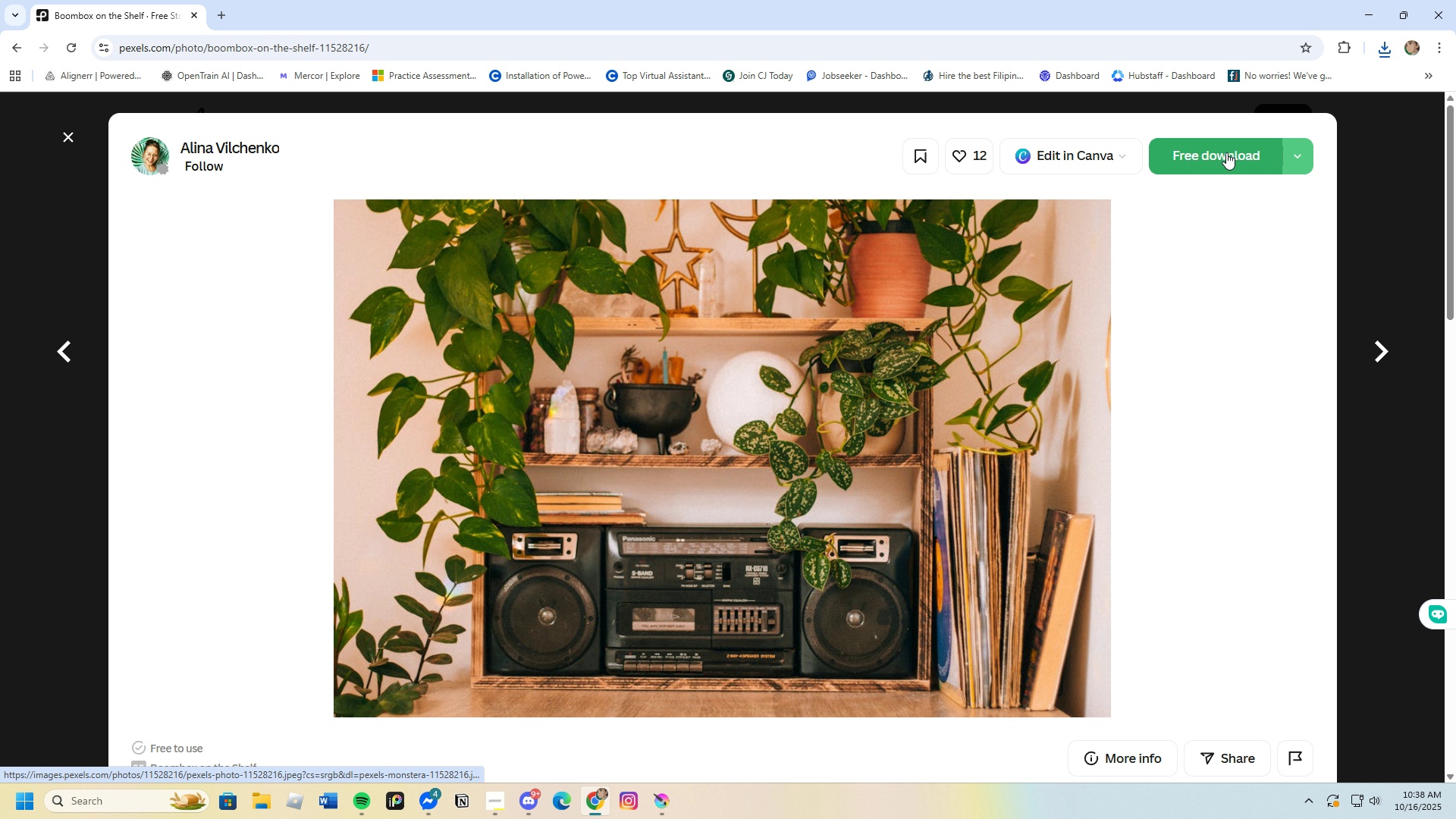 
wait(6.53)
 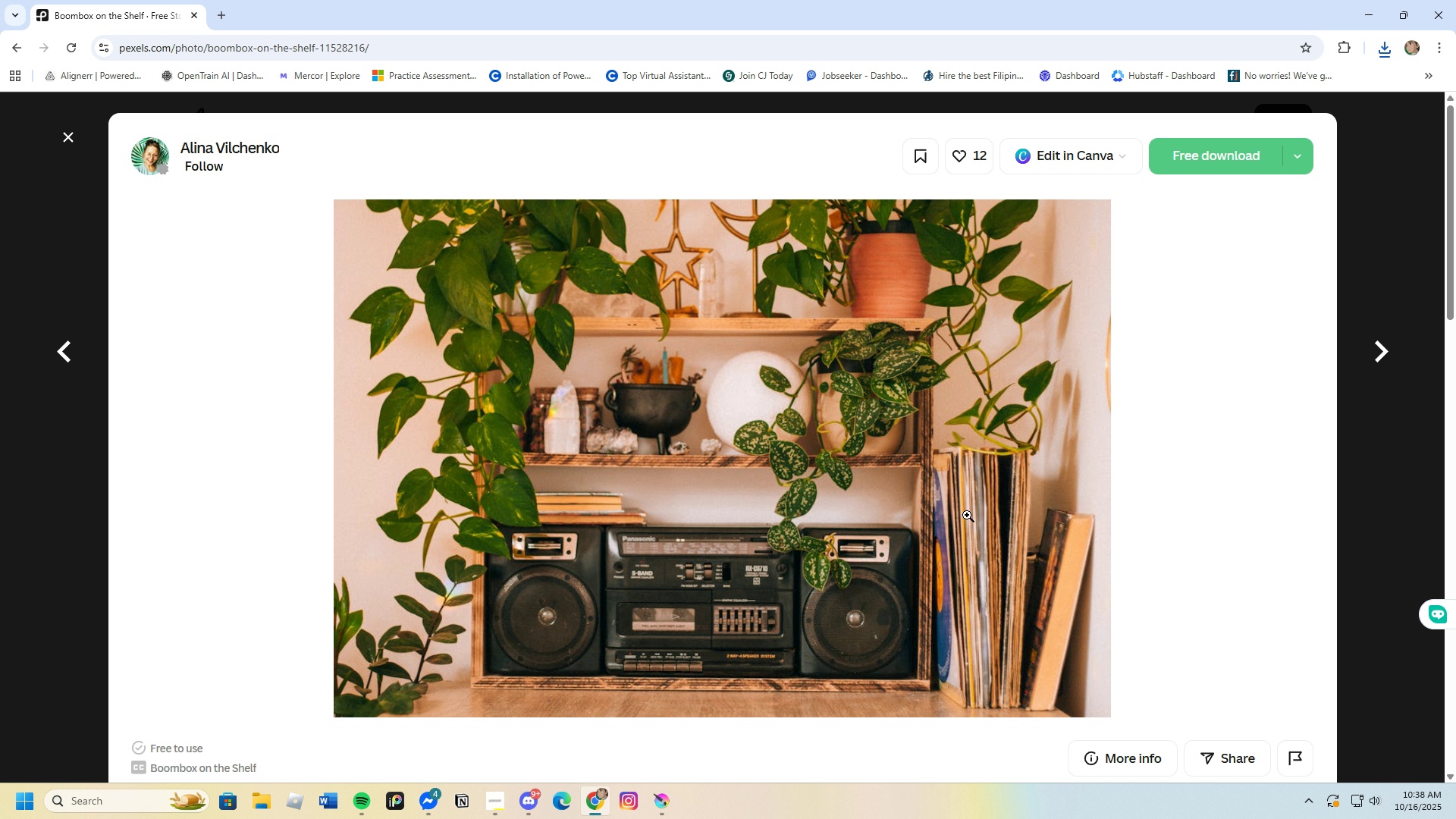 
left_click([937, 121])
 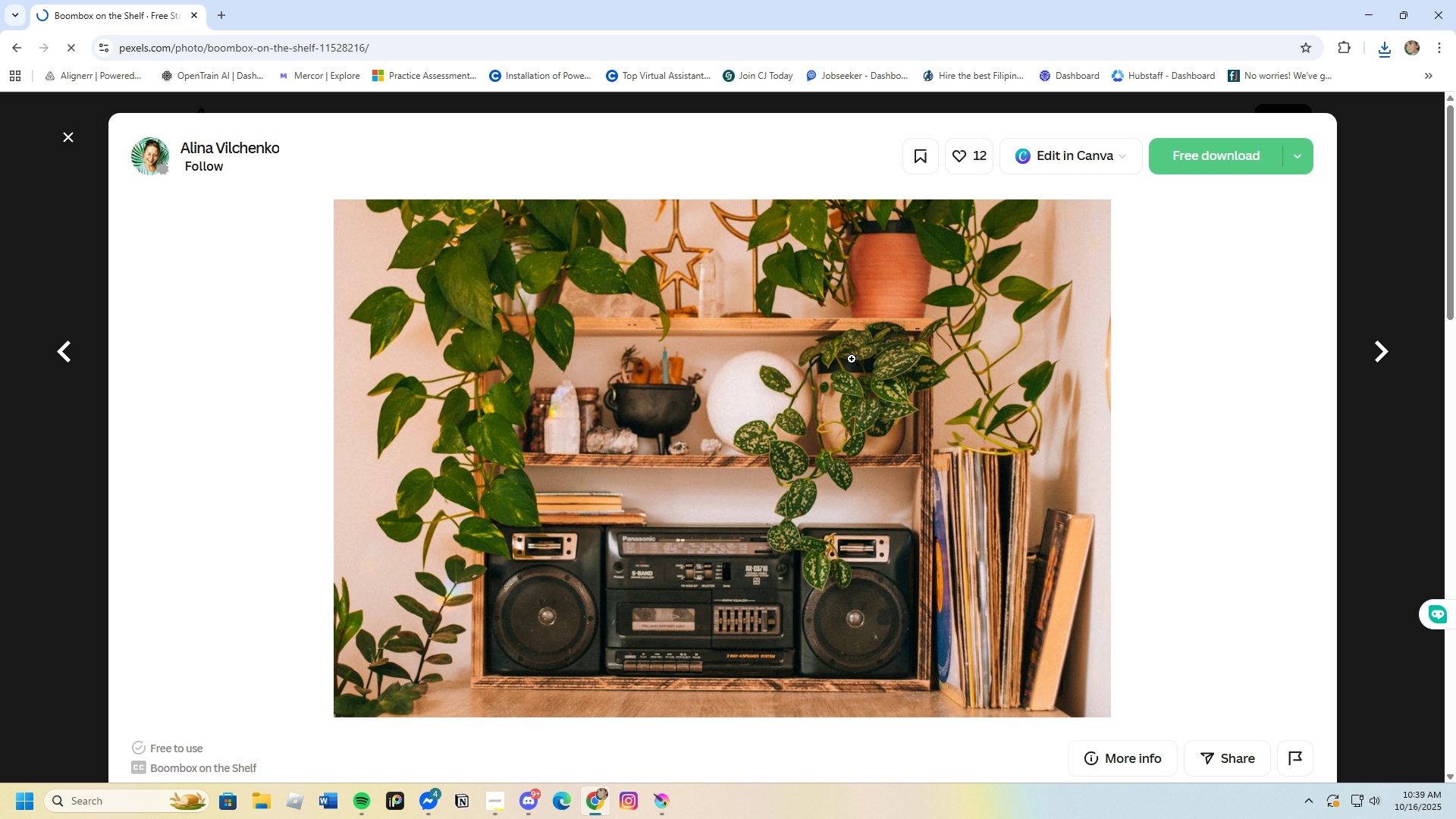 
scroll: coordinate [766, 512], scroll_direction: down, amount: 20.0
 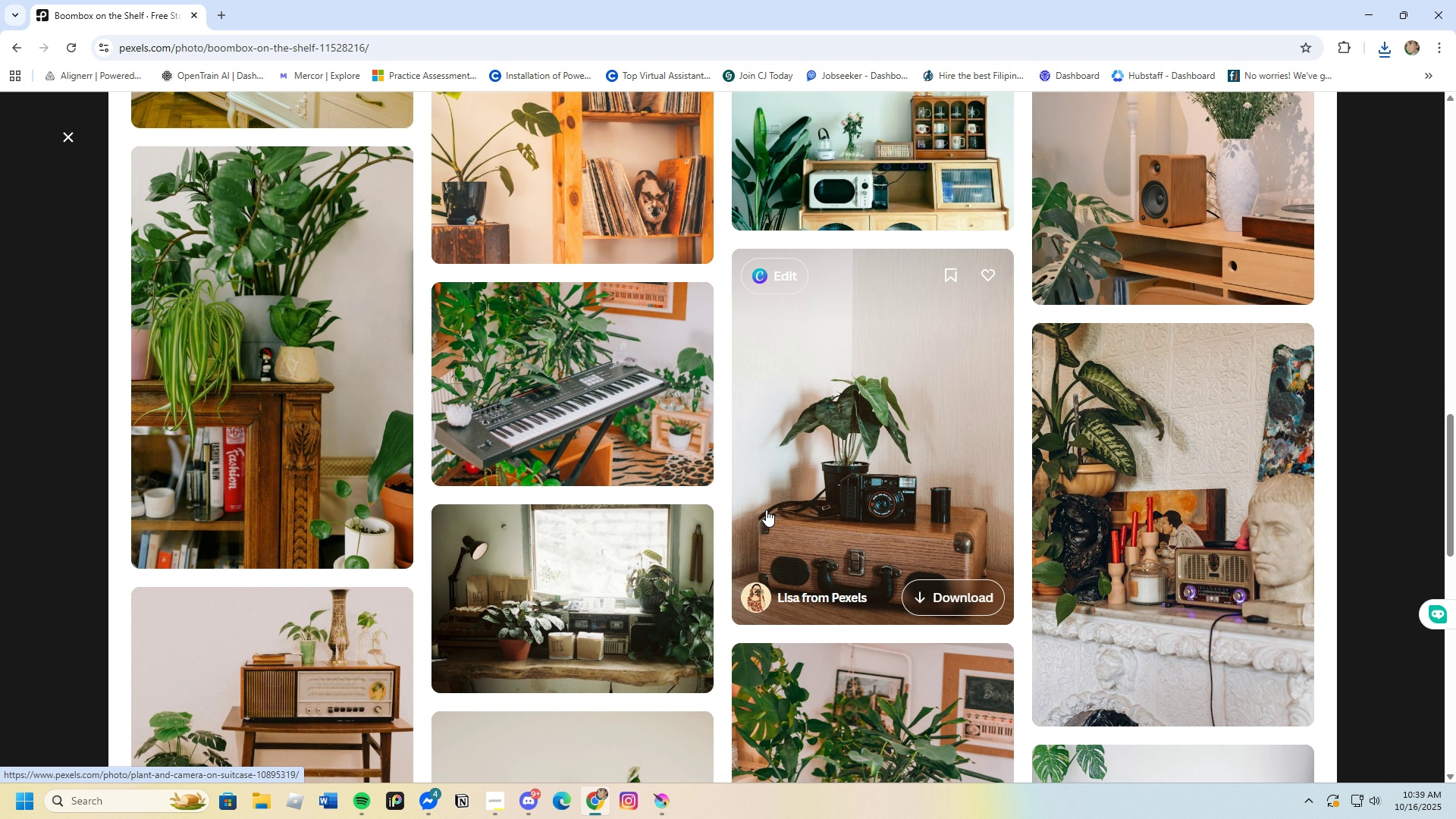 
scroll: coordinate [766, 510], scroll_direction: up, amount: 3.0
 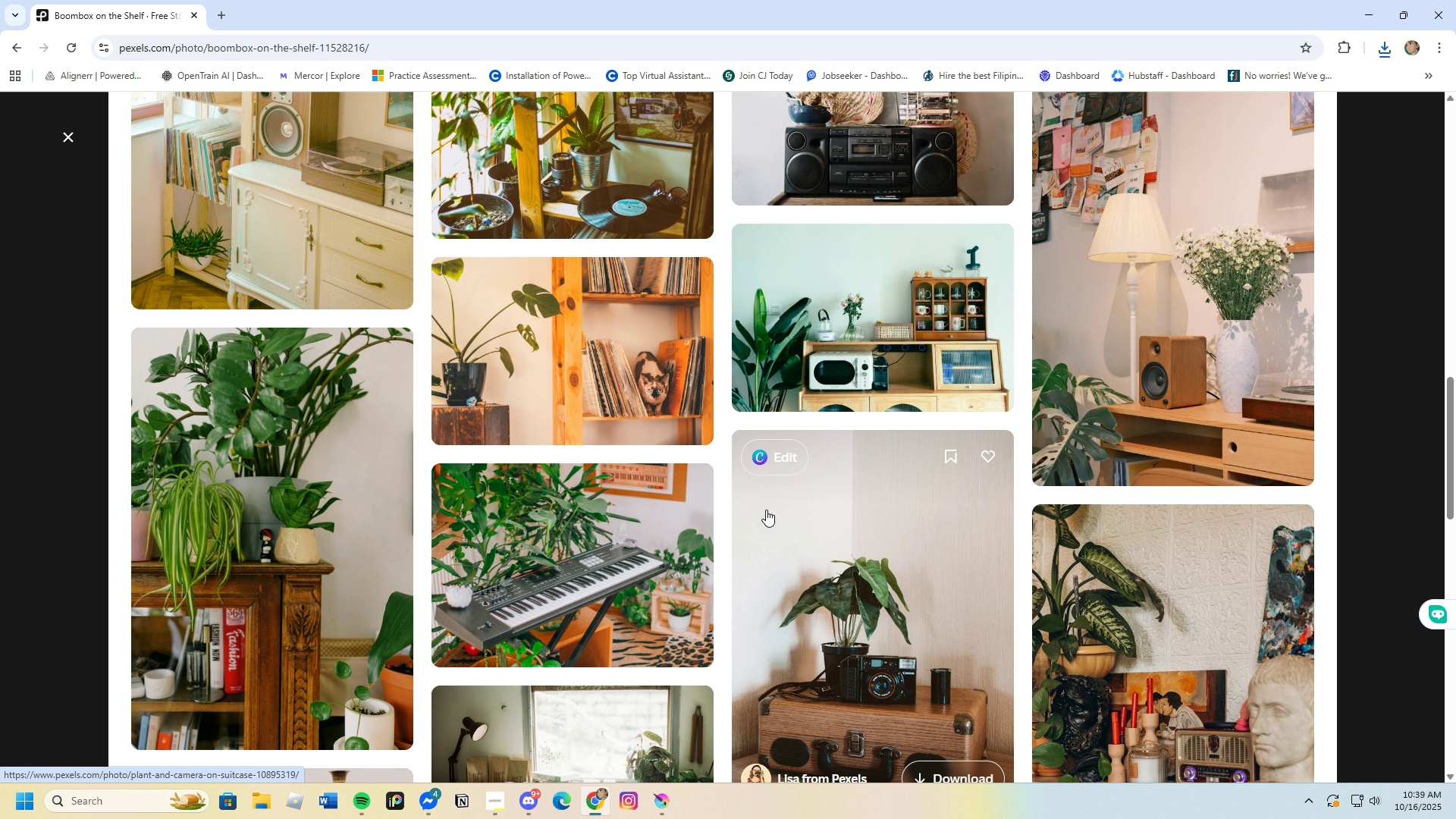 
scroll: coordinate [766, 510], scroll_direction: down, amount: 3.0
 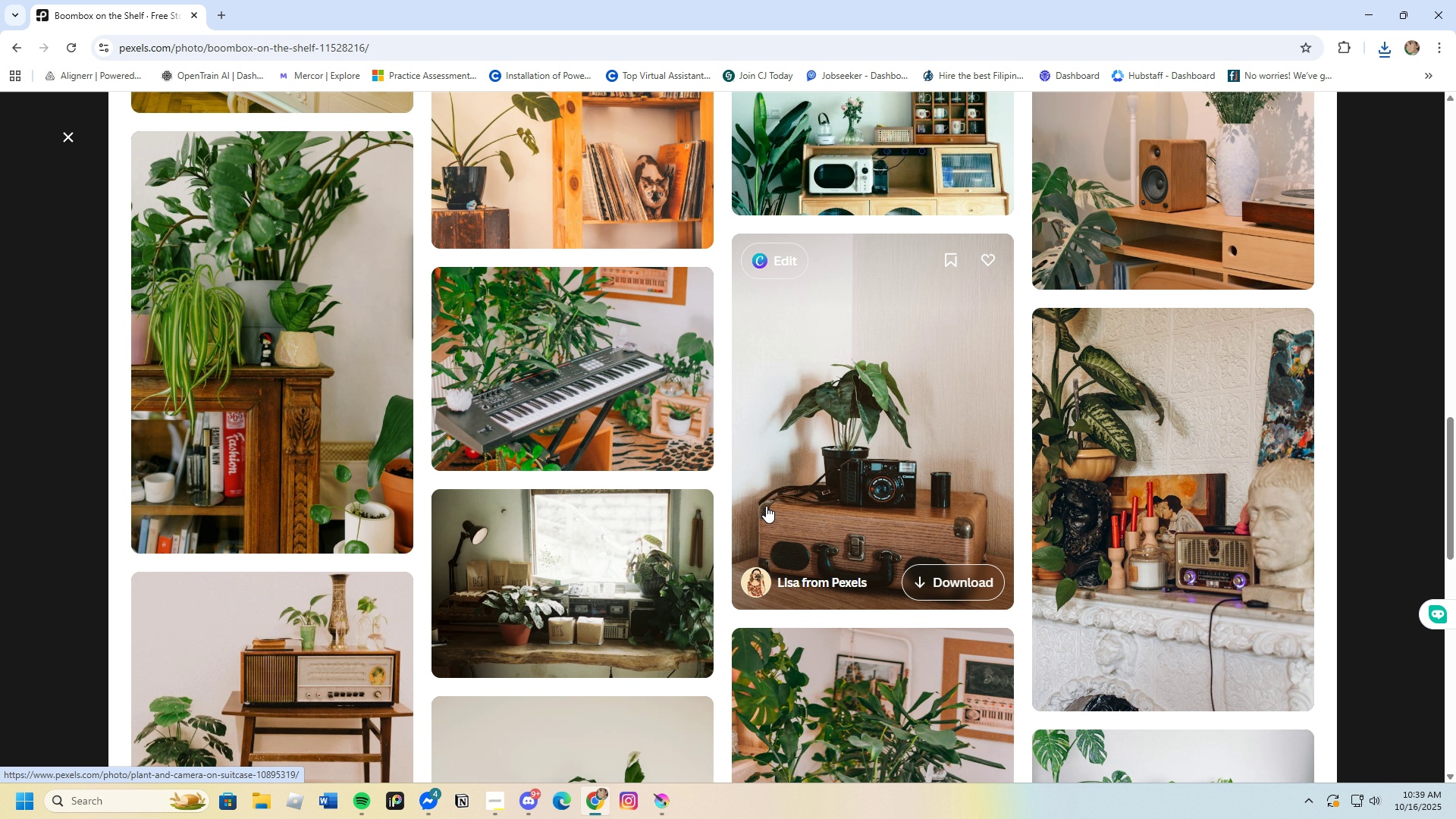 
scroll: coordinate [538, 496], scroll_direction: up, amount: 4.0
 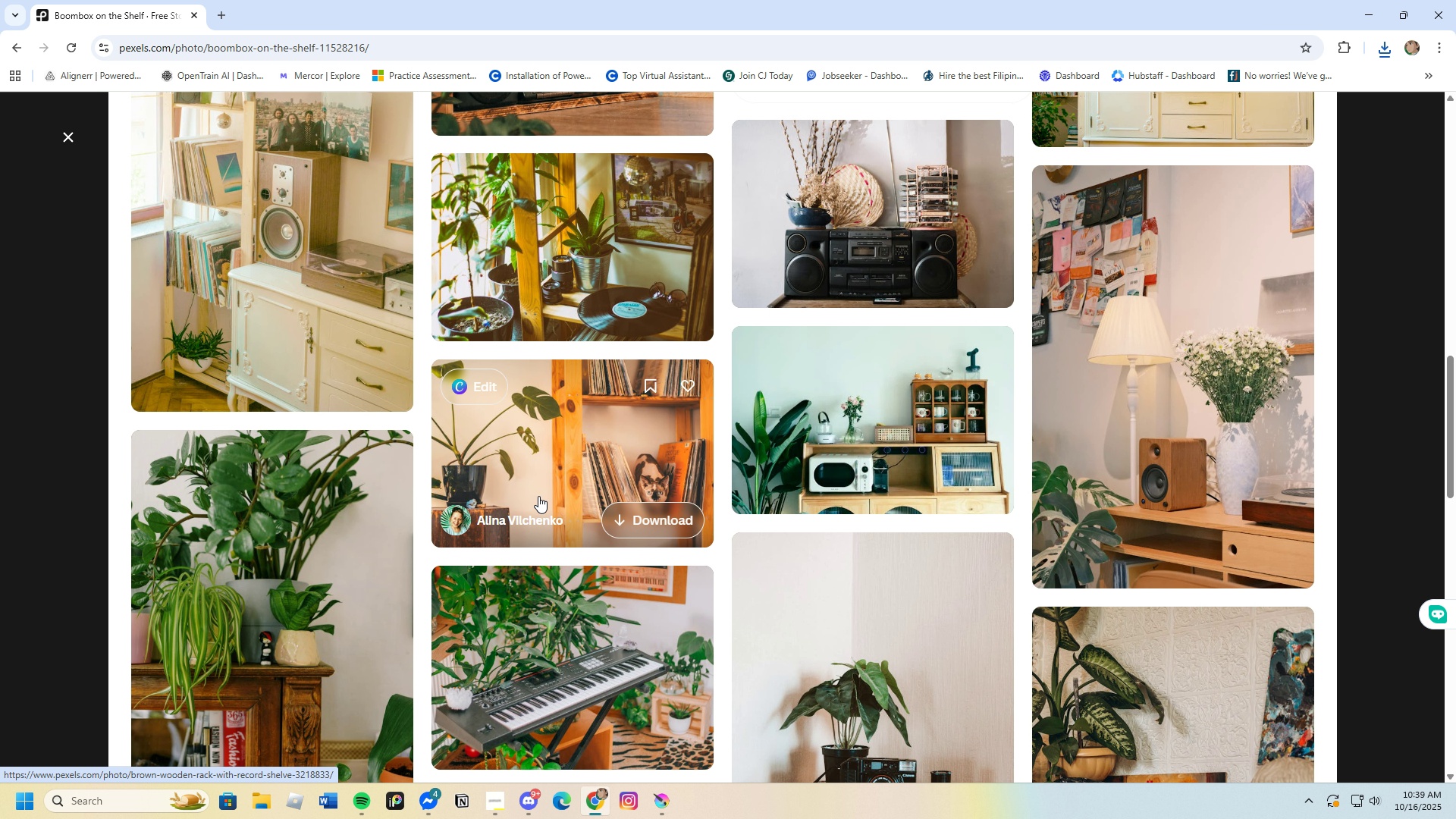 
scroll: coordinate [538, 496], scroll_direction: down, amount: 3.0
 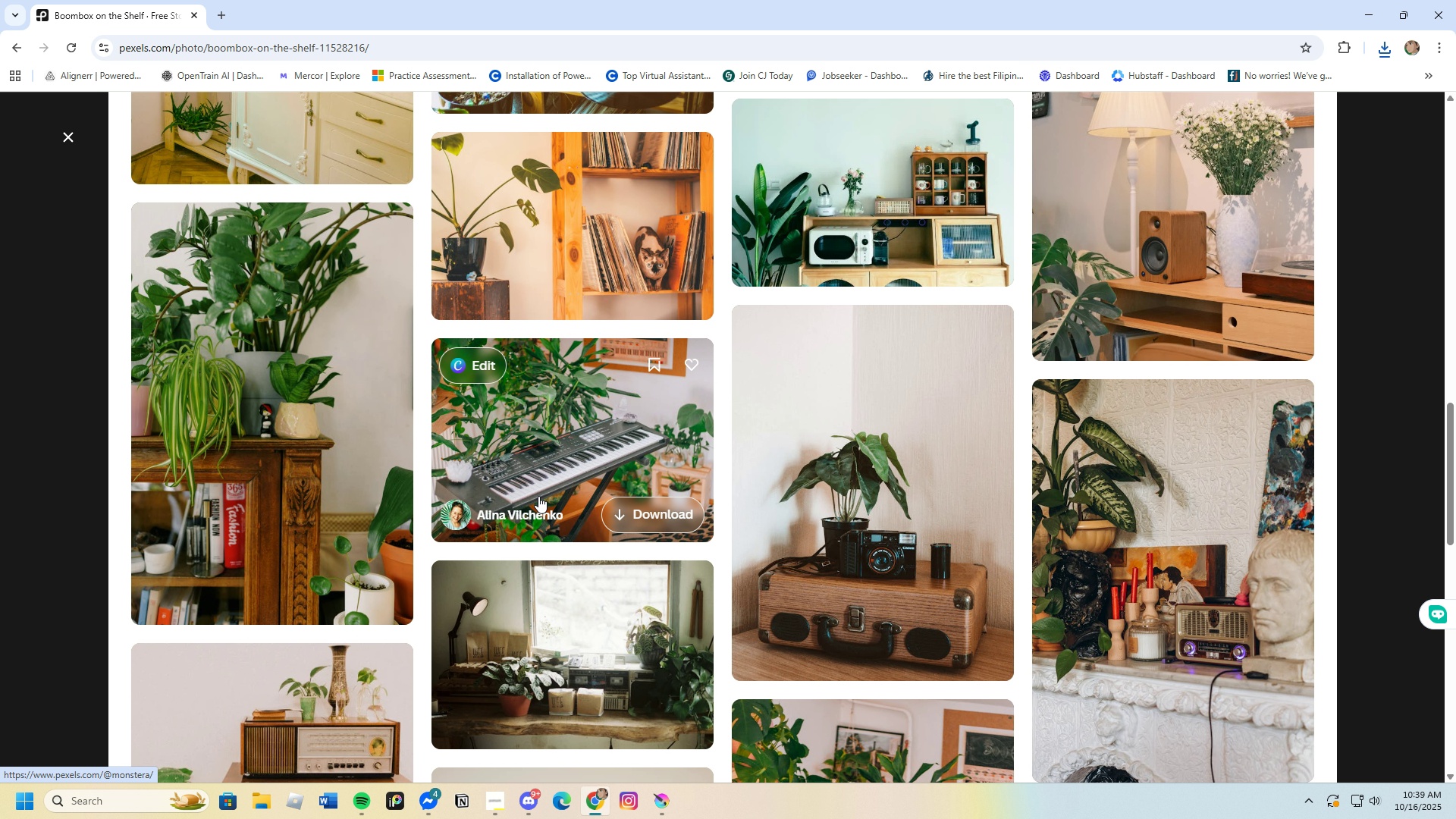 
scroll: coordinate [538, 496], scroll_direction: up, amount: 2.0
 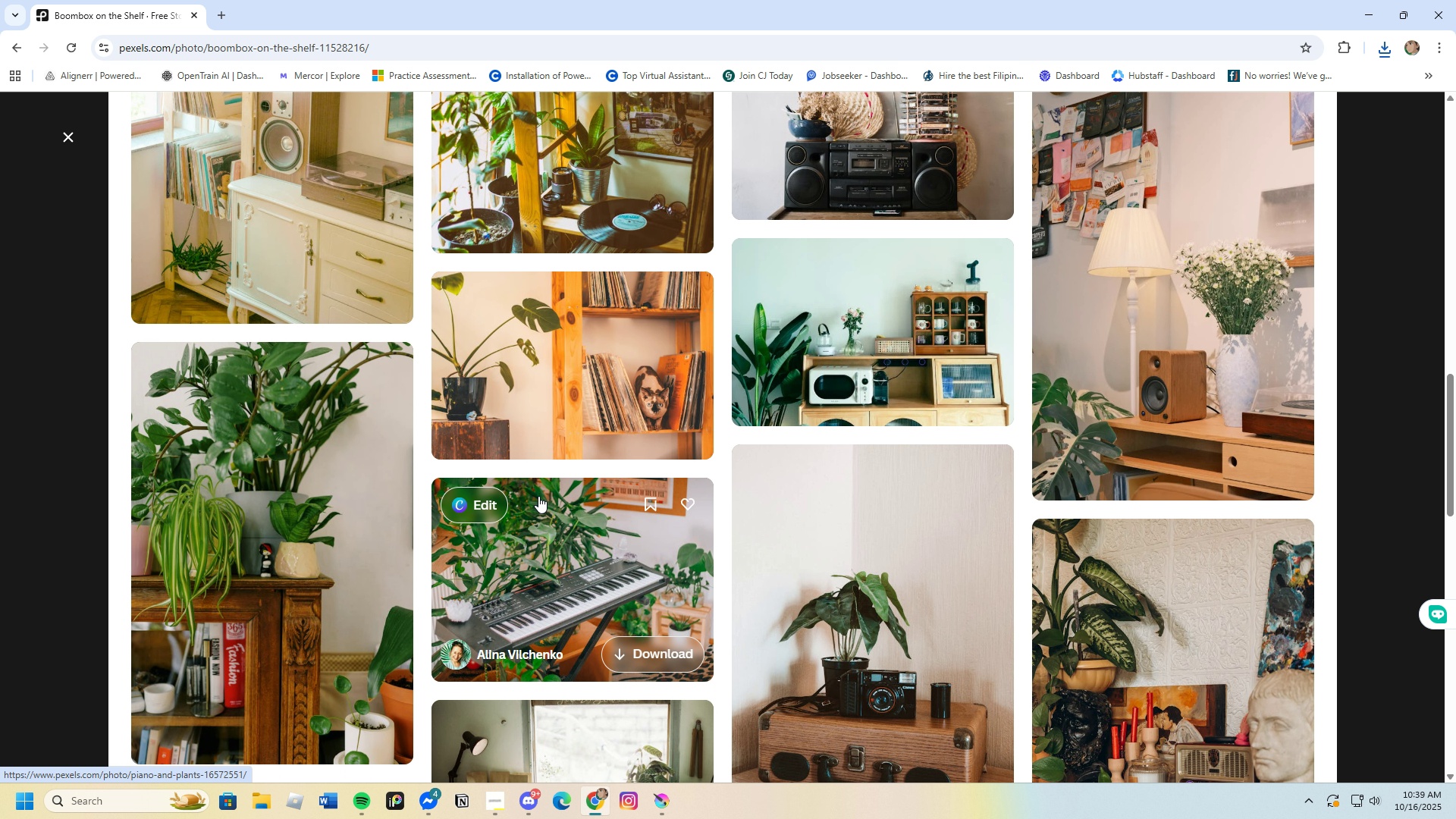 
scroll: coordinate [843, 713], scroll_direction: down, amount: 24.0
 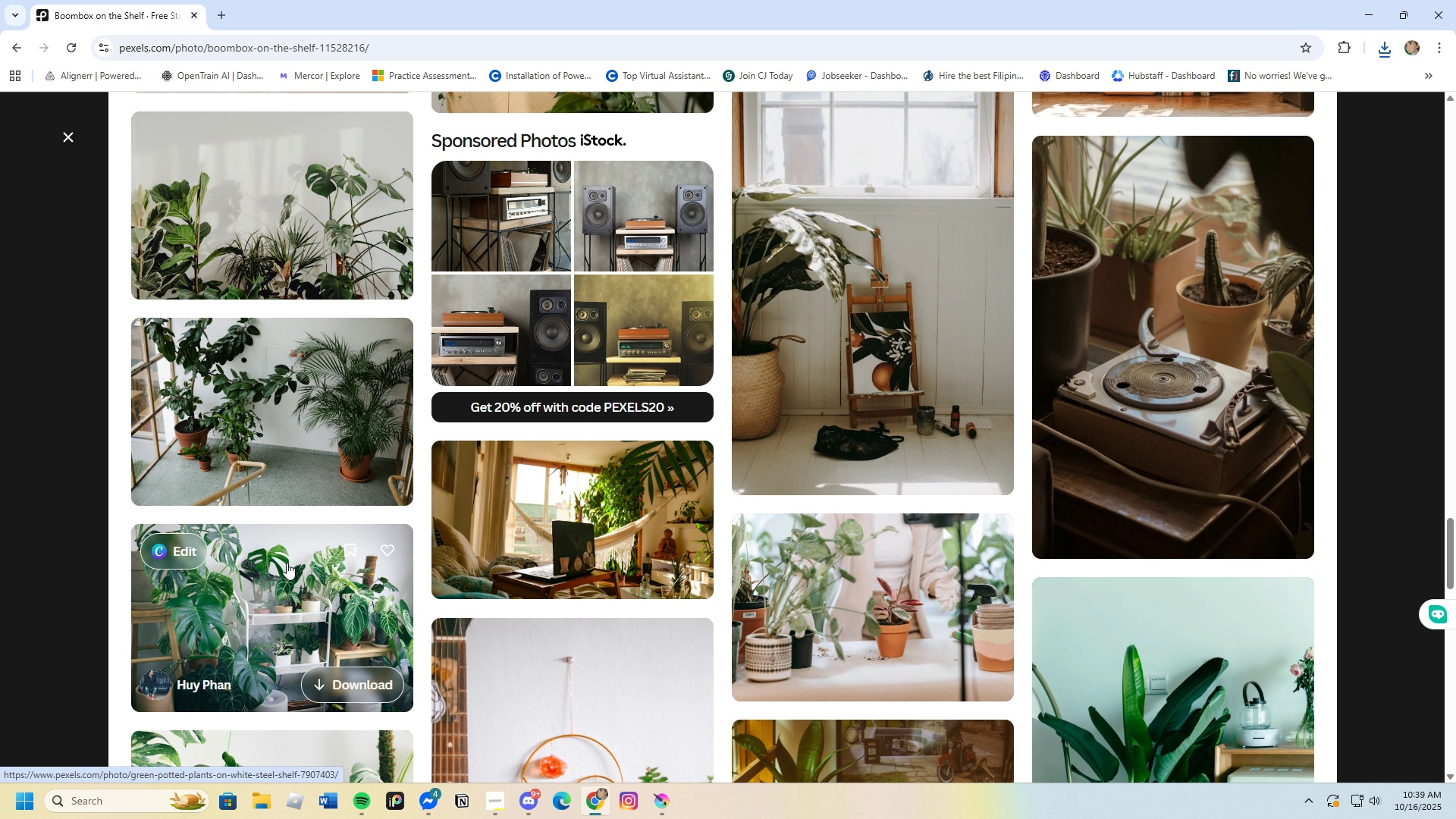 
scroll: coordinate [736, 623], scroll_direction: down, amount: 31.0
 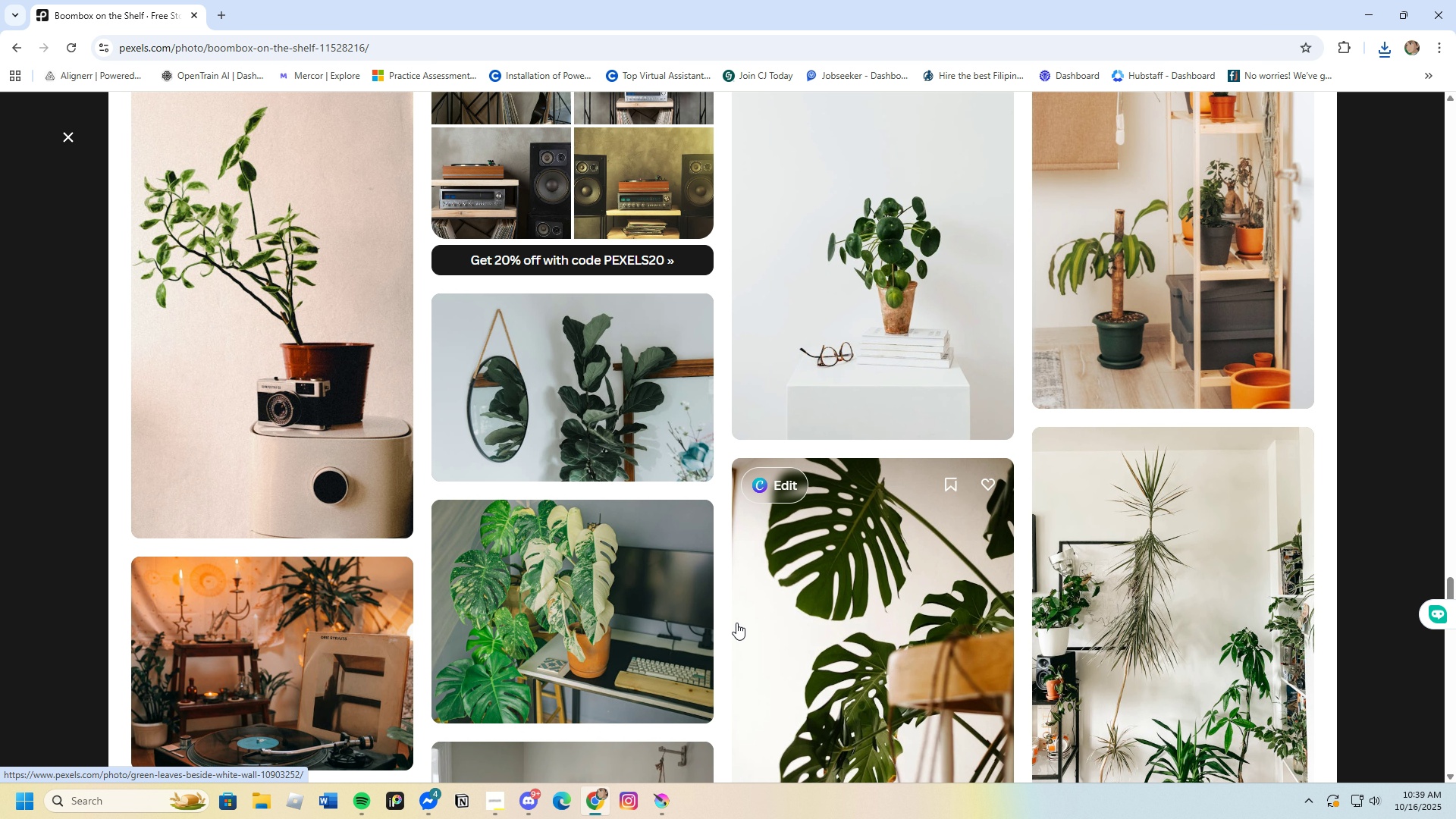 
scroll: coordinate [745, 628], scroll_direction: down, amount: 8.0
 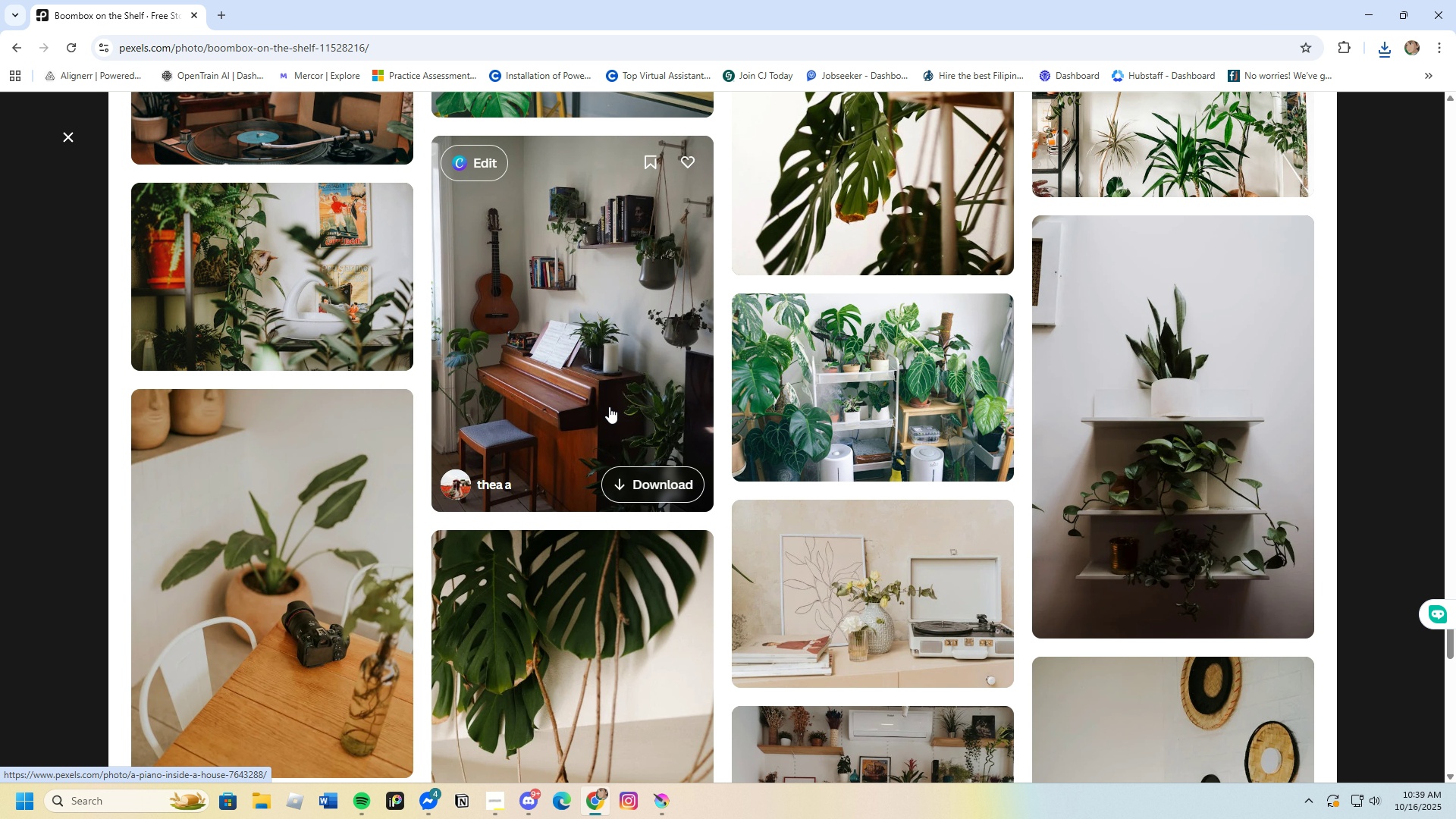 
left_click([607, 394])
 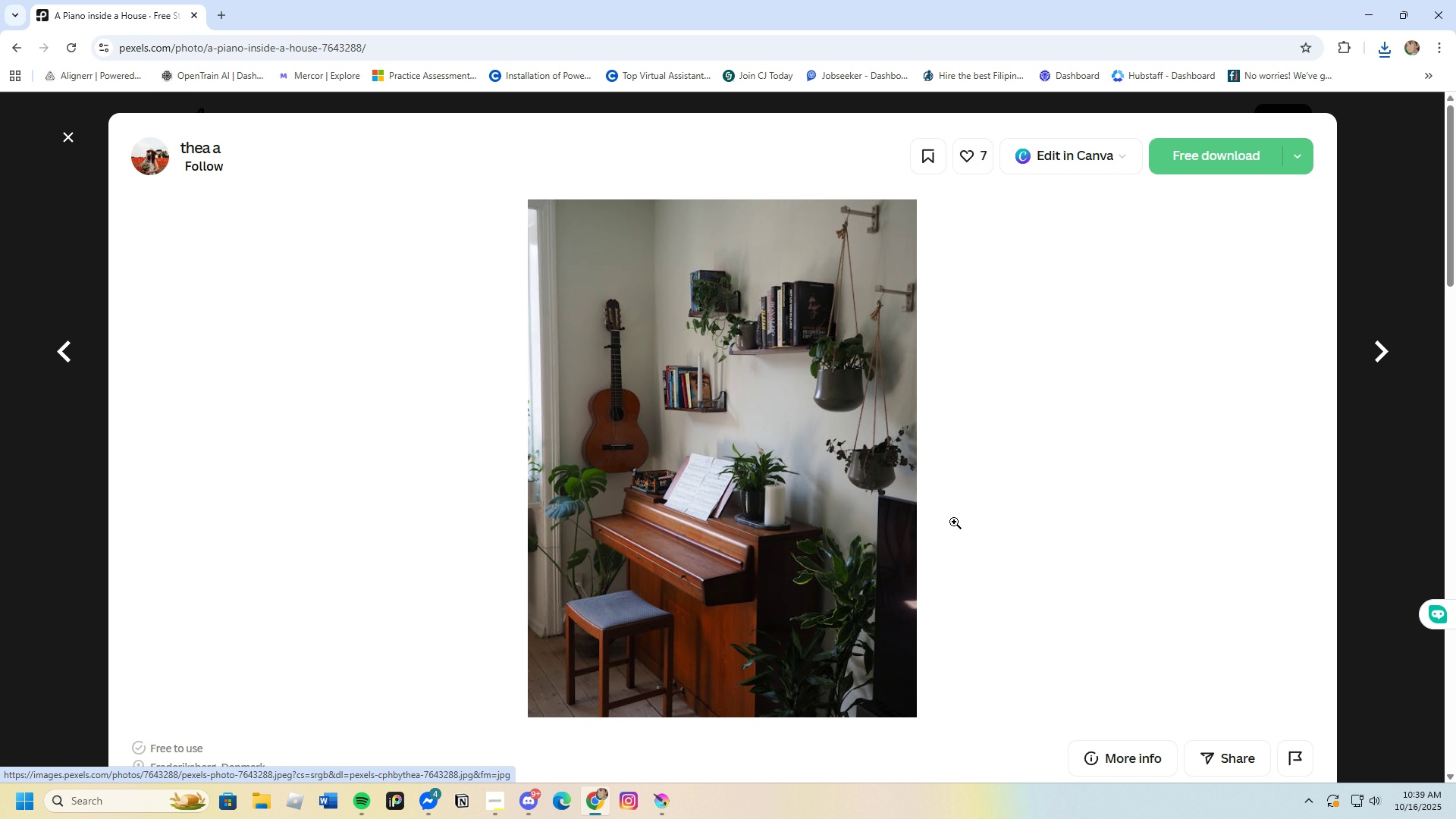 
scroll: coordinate [471, 559], scroll_direction: down, amount: 16.0
 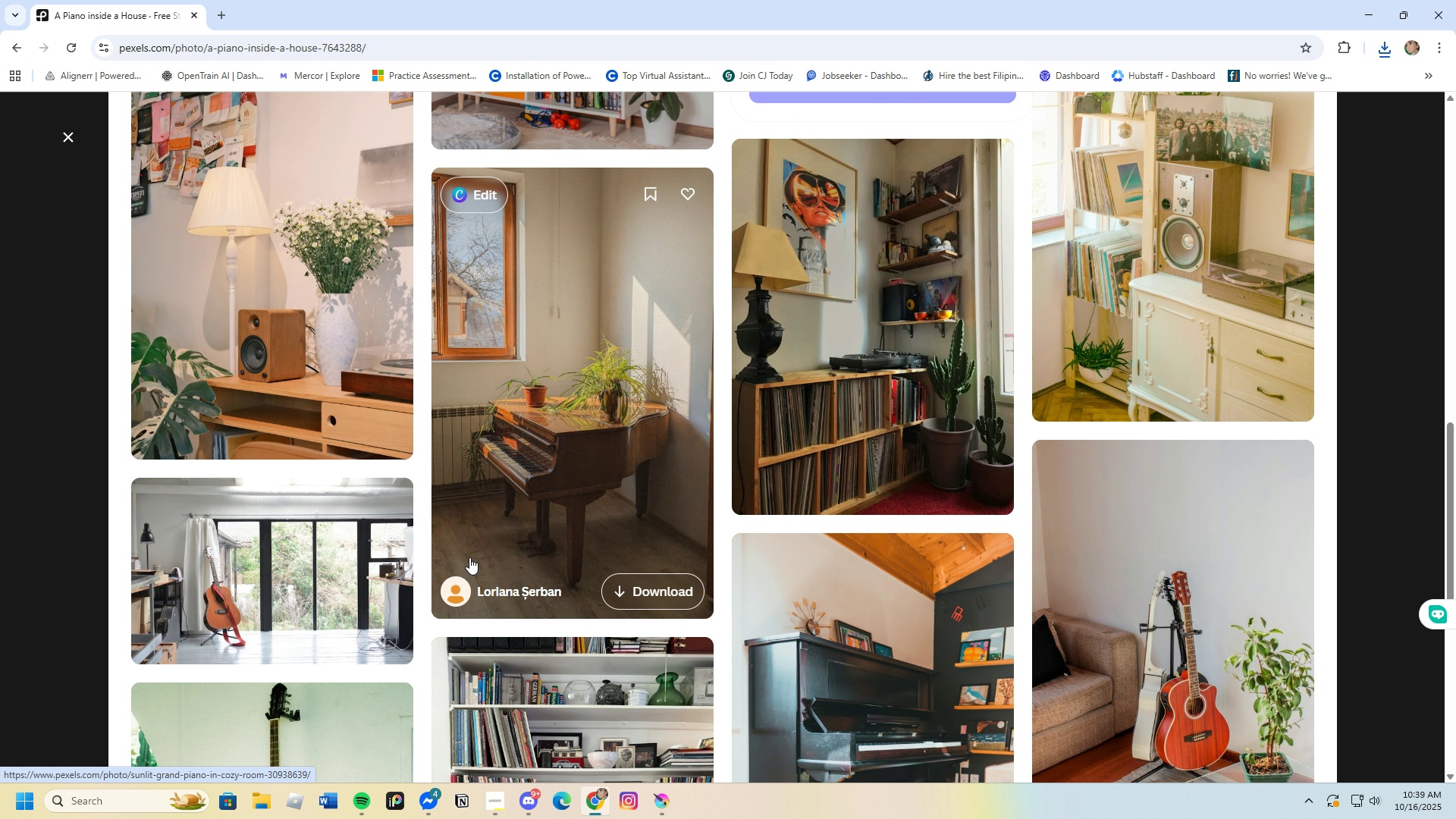 
scroll: coordinate [568, 583], scroll_direction: up, amount: 3.0
 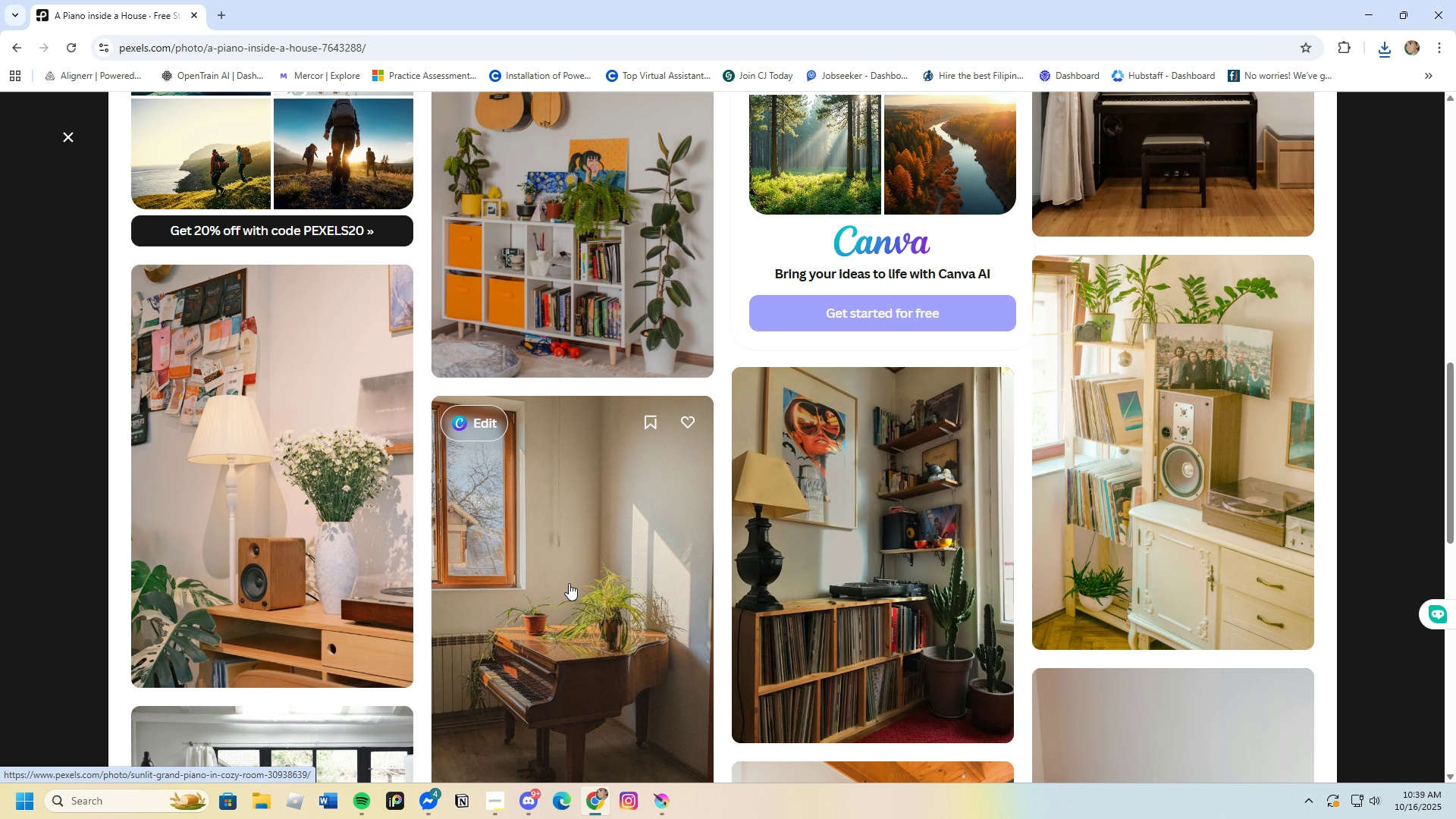 
scroll: coordinate [440, 584], scroll_direction: down, amount: 18.0
 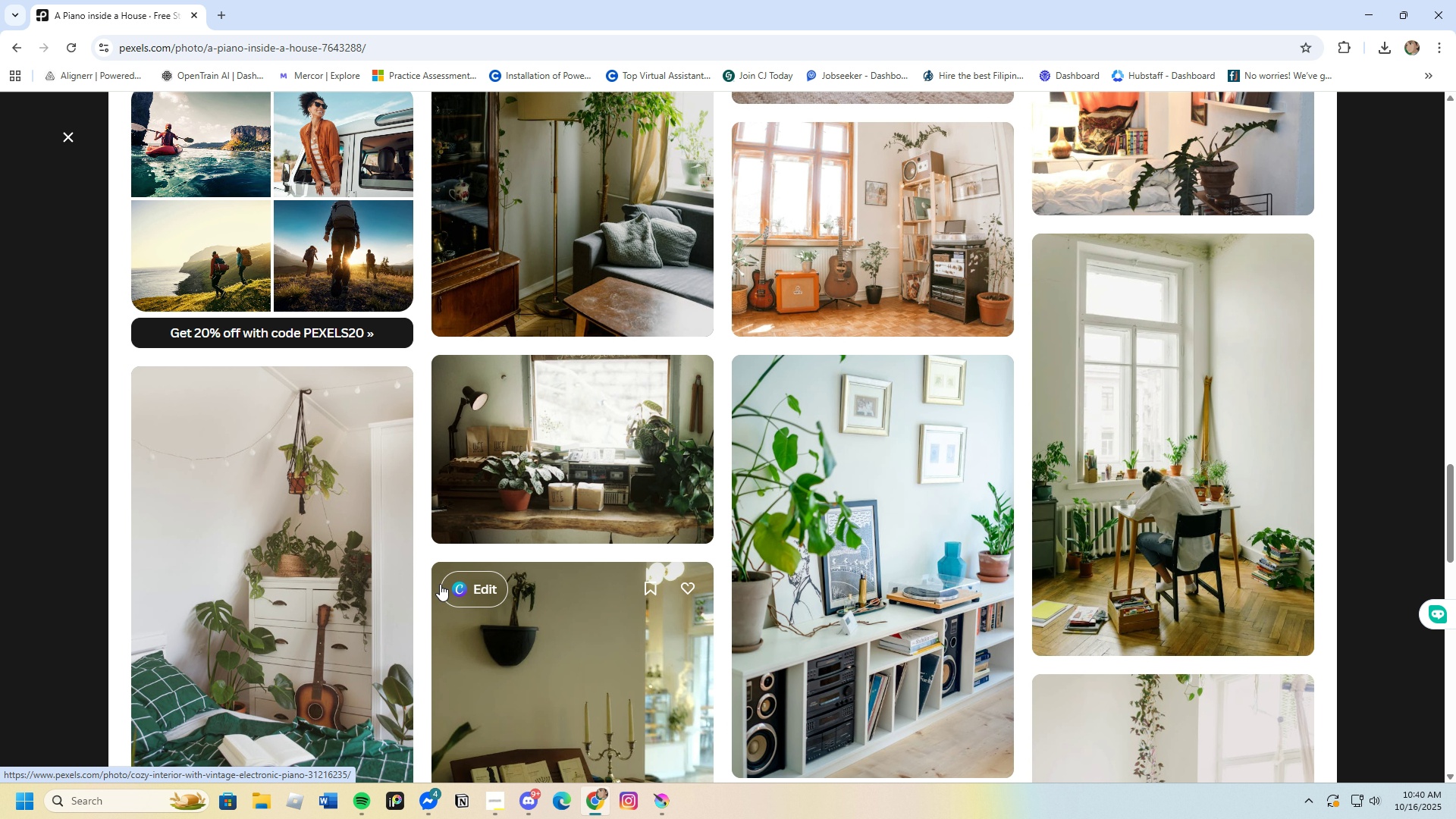 
scroll: coordinate [440, 584], scroll_direction: down, amount: 4.0
 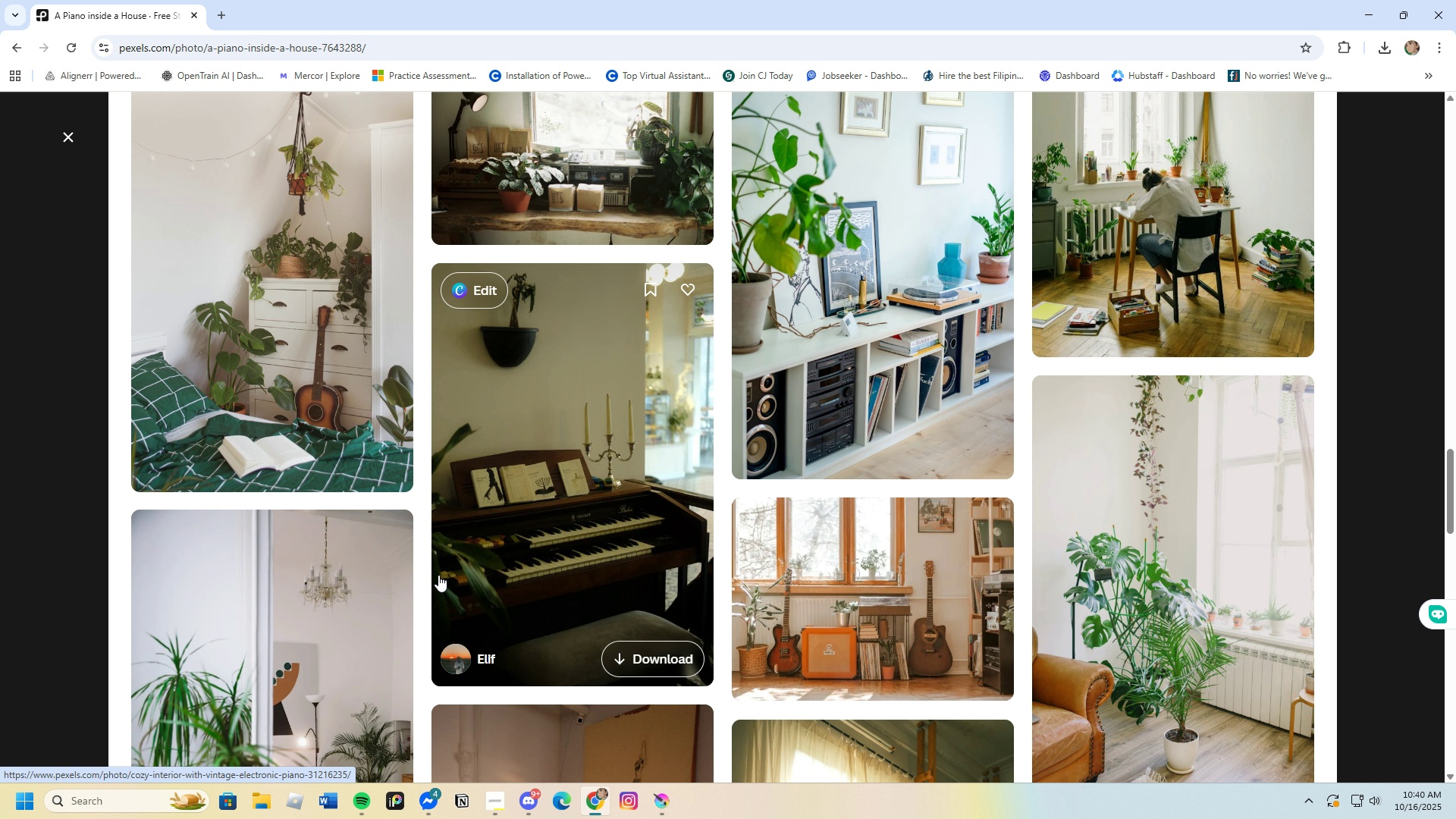 
wait(5.64)
 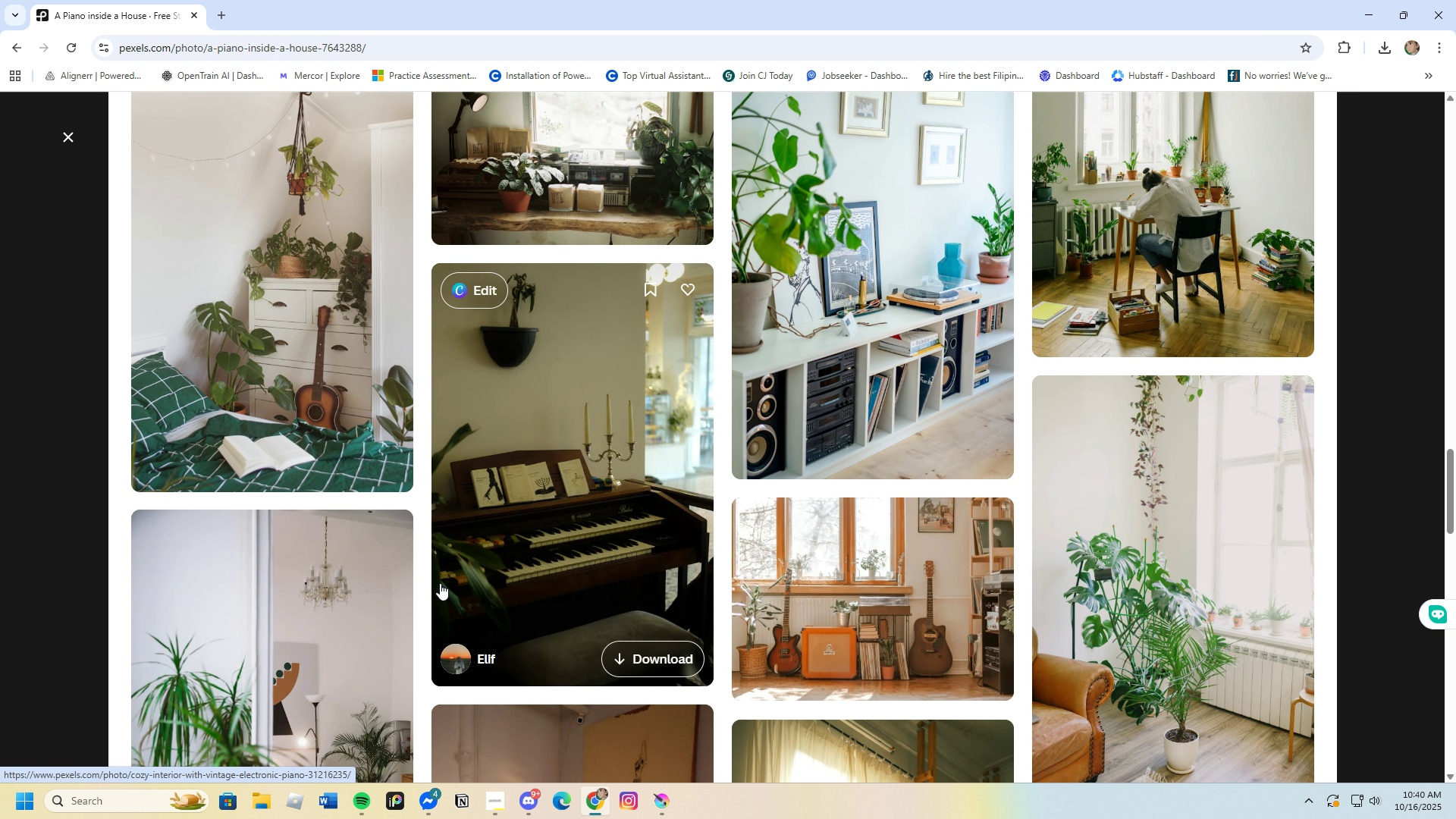 
left_click([269, 391])
 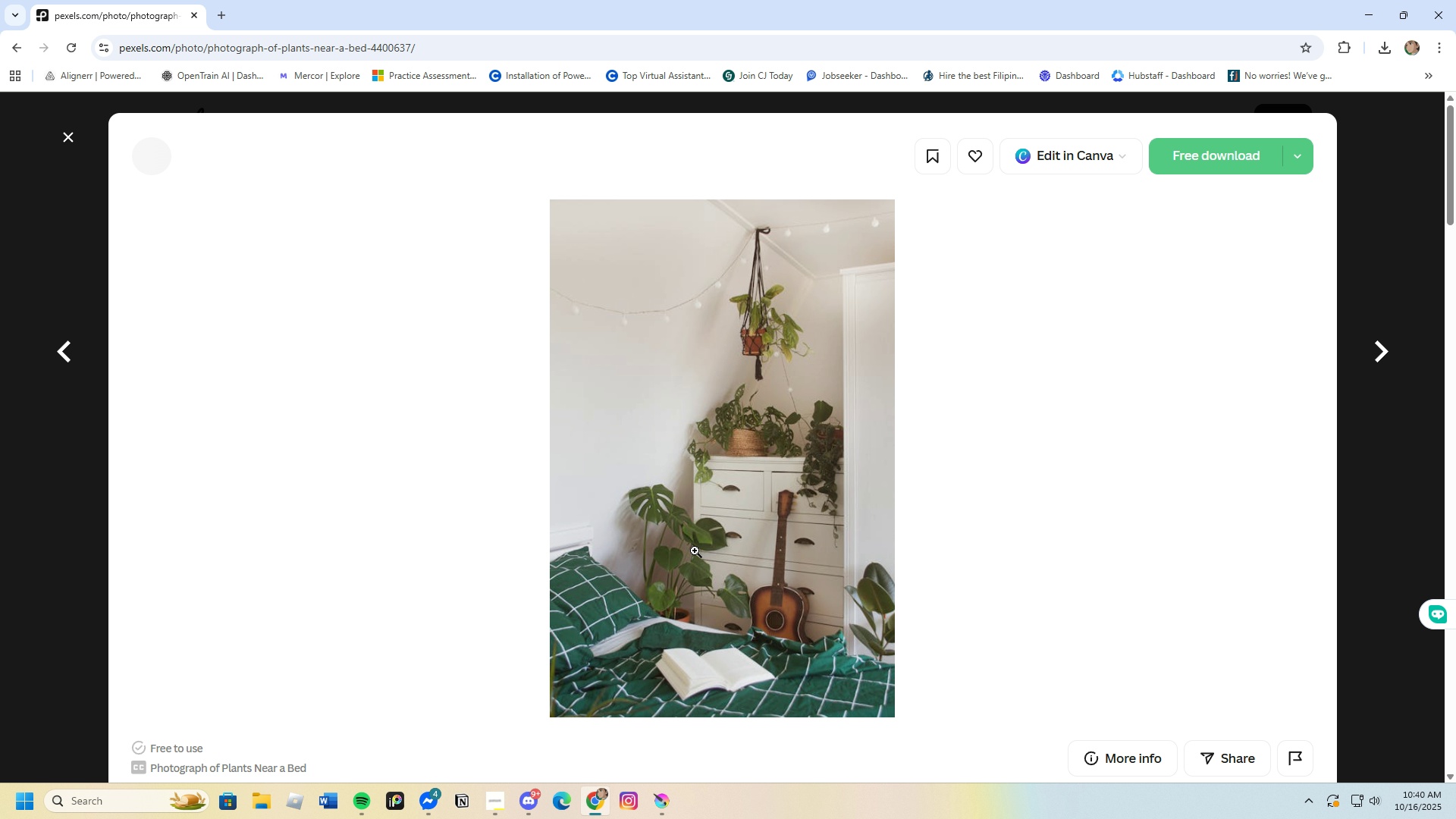 
scroll: coordinate [718, 573], scroll_direction: down, amount: 1.0
 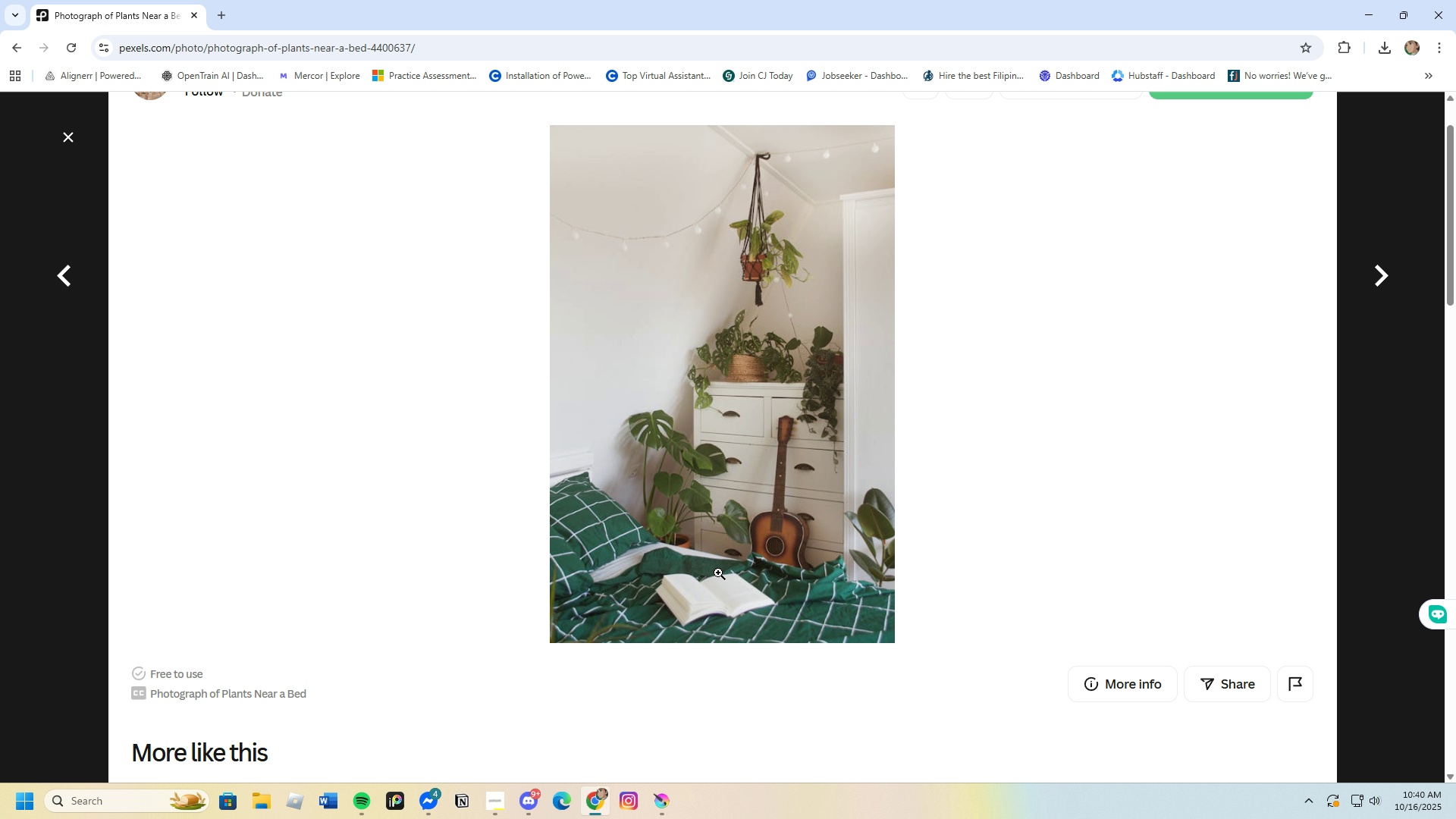 
double_click([717, 573])
 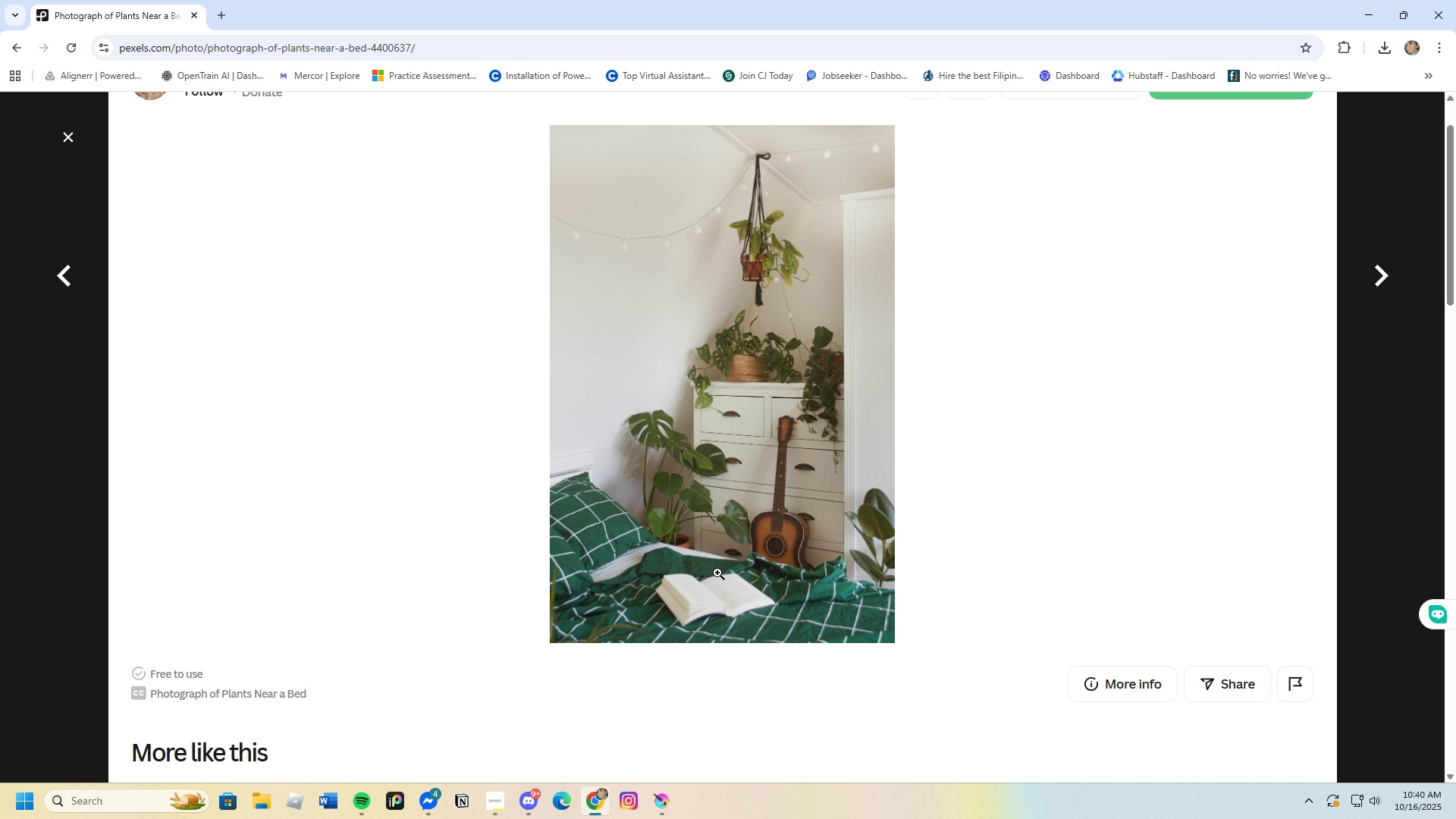 
left_click([717, 573])
 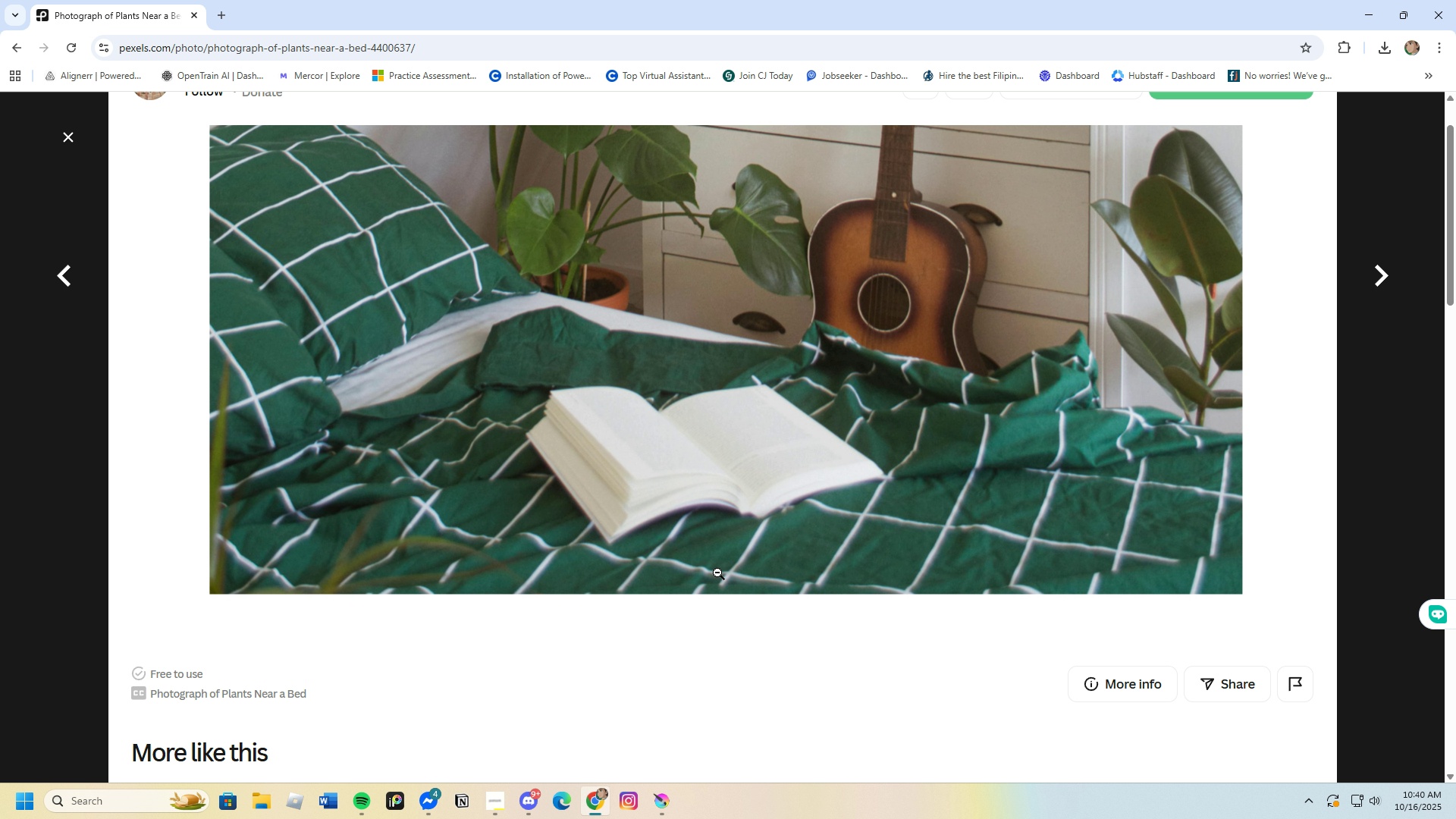 
left_click([717, 573])
 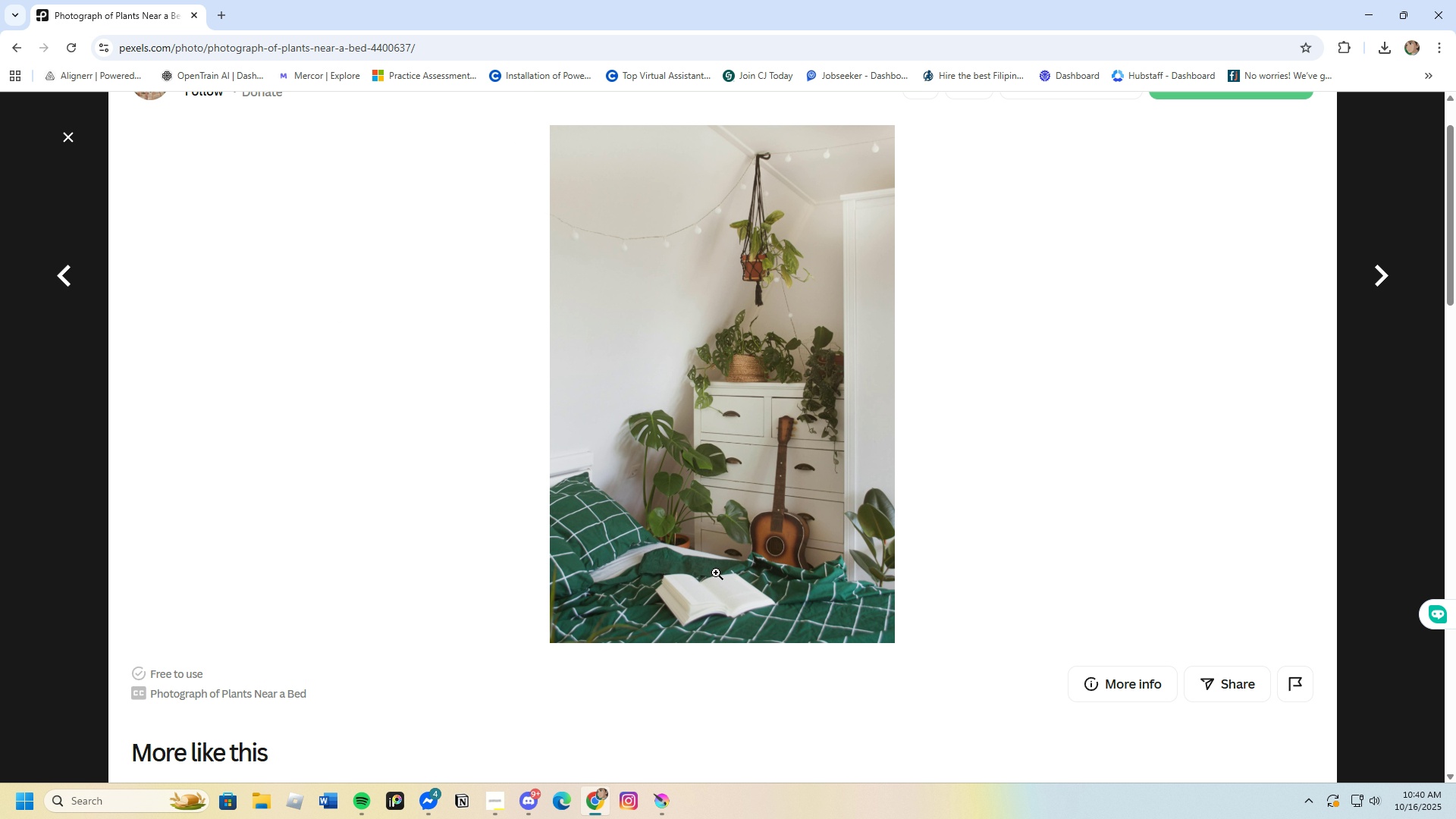 
scroll: coordinate [714, 582], scroll_direction: down, amount: 18.0
 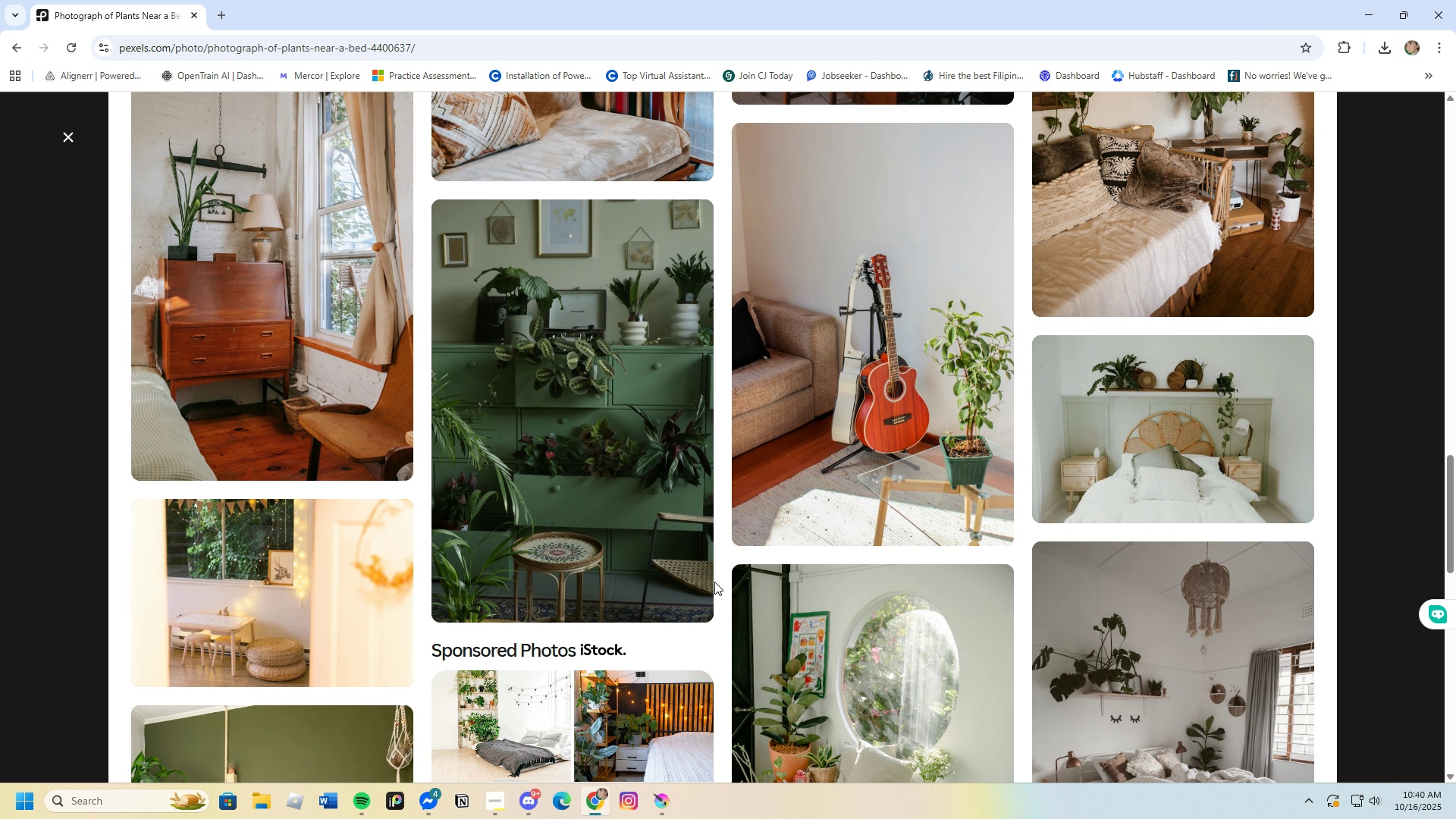 
left_click([582, 516])
 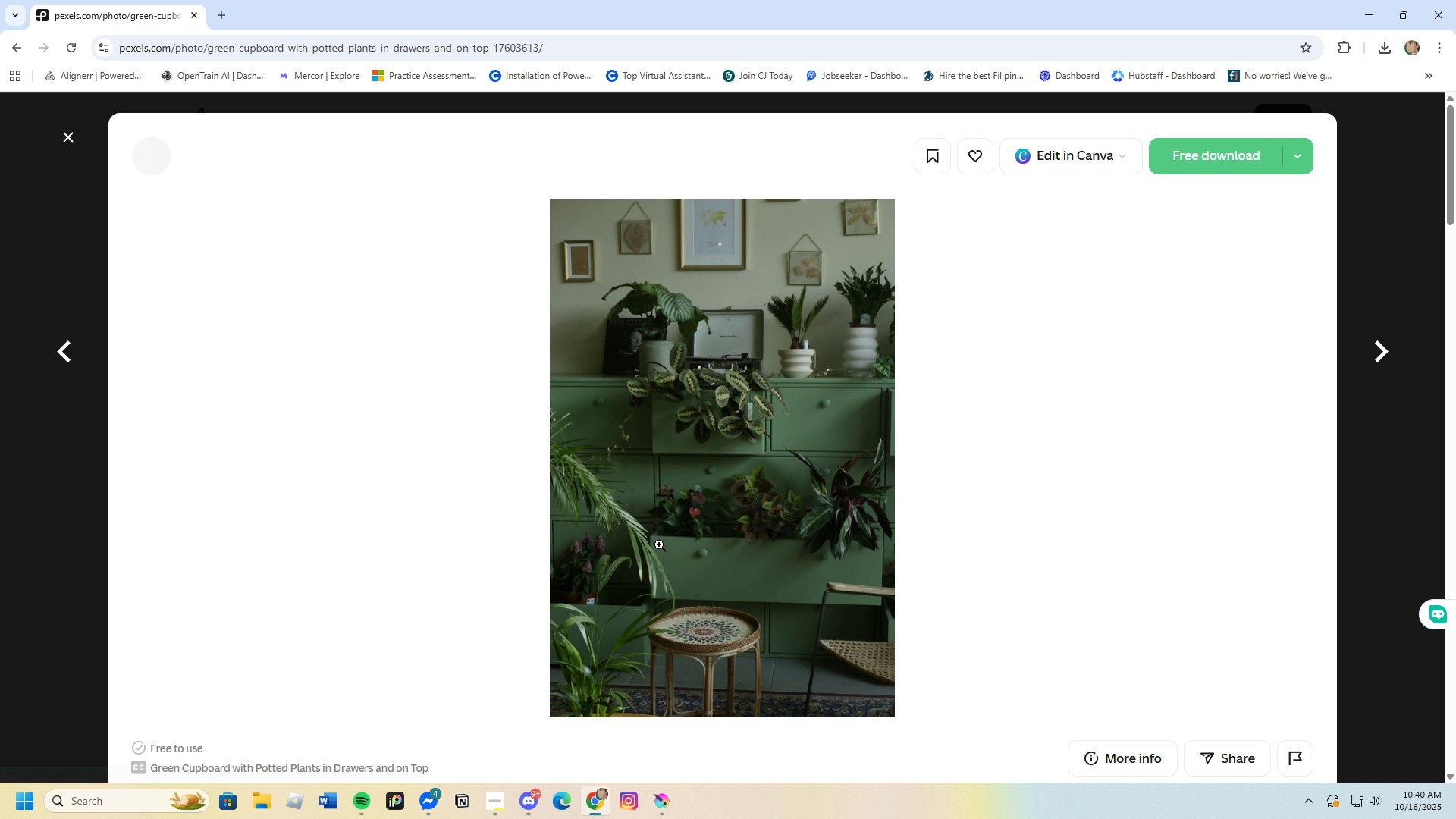 
scroll: coordinate [713, 579], scroll_direction: down, amount: 13.0
 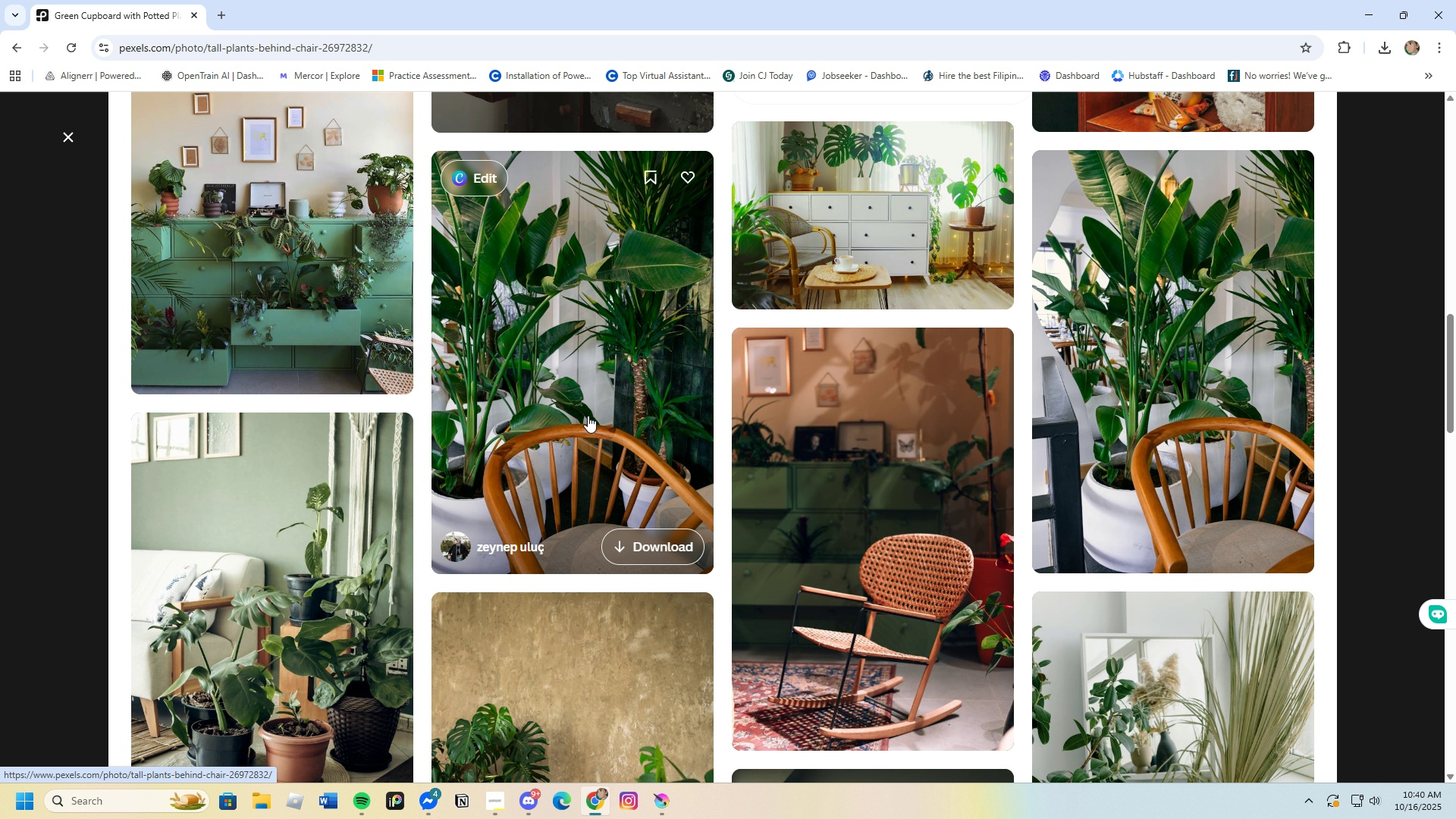 
wait(9.66)
 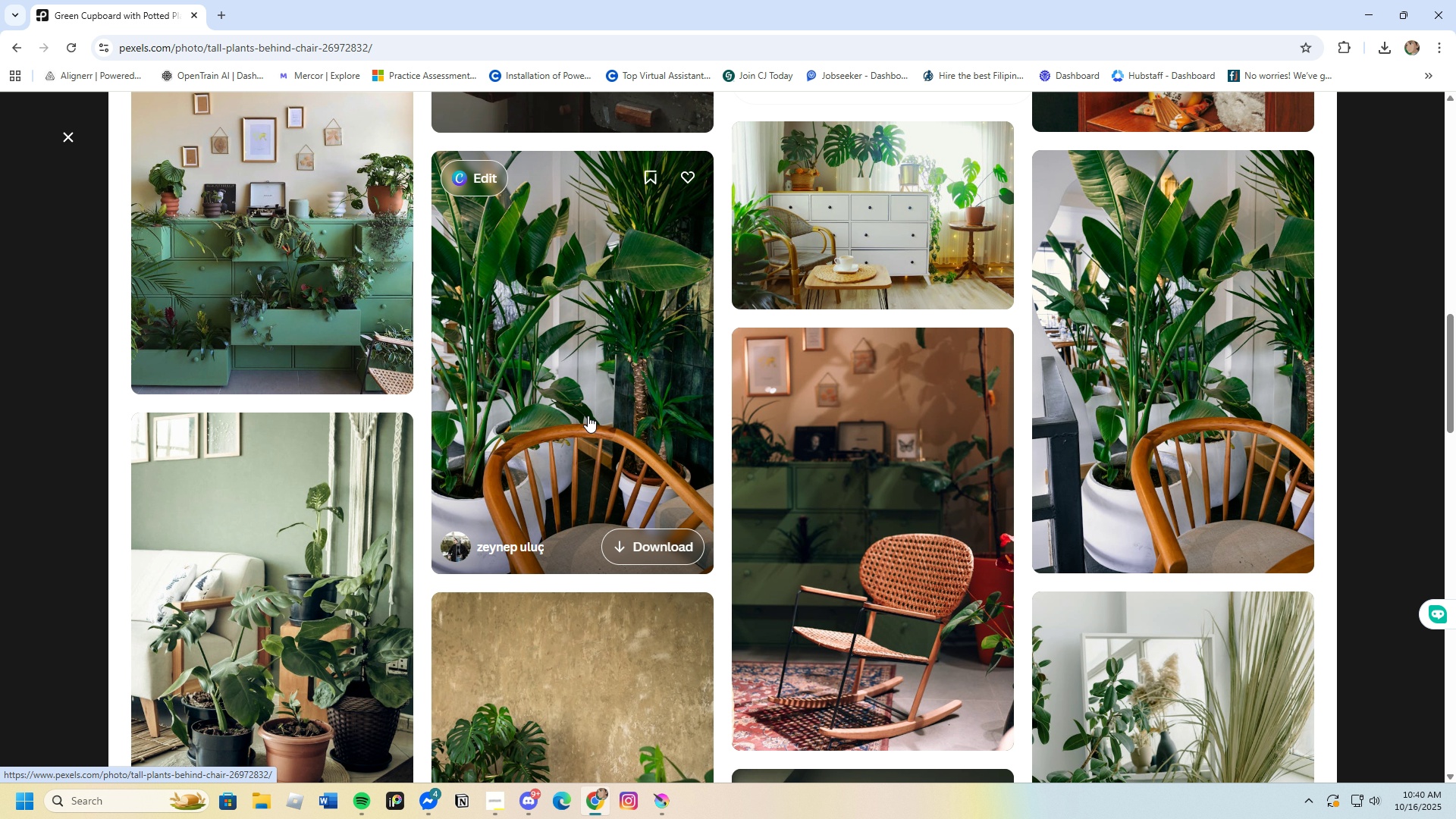 
left_click([1210, 153])
 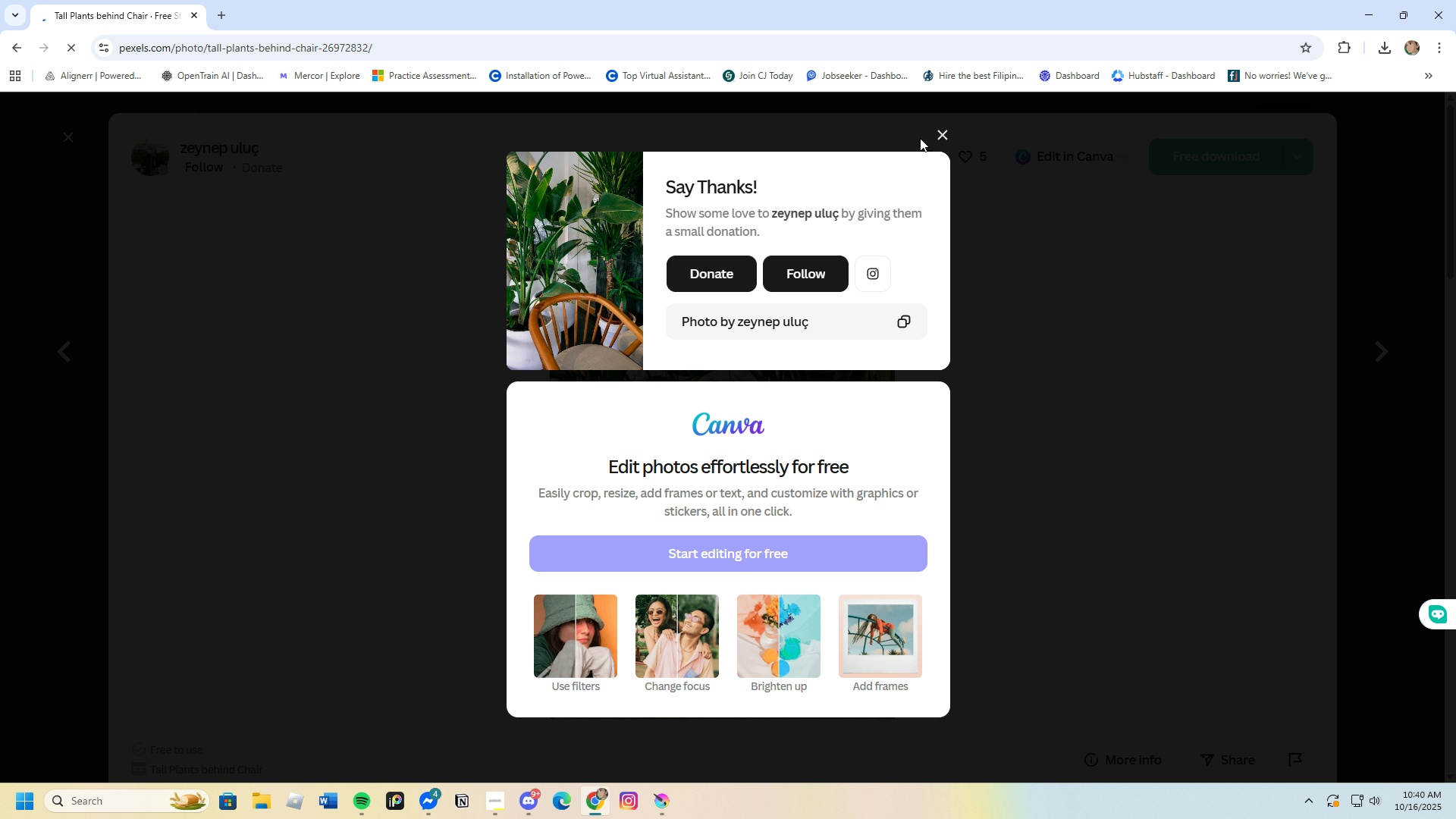 
left_click([940, 130])
 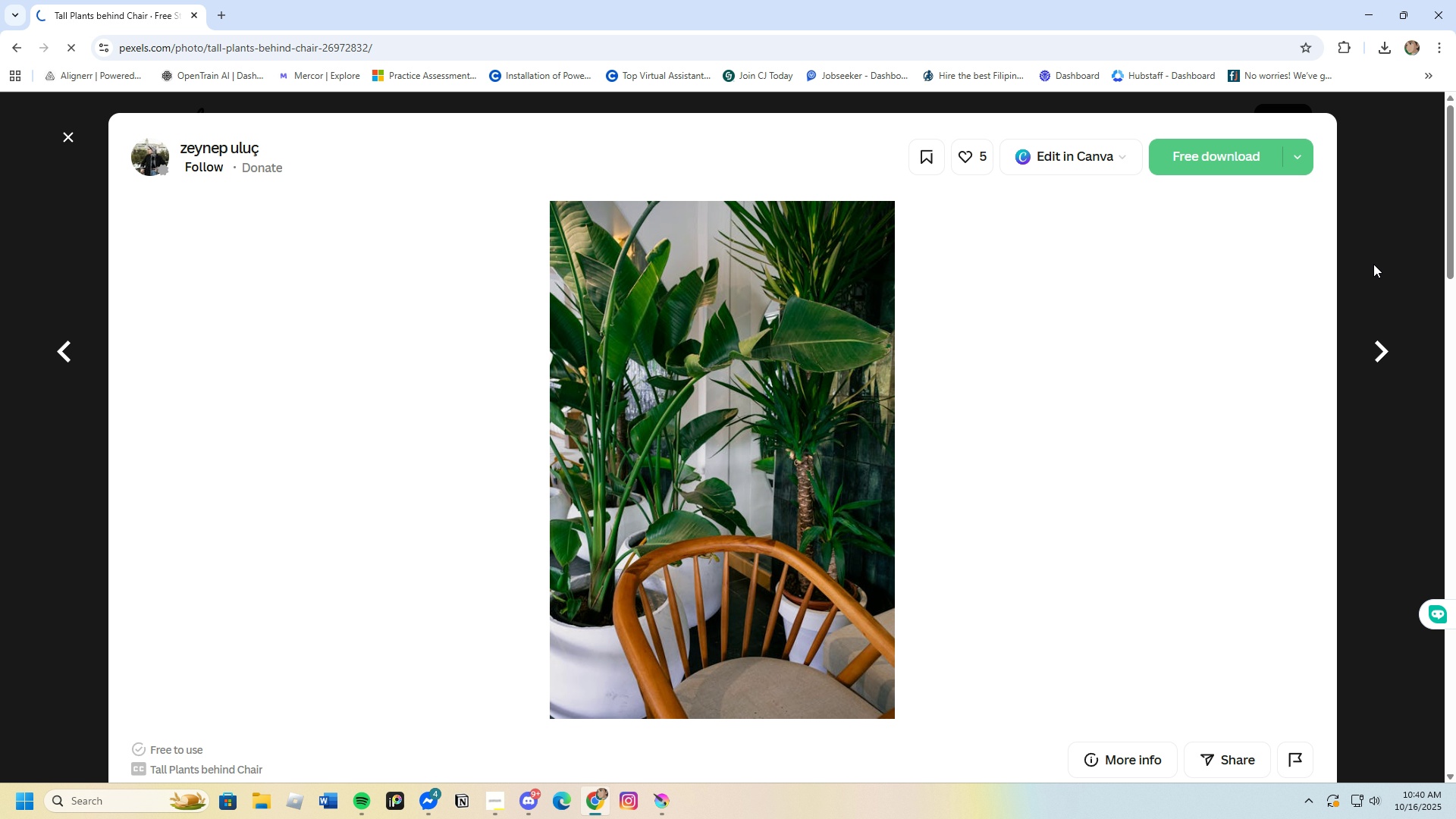 
left_click([1373, 264])
 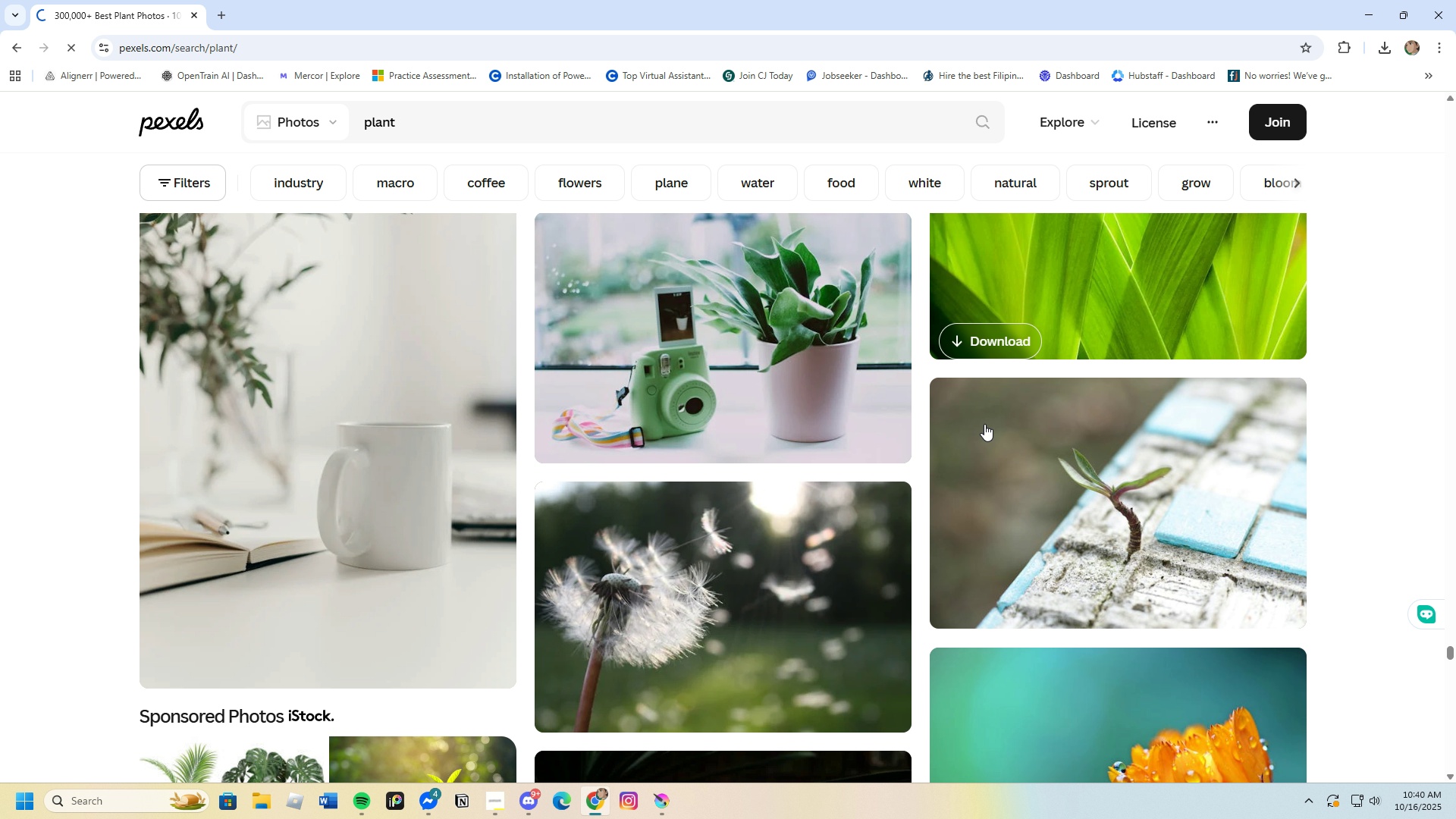 
scroll: coordinate [711, 543], scroll_direction: down, amount: 4.0
 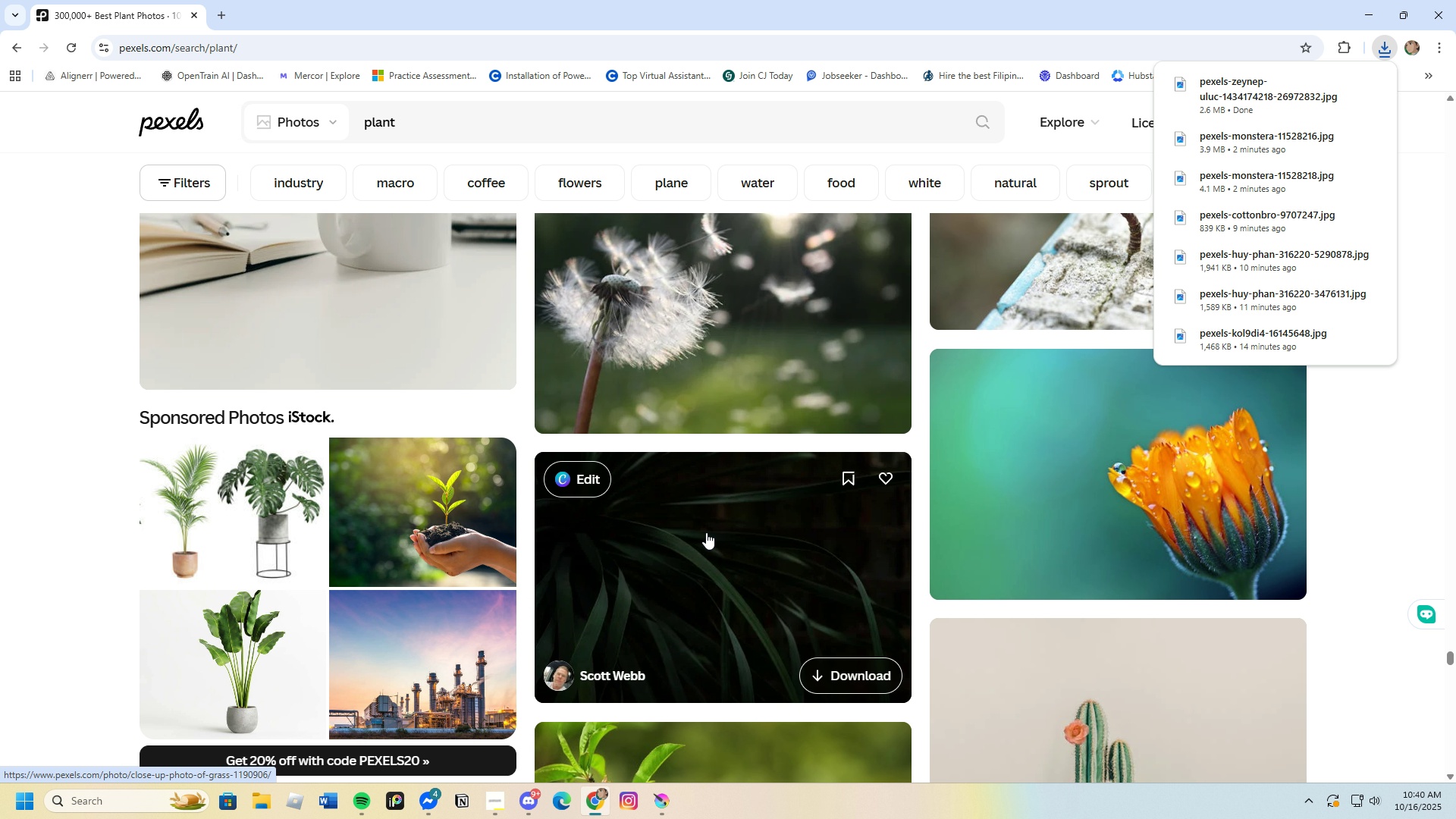 
scroll: coordinate [706, 532], scroll_direction: up, amount: 6.0
 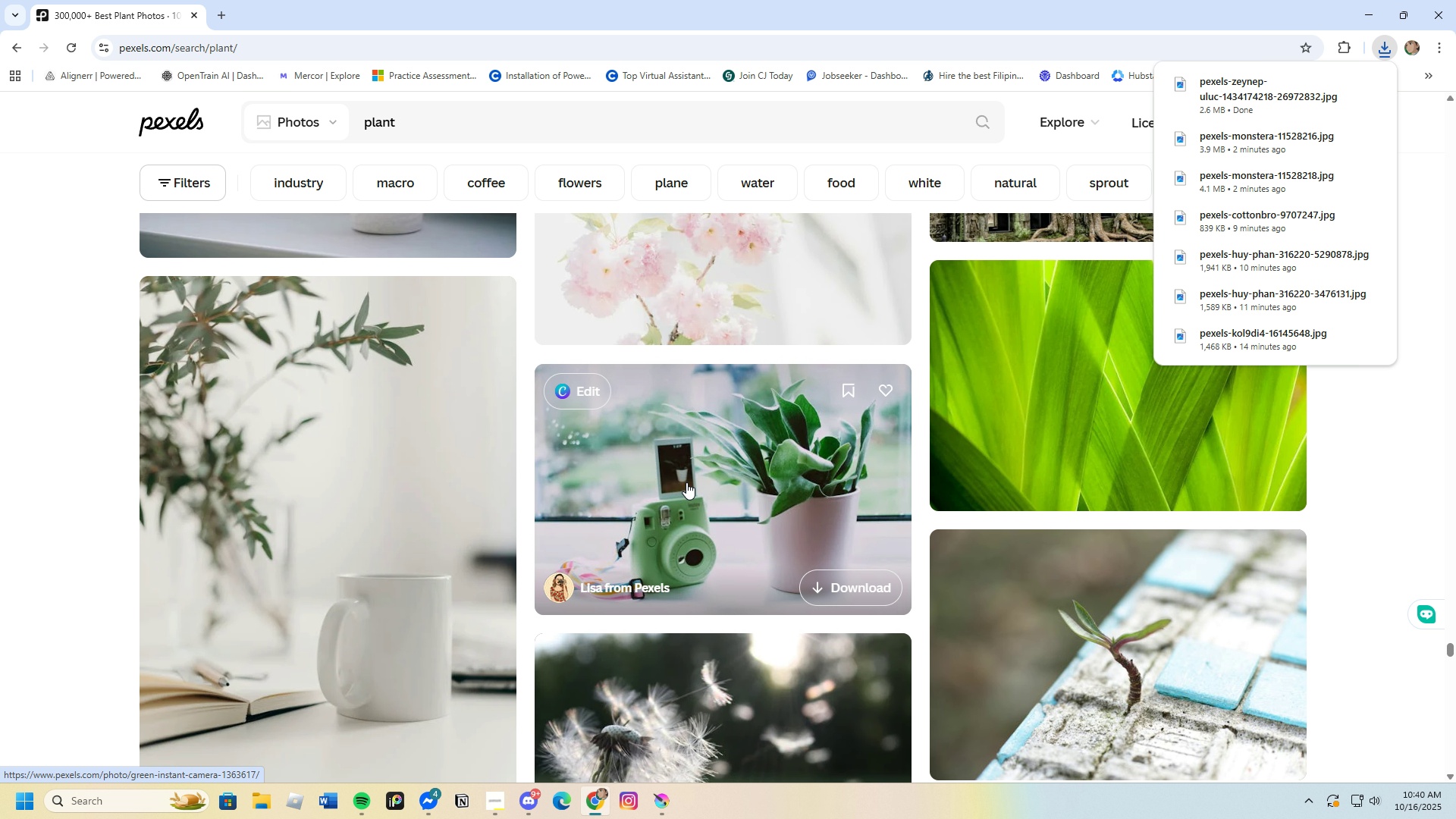 
left_click([686, 482])
 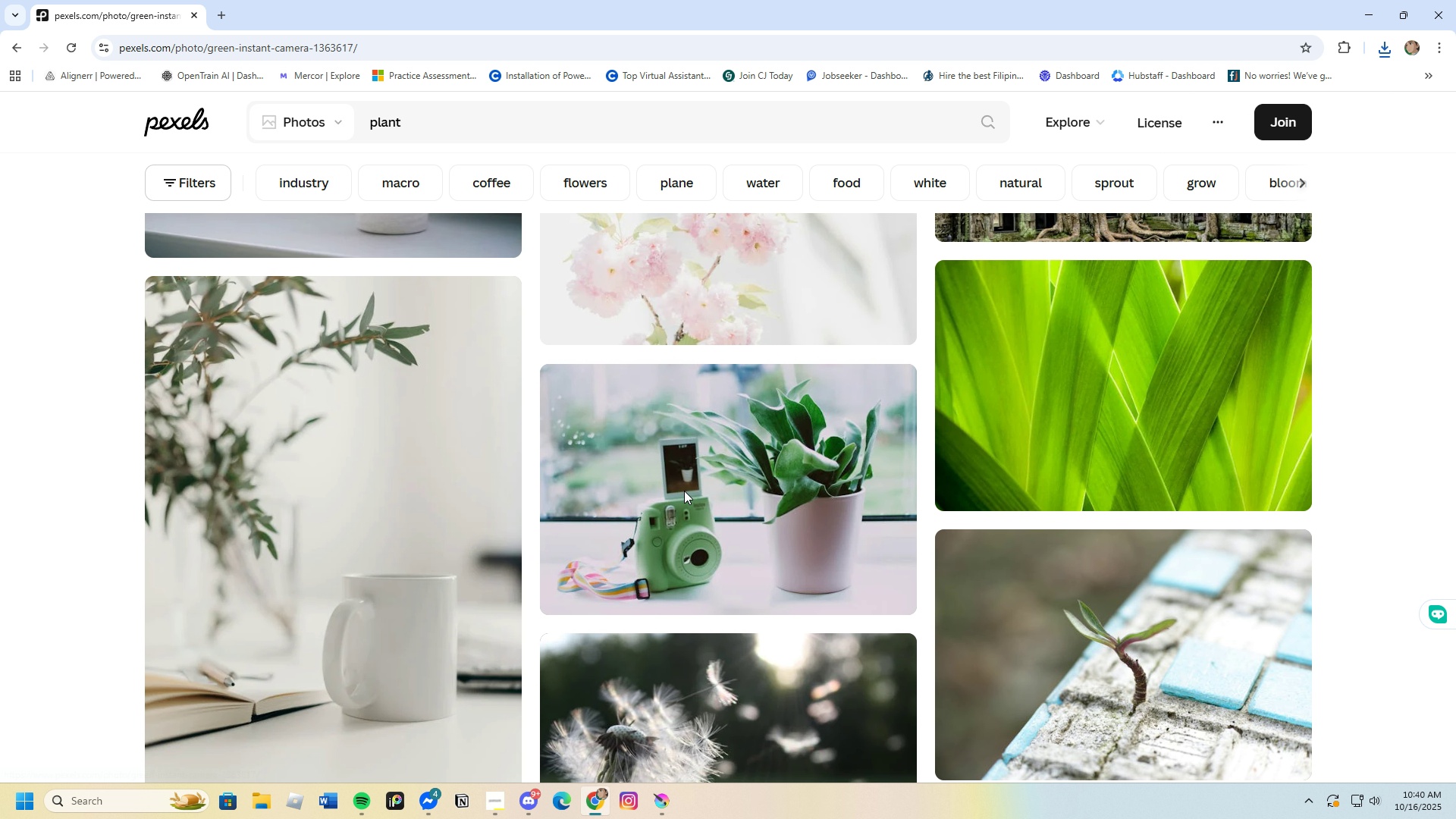 
scroll: coordinate [684, 491], scroll_direction: down, amount: 21.0
 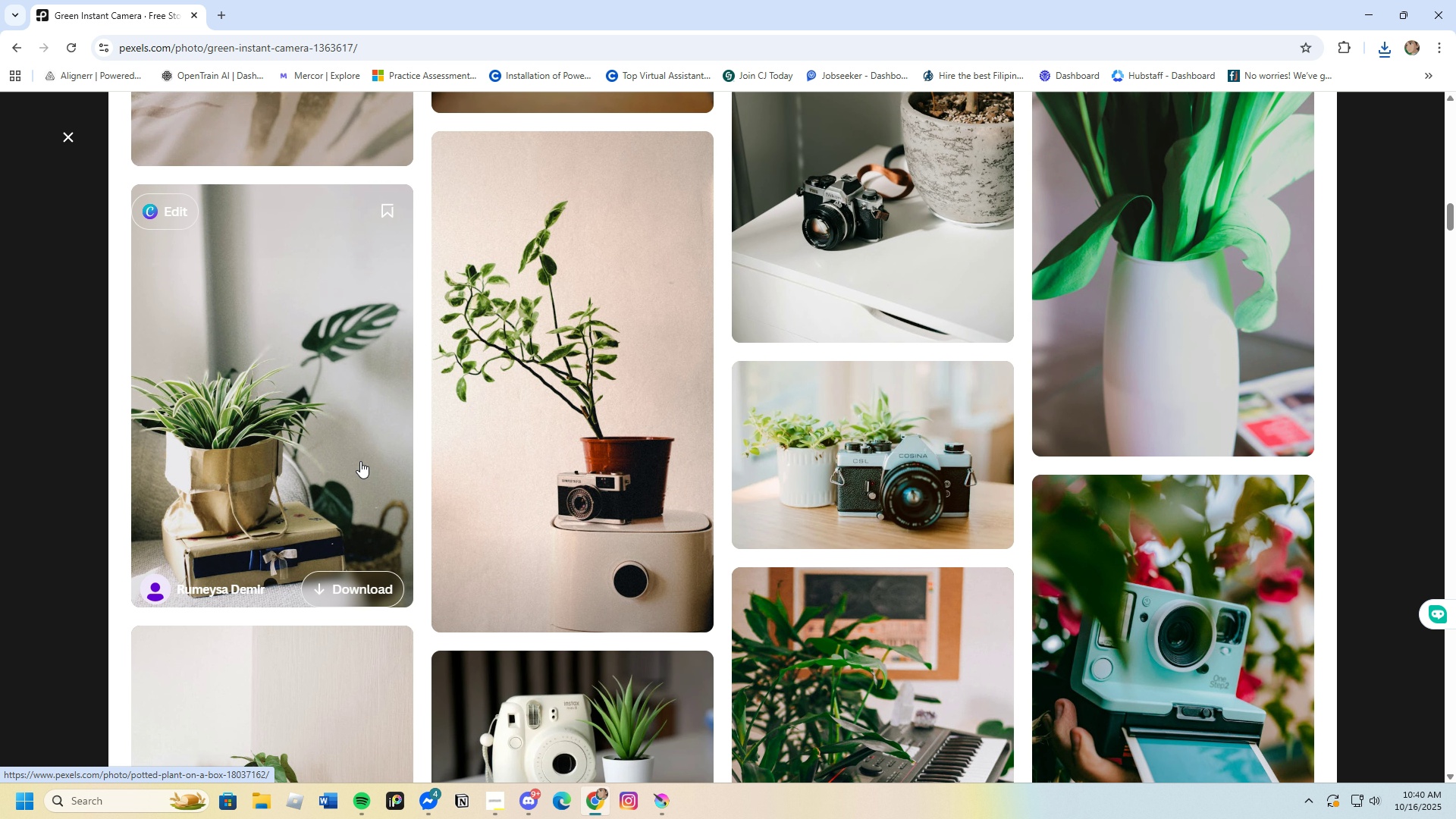 
left_click([301, 444])
 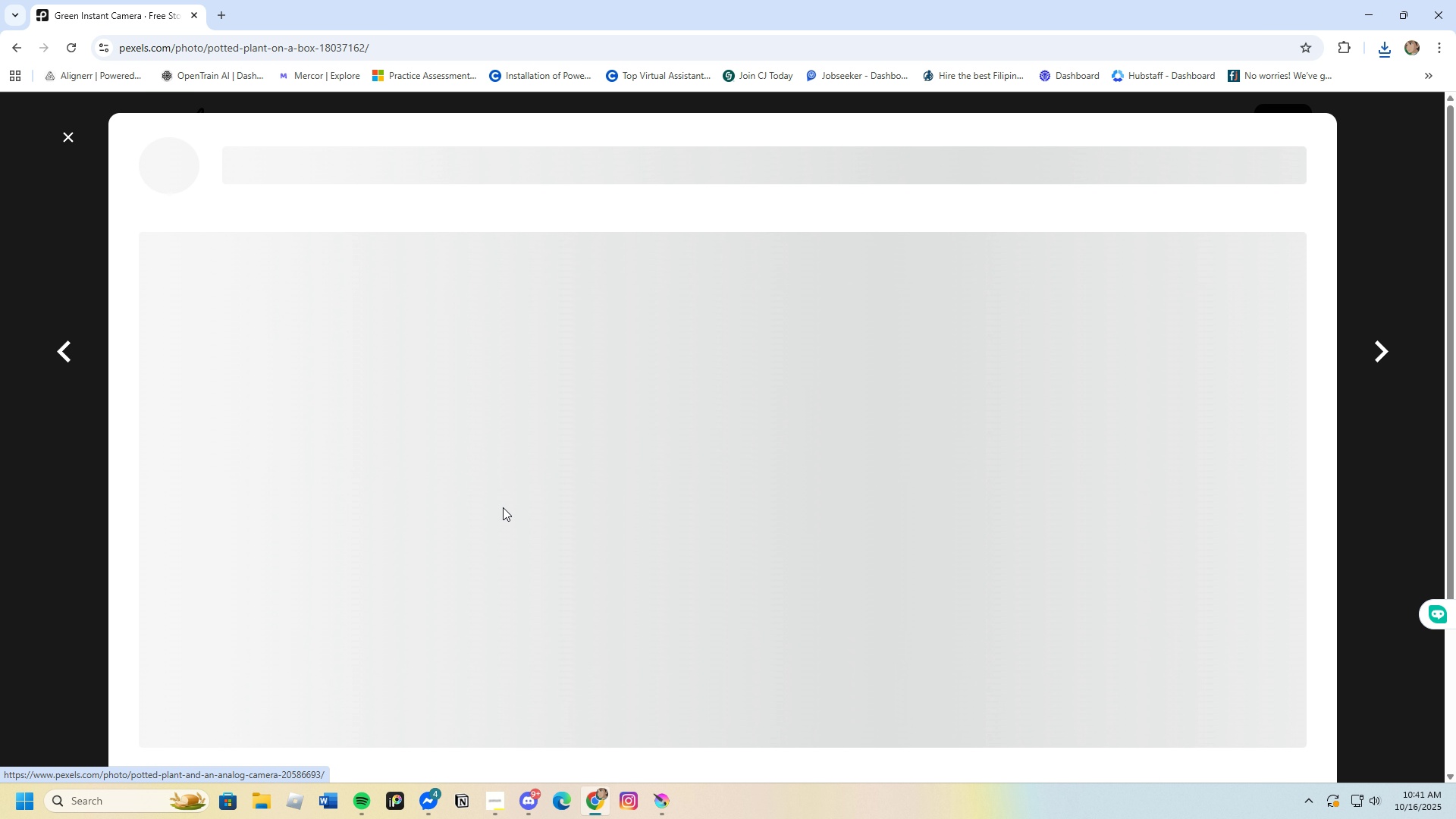 
scroll: coordinate [829, 555], scroll_direction: down, amount: 29.0
 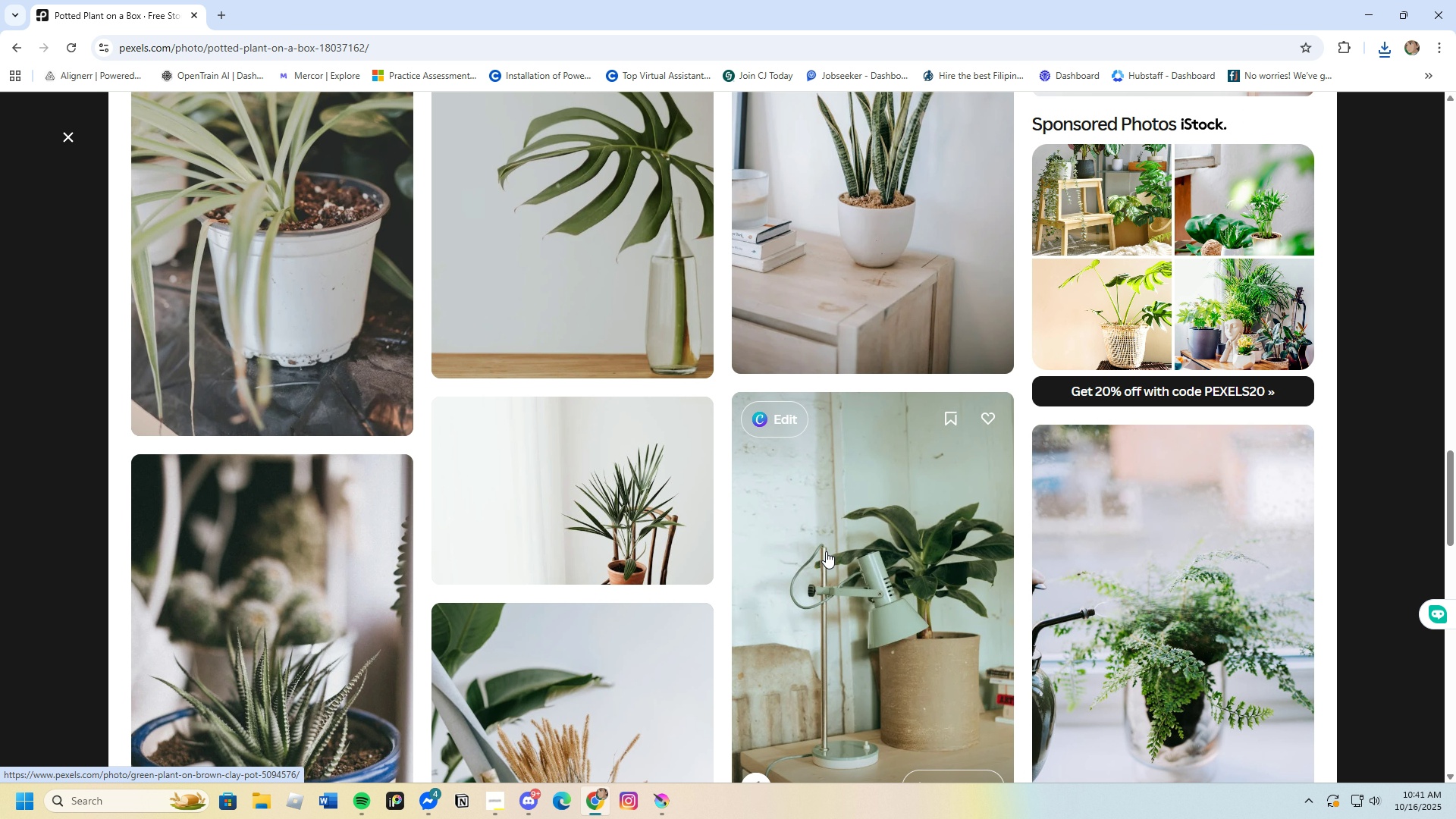 
scroll: coordinate [893, 576], scroll_direction: down, amount: 32.0
 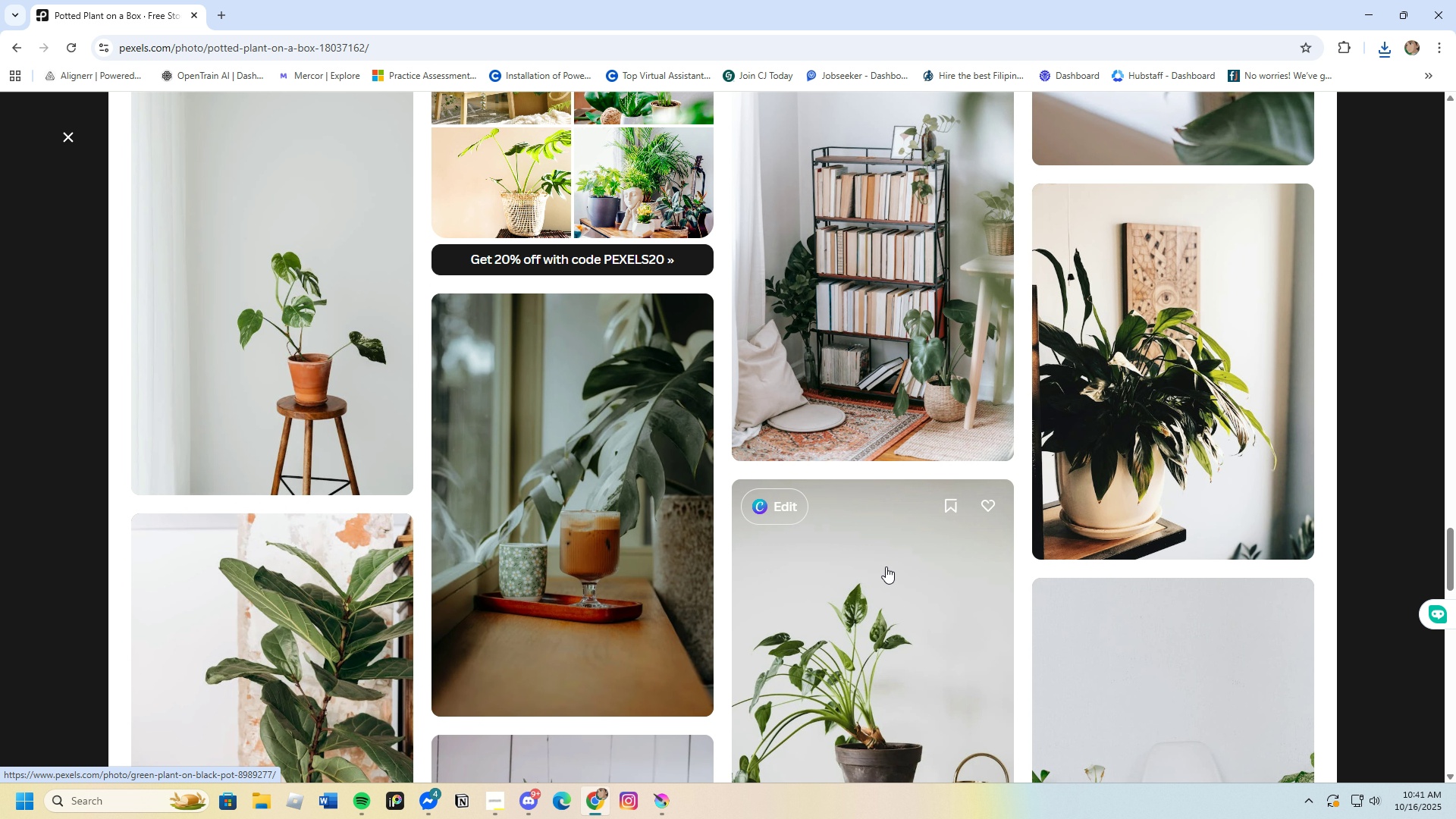 
scroll: coordinate [849, 568], scroll_direction: down, amount: 33.0
 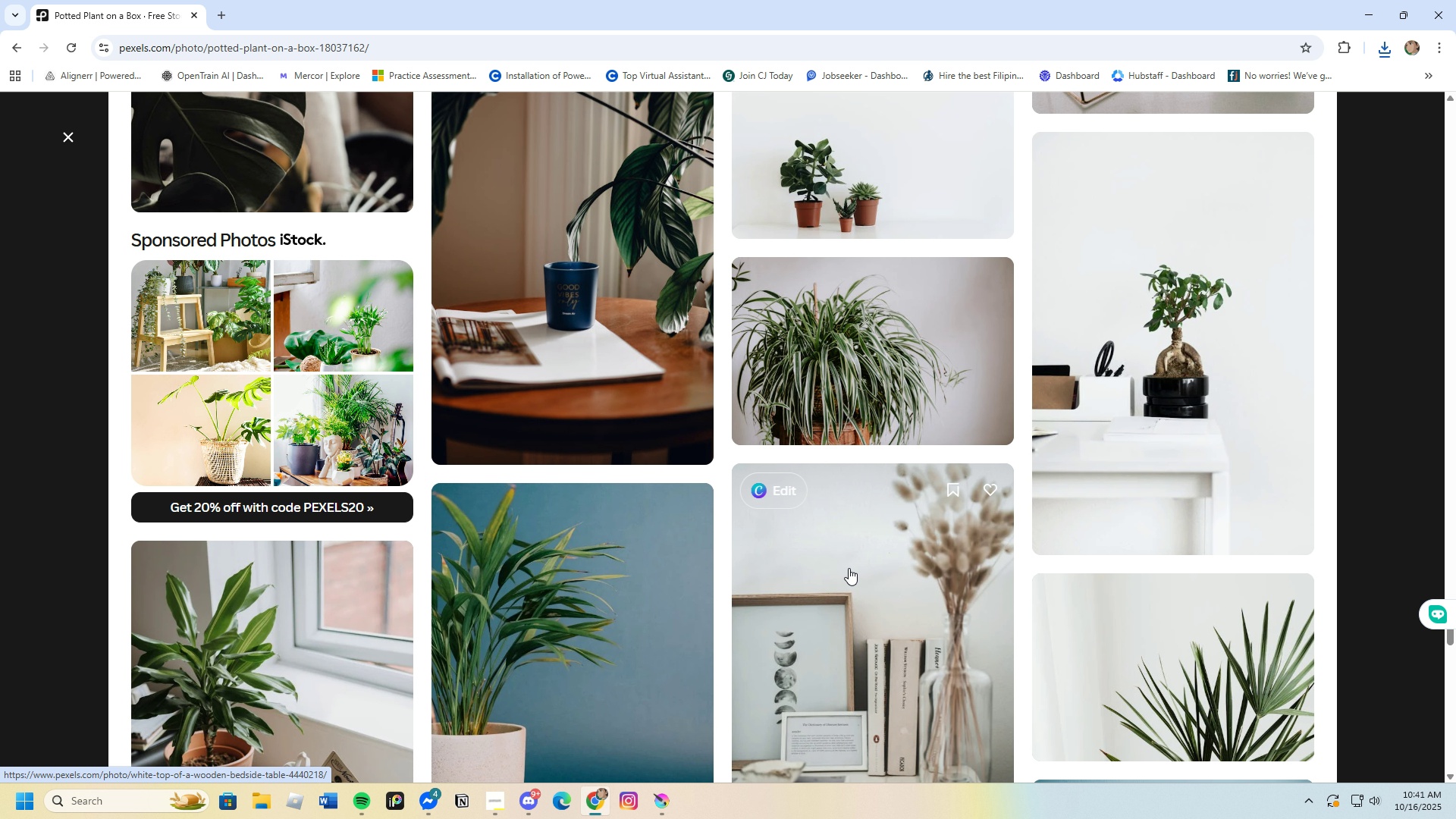 
scroll: coordinate [845, 568], scroll_direction: down, amount: 20.0
 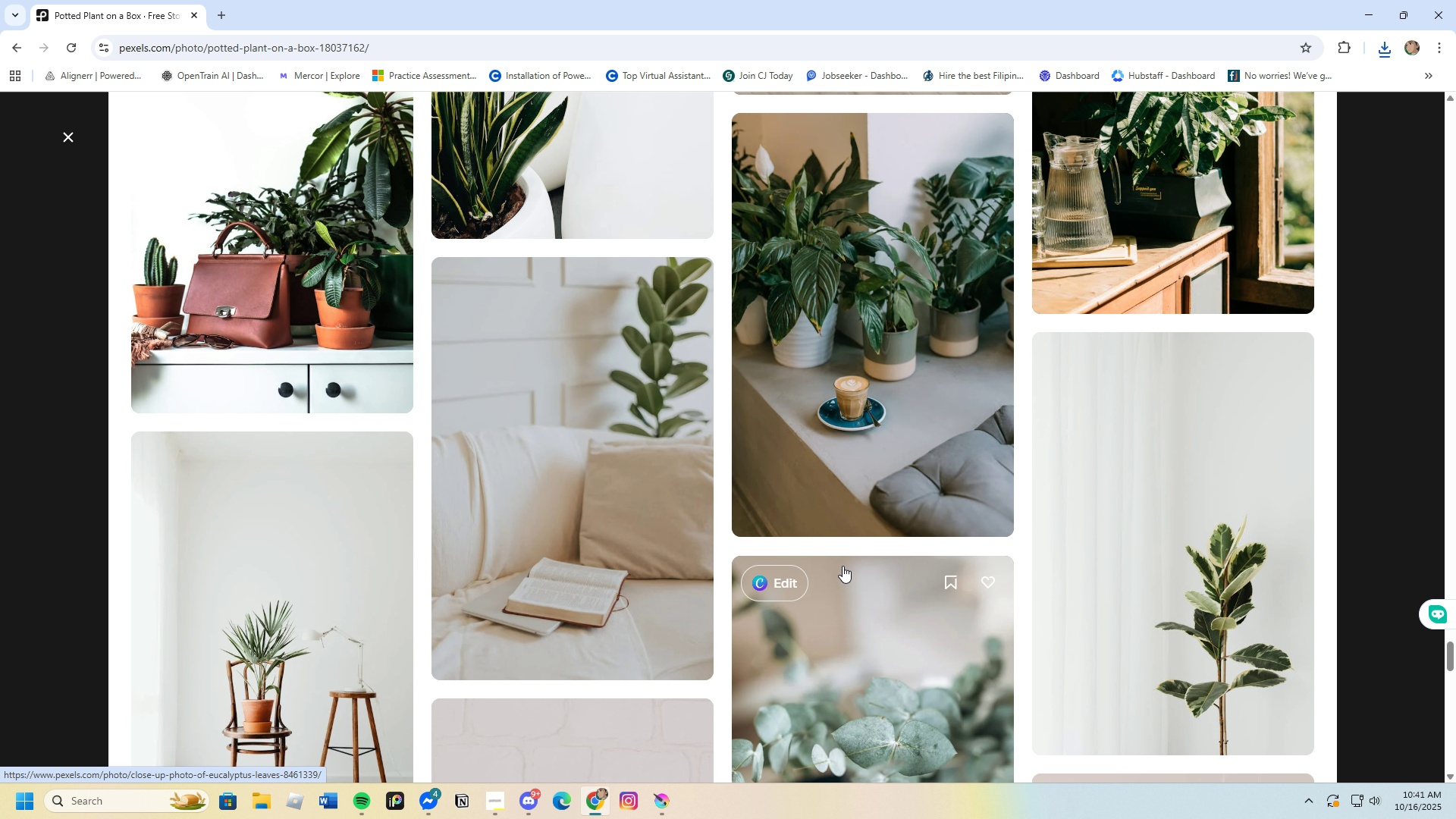 
wait(5.04)
 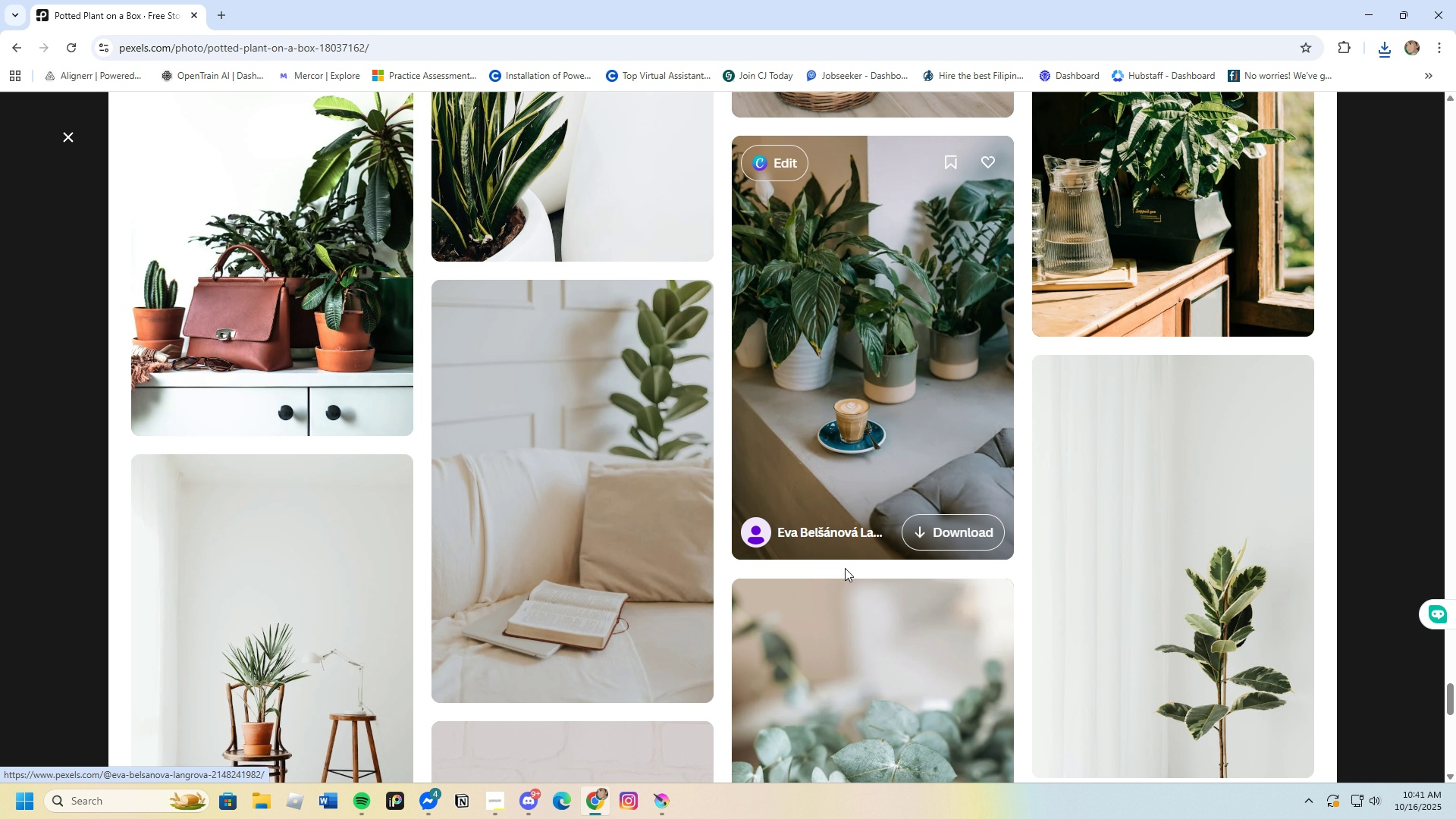 
left_click([821, 426])
 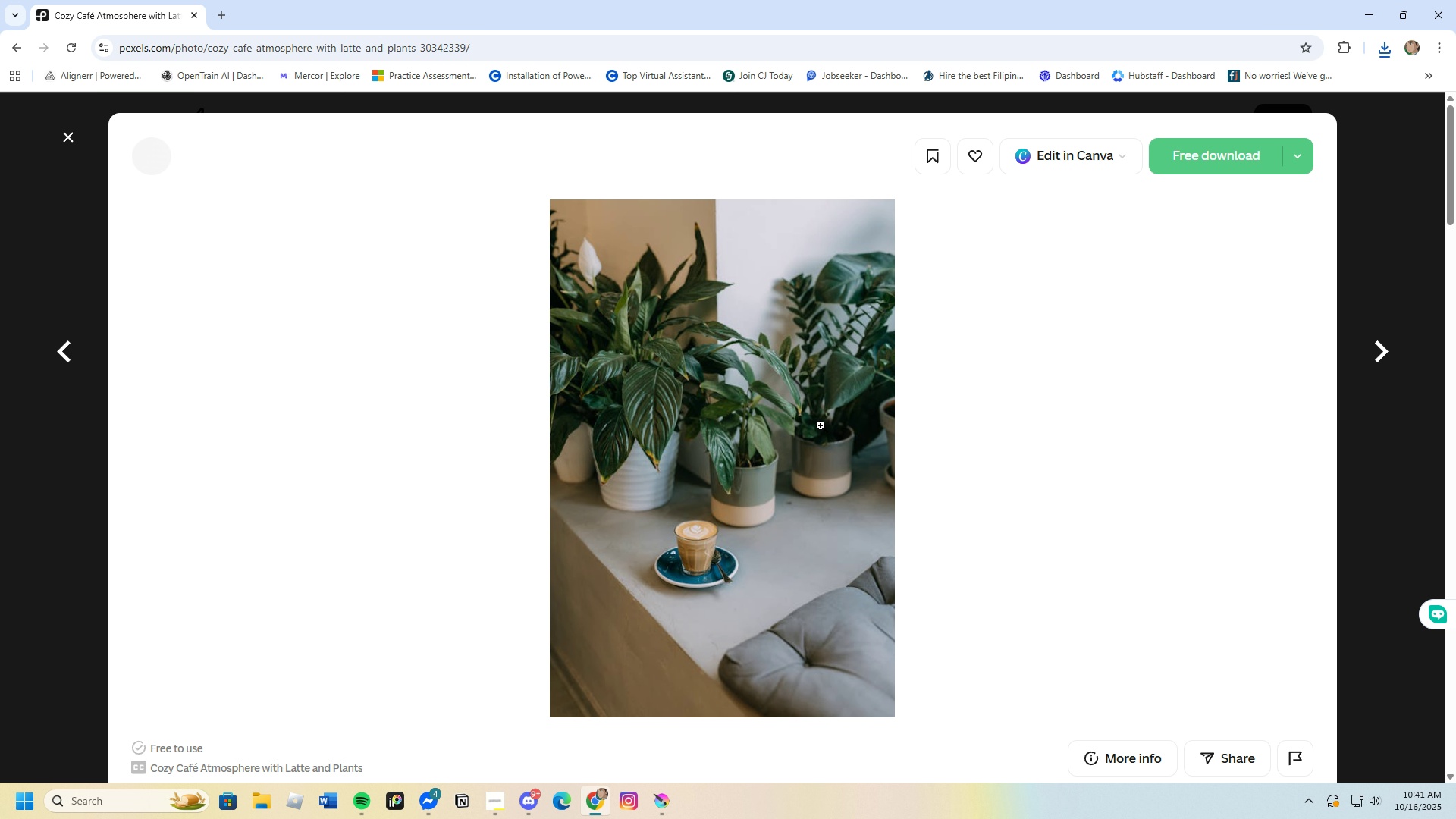 
scroll: coordinate [768, 586], scroll_direction: down, amount: 12.0
 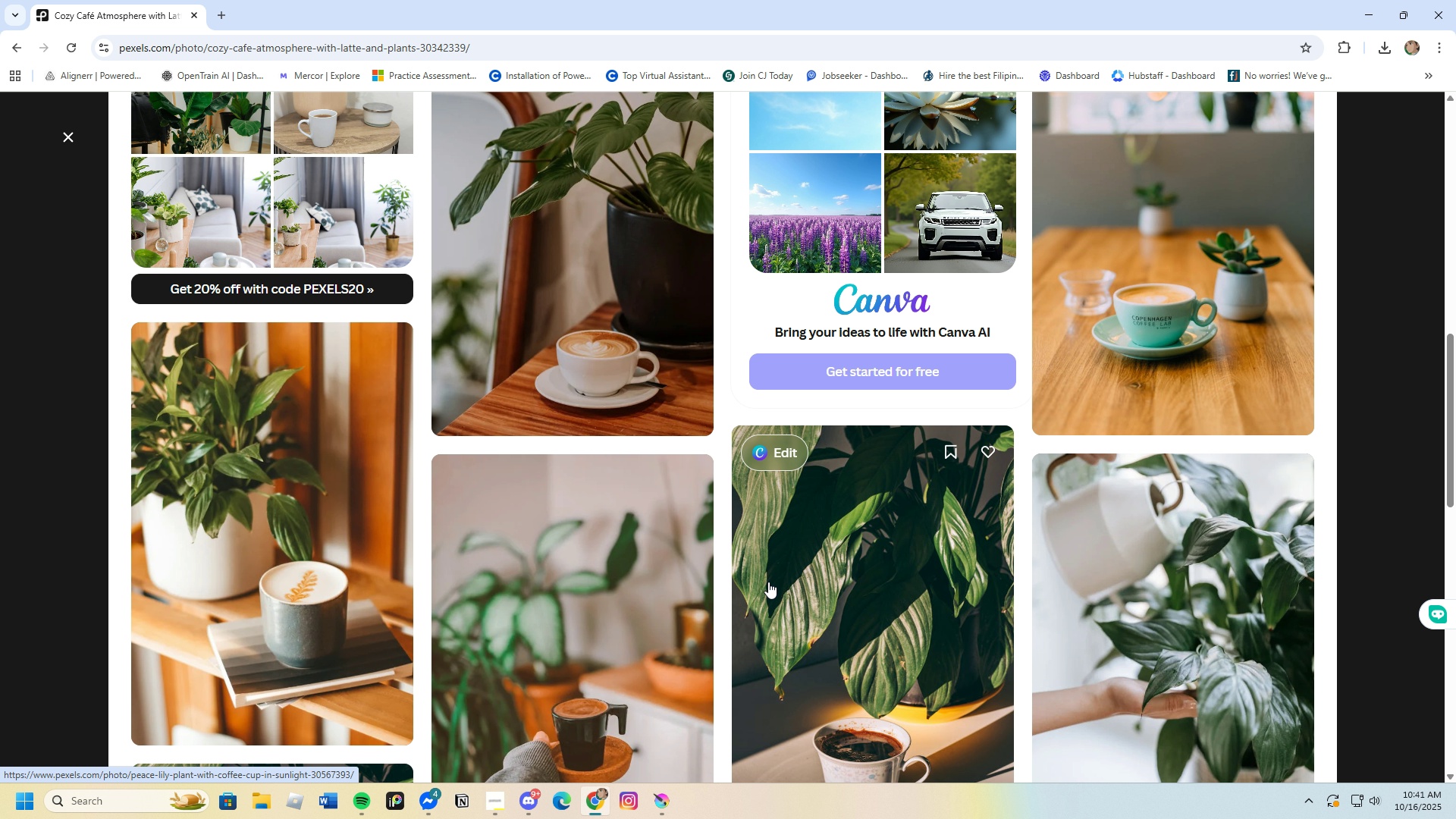 
scroll: coordinate [768, 581], scroll_direction: up, amount: 11.0
 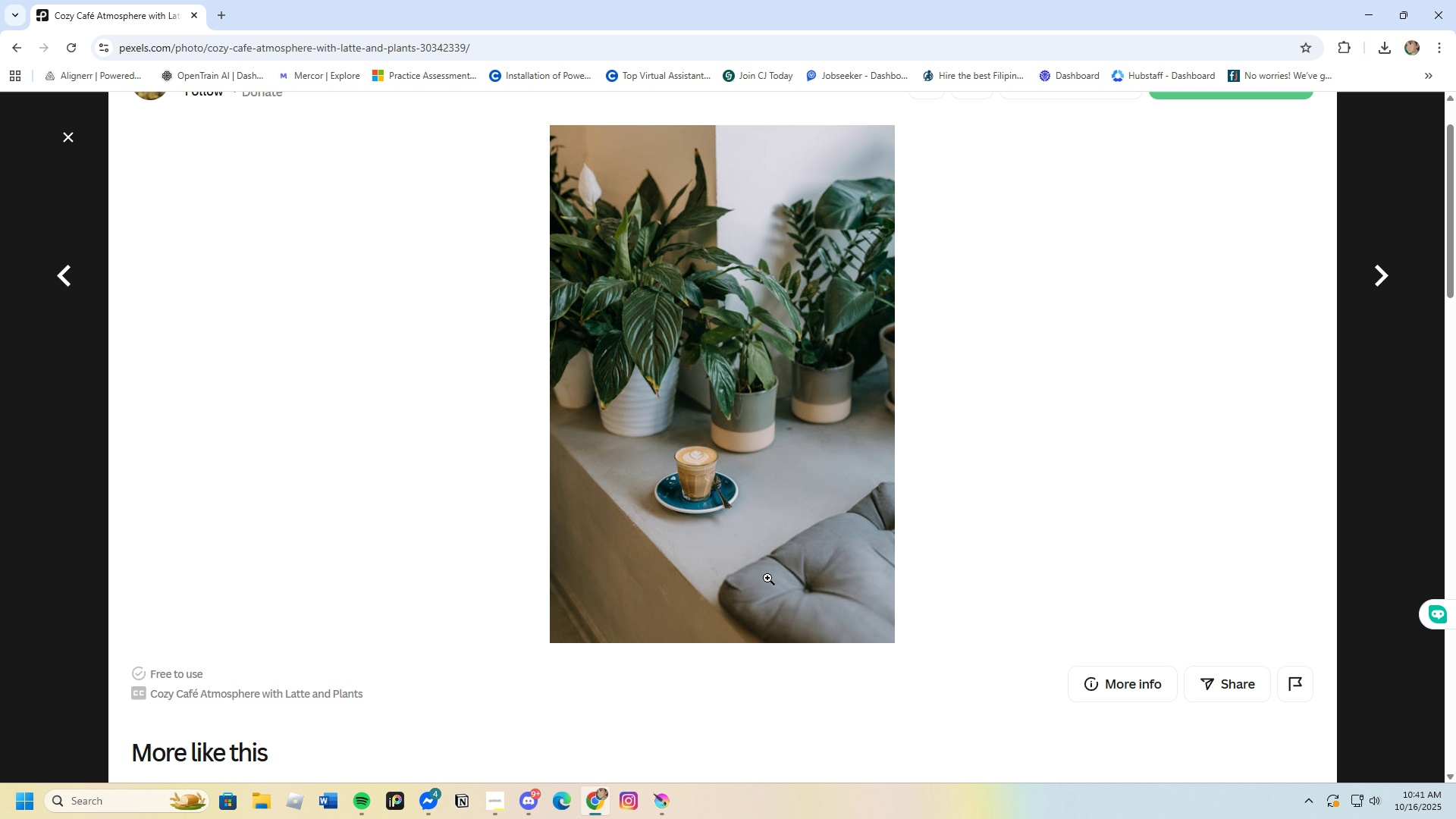 
wait(9.58)
 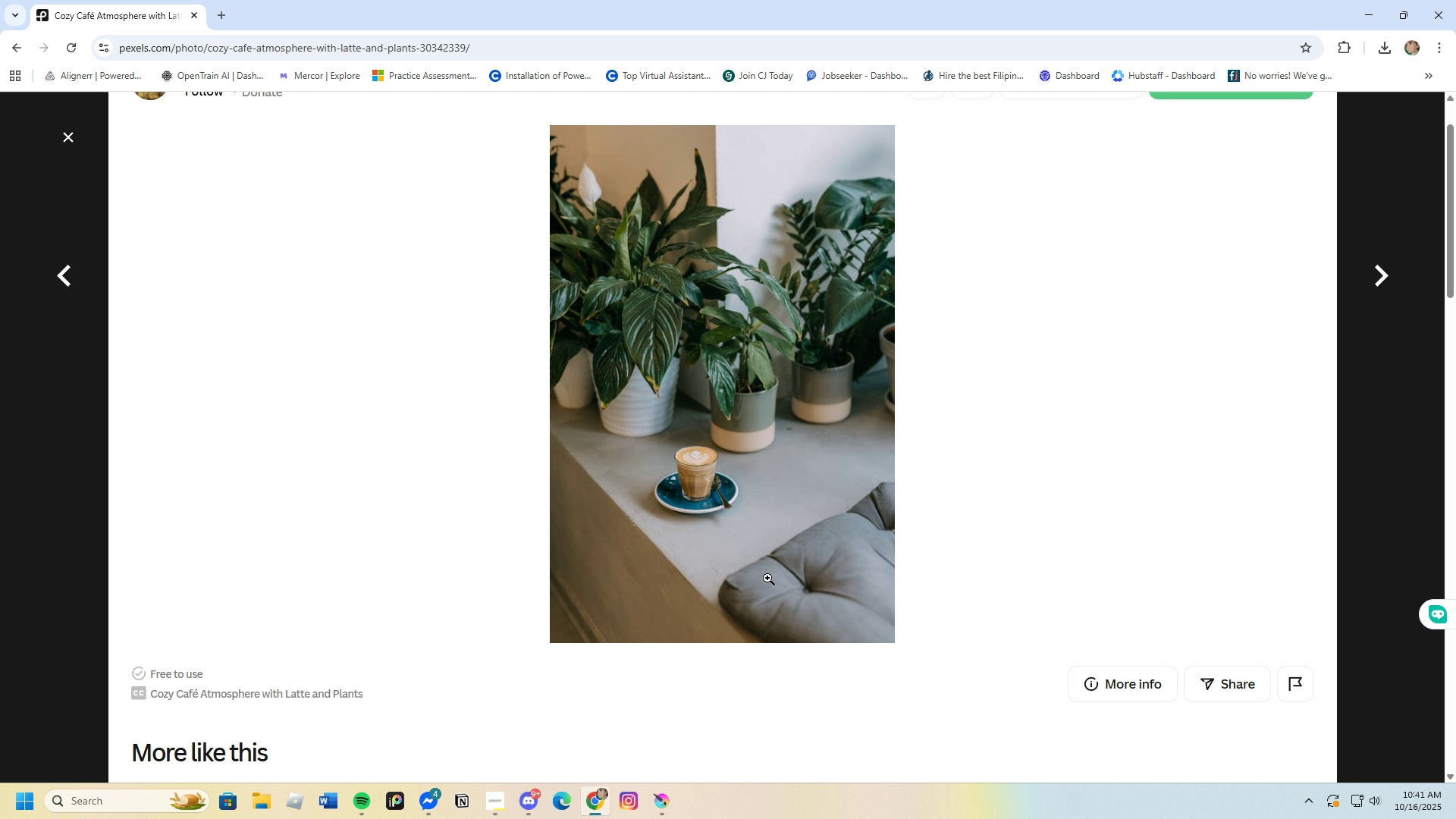 
scroll: coordinate [659, 503], scroll_direction: down, amount: 33.0
 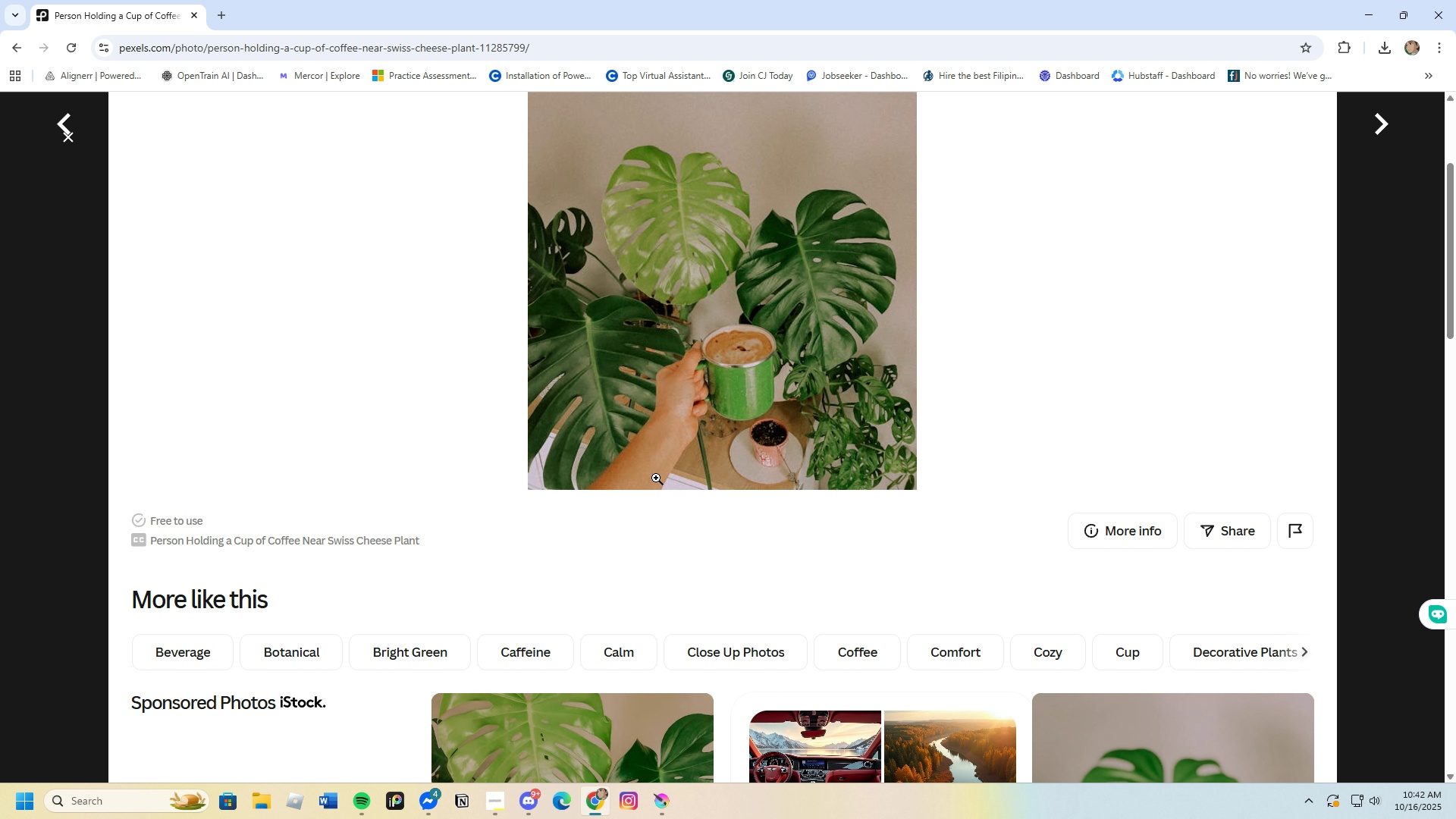 
scroll: coordinate [656, 478], scroll_direction: down, amount: 10.0
 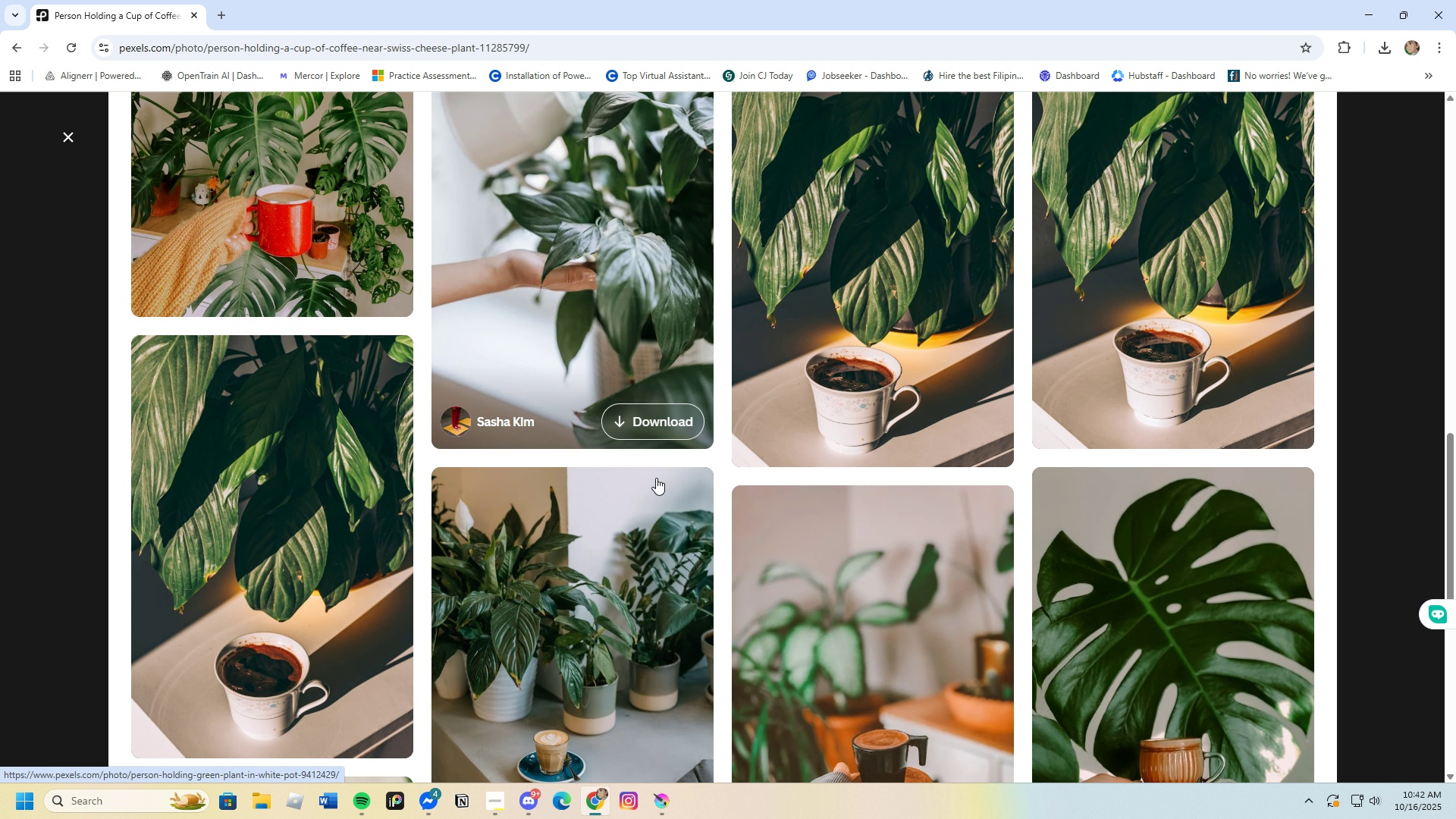 
scroll: coordinate [656, 478], scroll_direction: up, amount: 2.0
 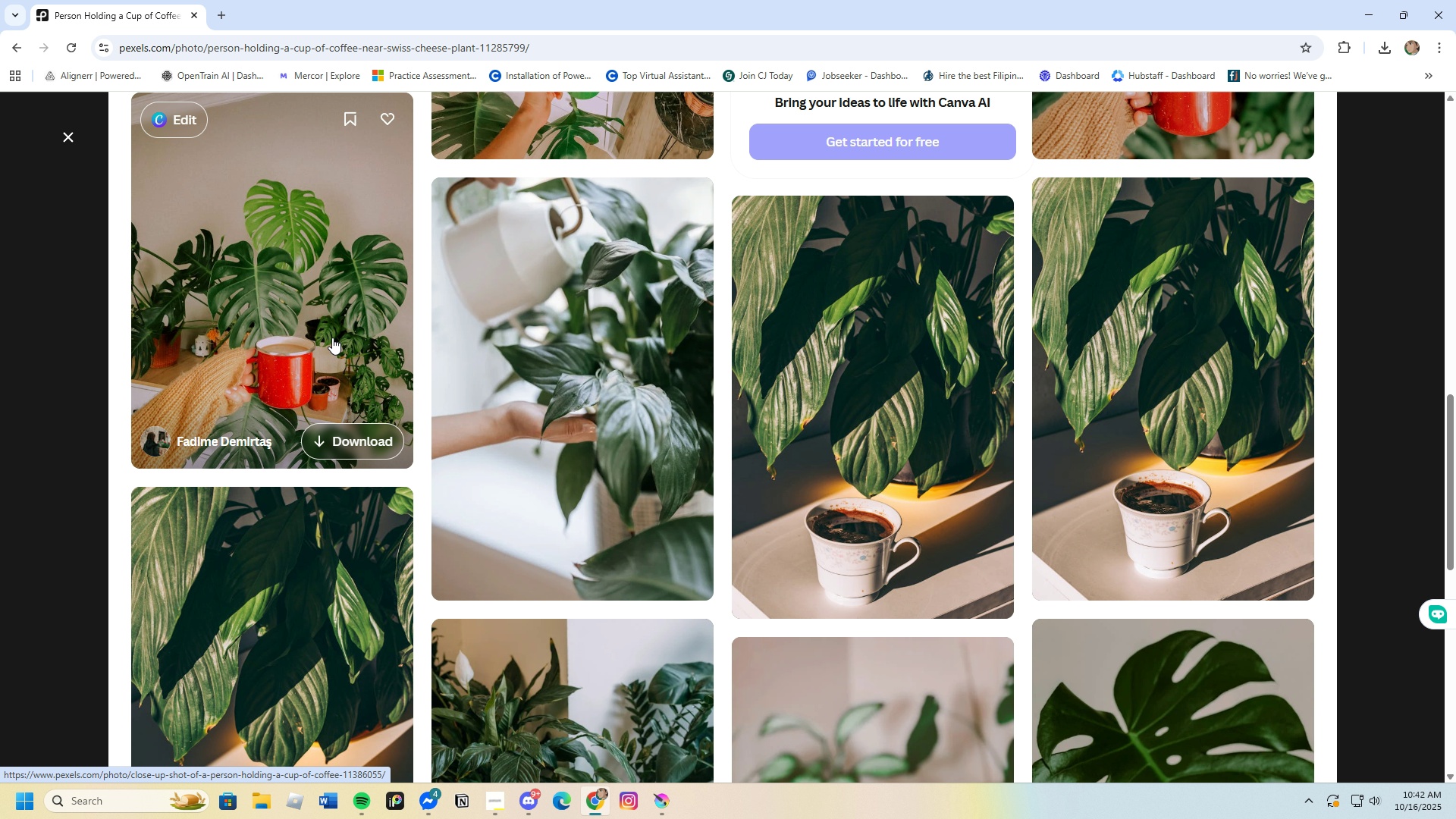 
left_click([332, 337])
 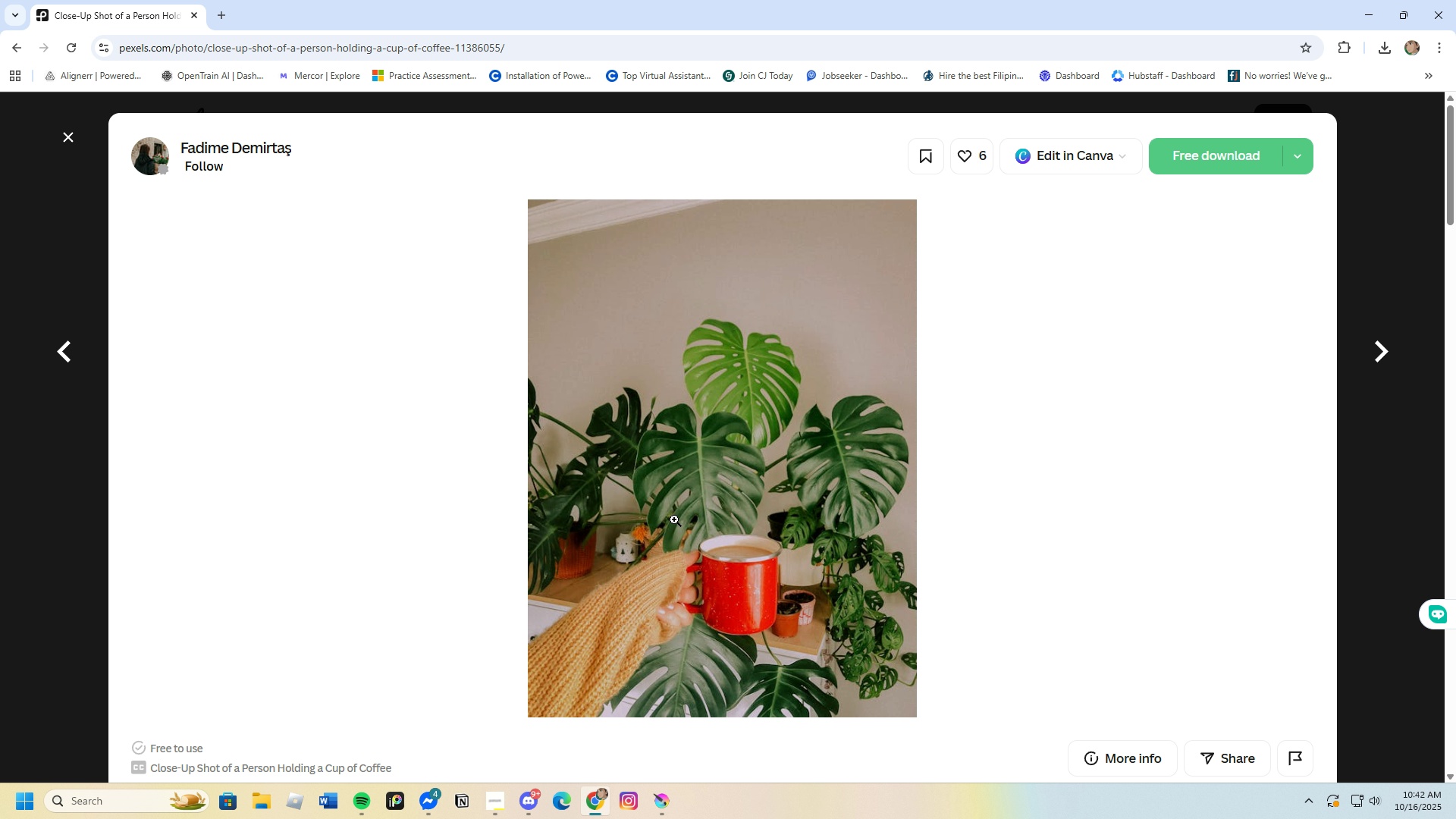 
scroll: coordinate [790, 685], scroll_direction: down, amount: 28.0
 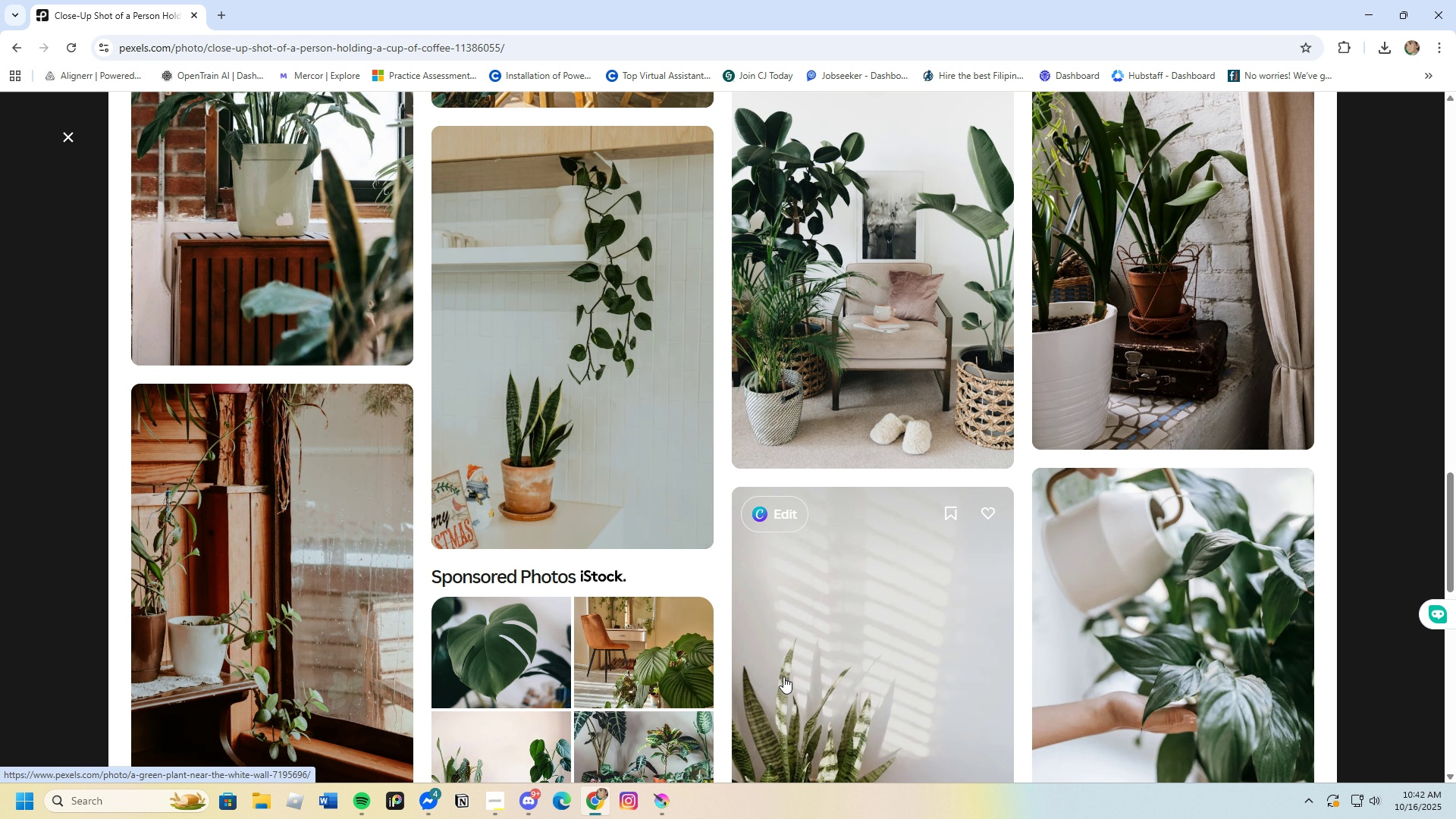 
scroll: coordinate [777, 662], scroll_direction: down, amount: 27.0
 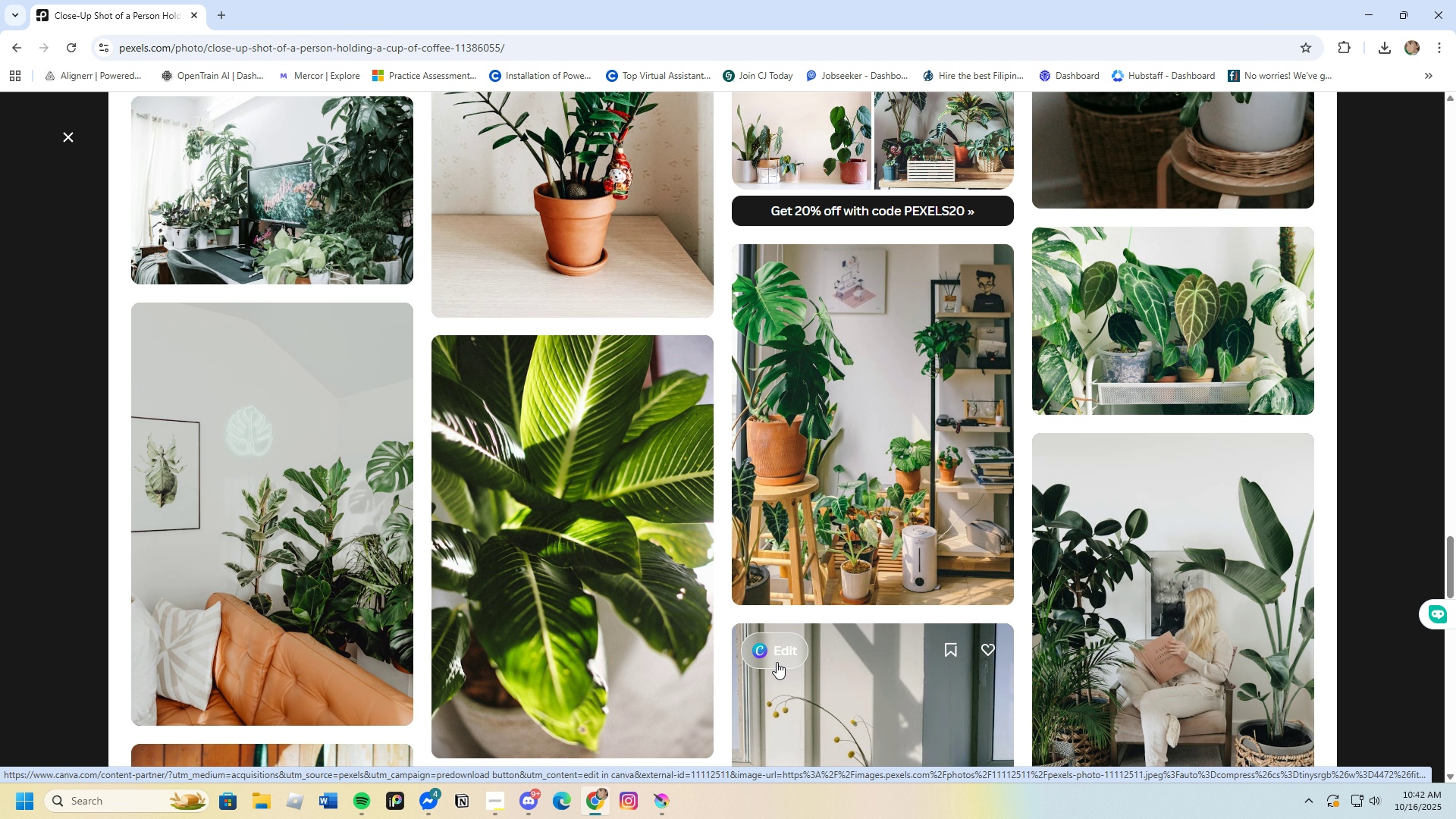 
scroll: coordinate [709, 639], scroll_direction: down, amount: 44.0
 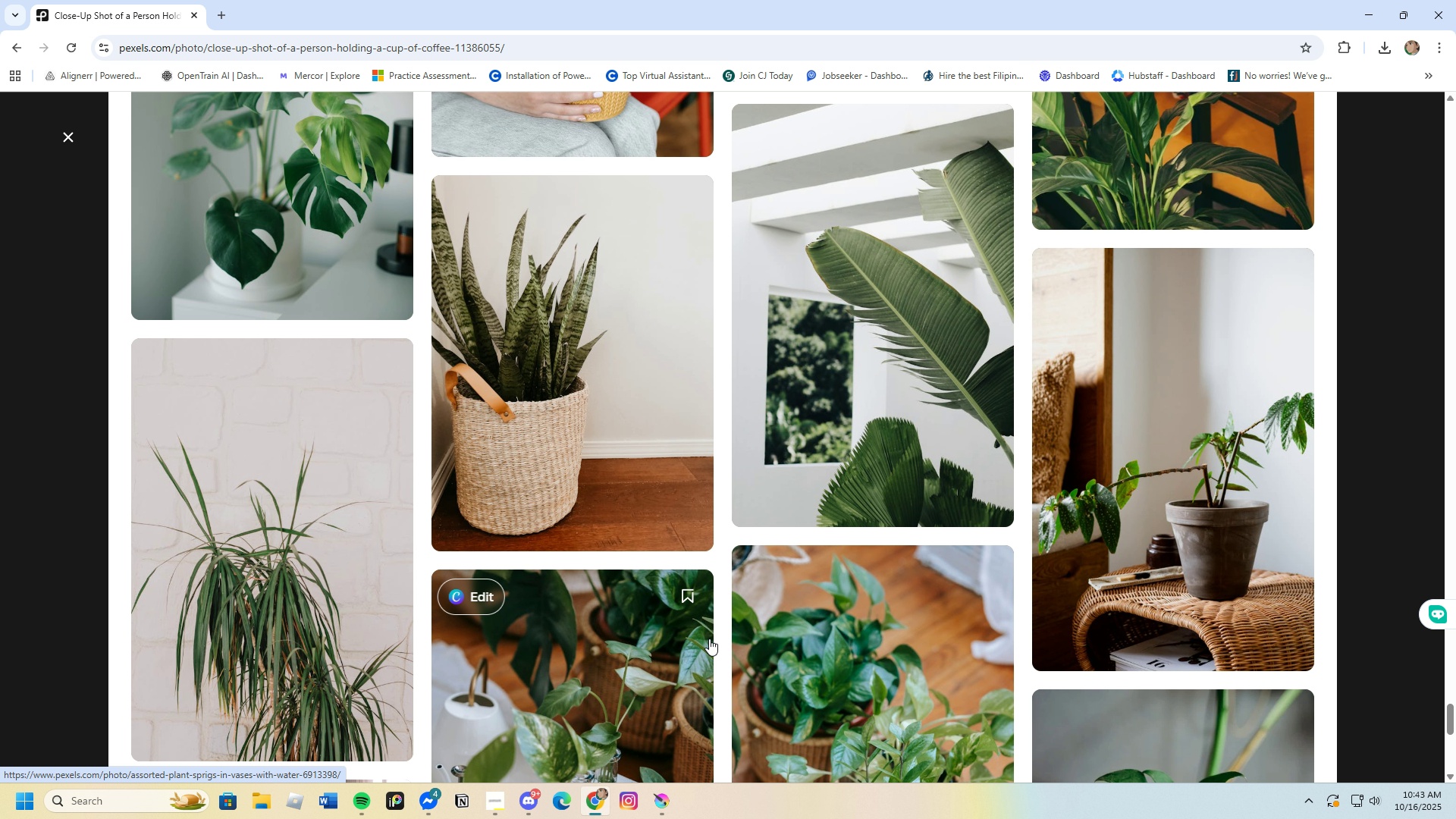 
left_click([221, 11])
 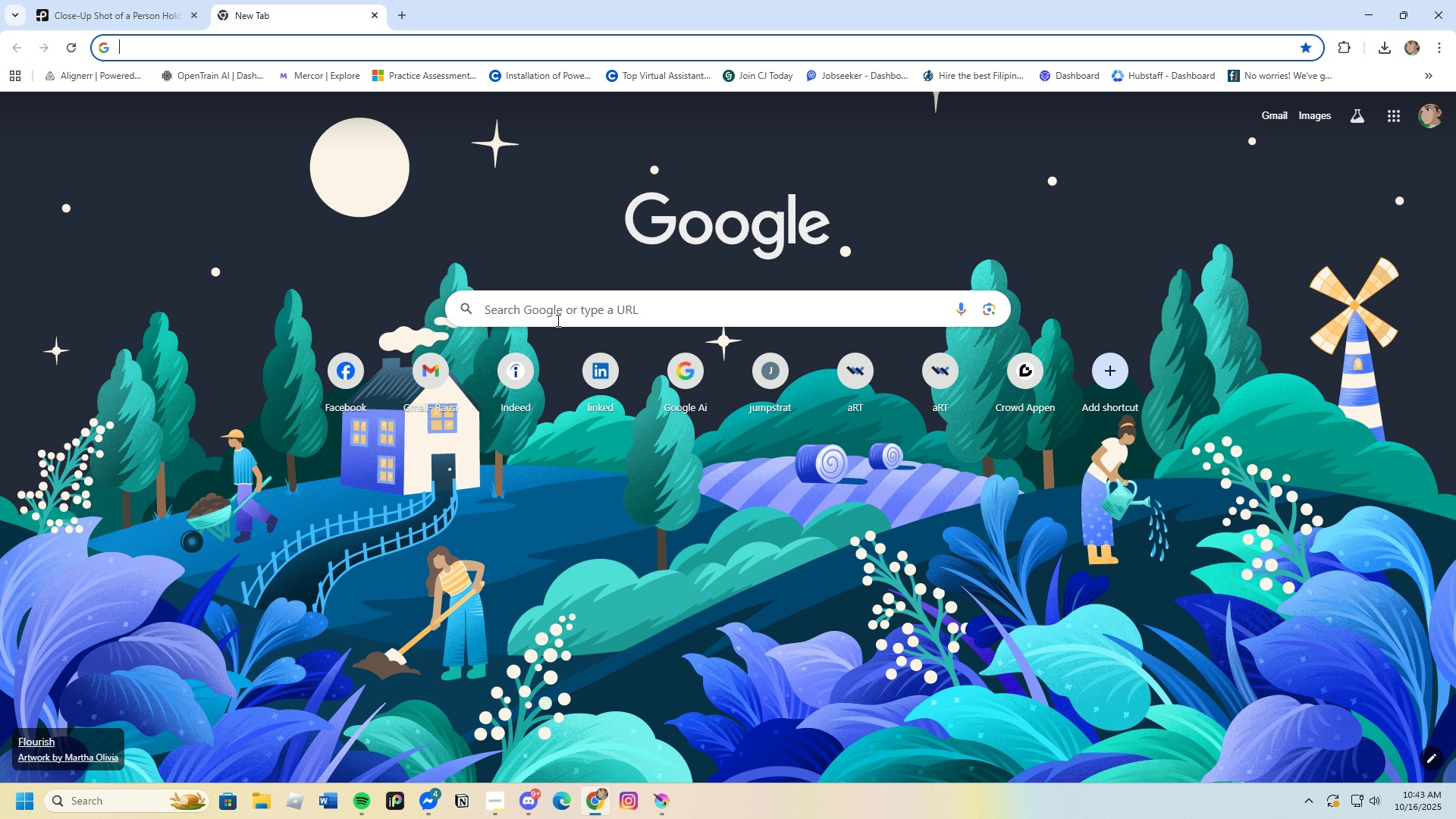 
left_click([557, 320])
 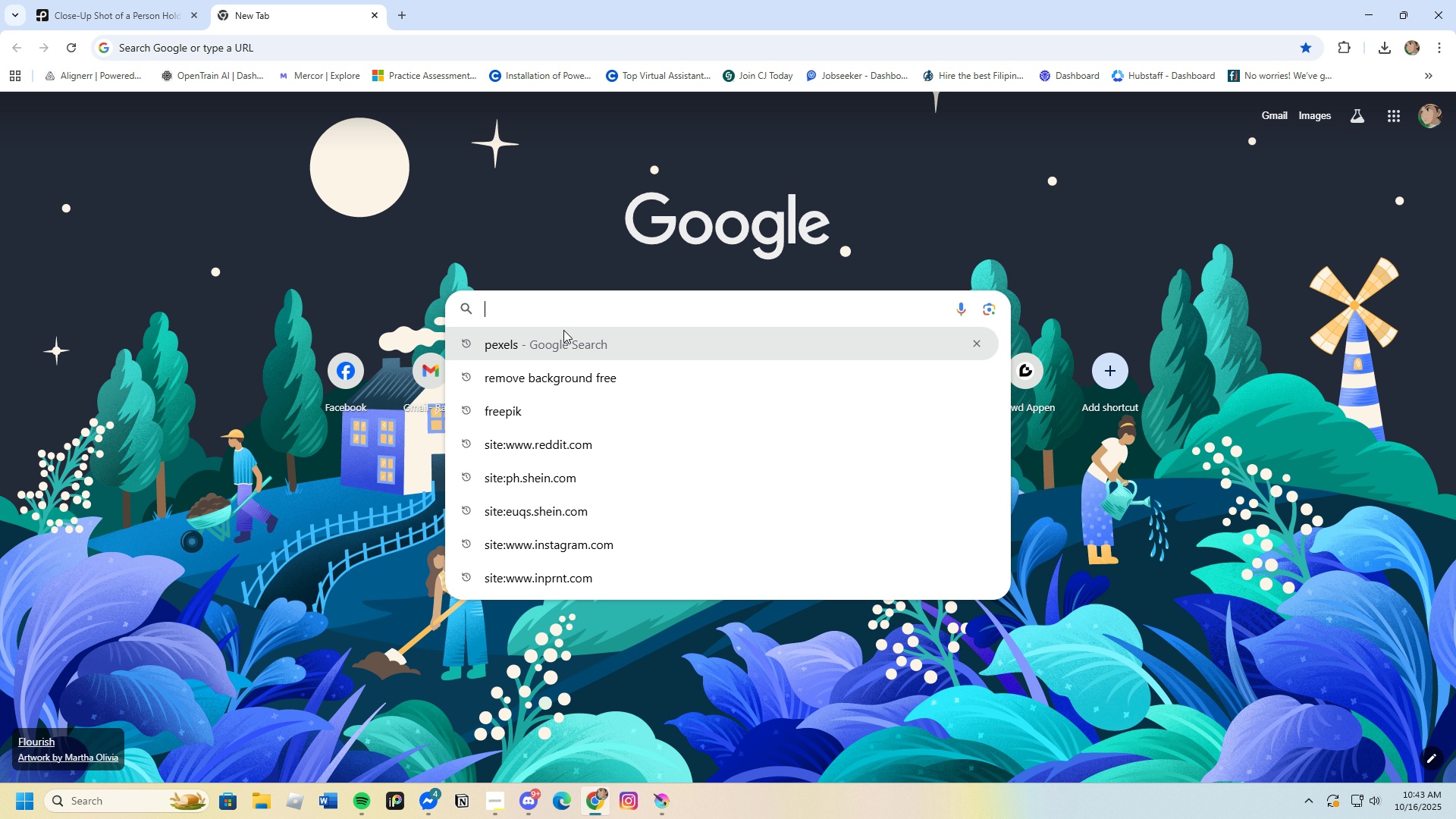 
type(free)
 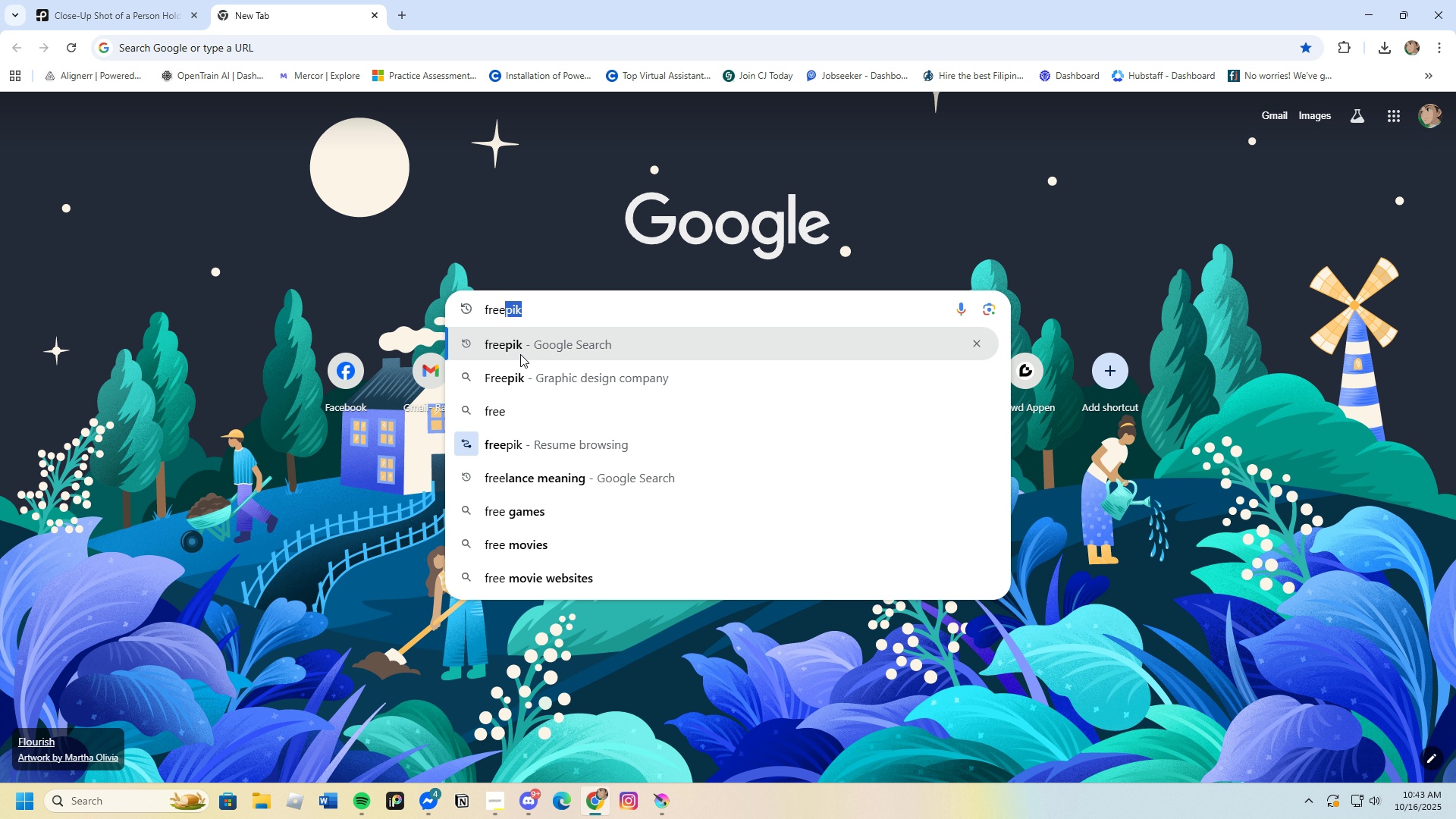 
left_click([520, 354])
 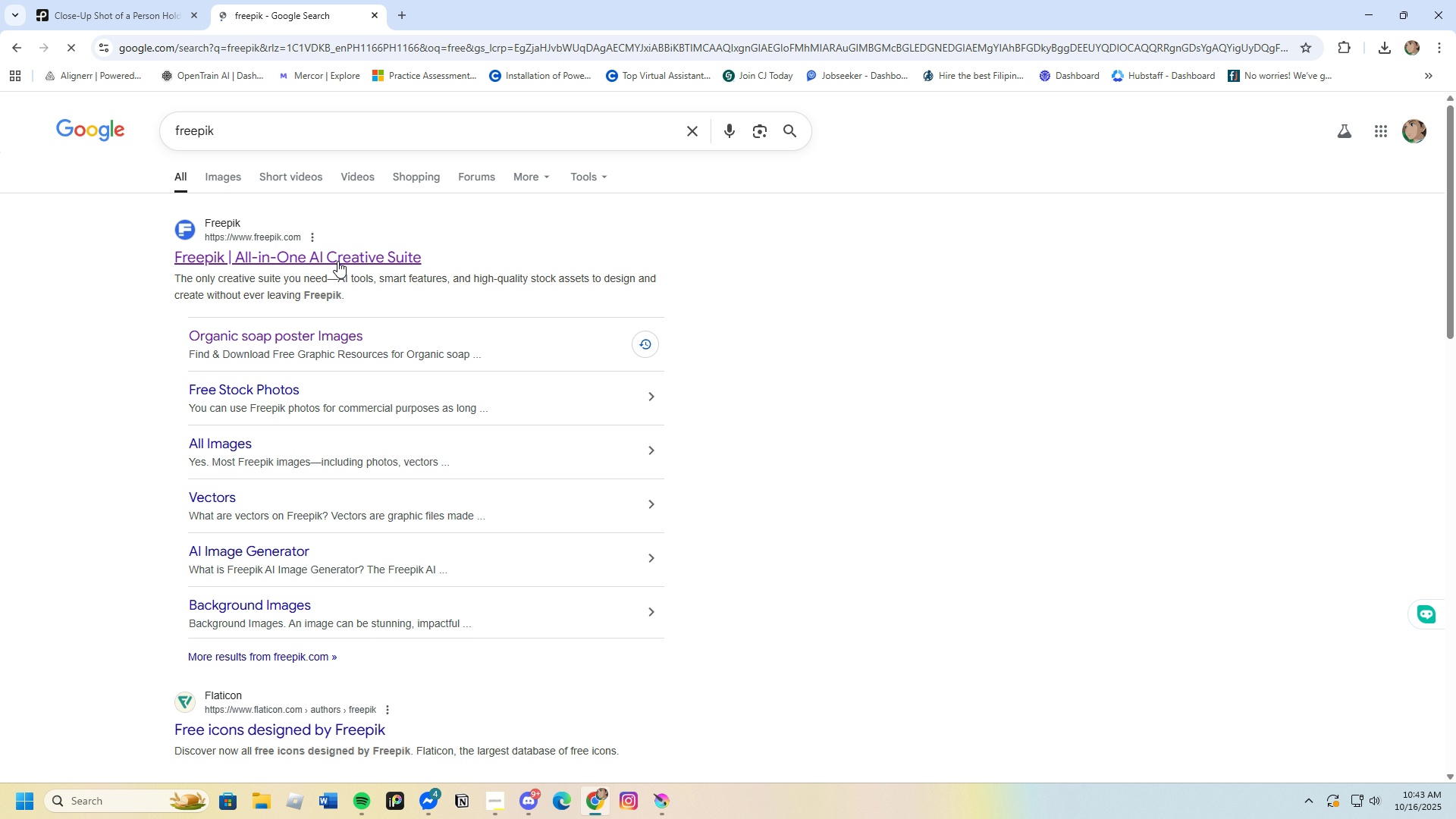 
left_click([337, 261])
 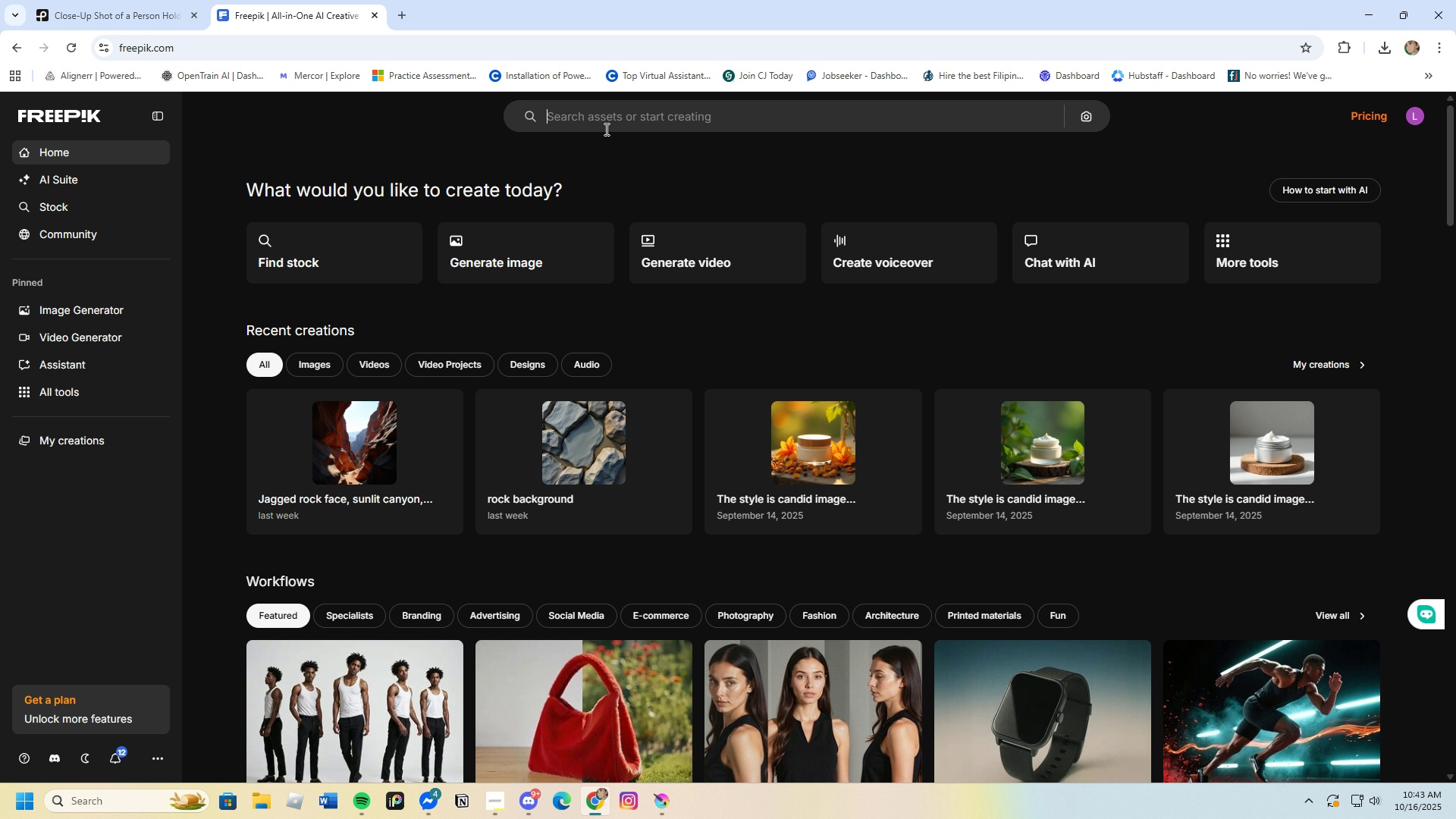 
wait(5.27)
 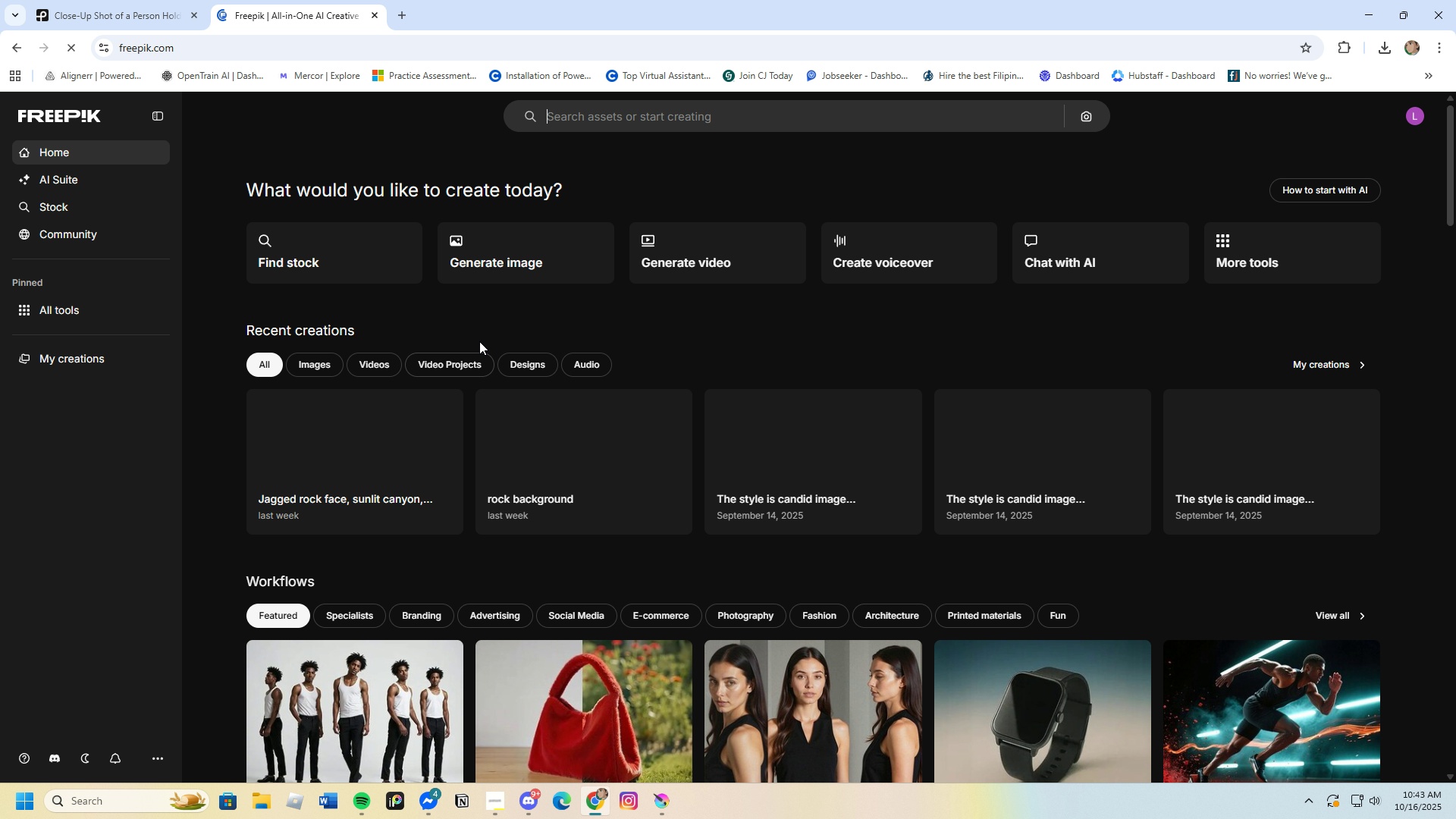 
type(plant photograhy)
 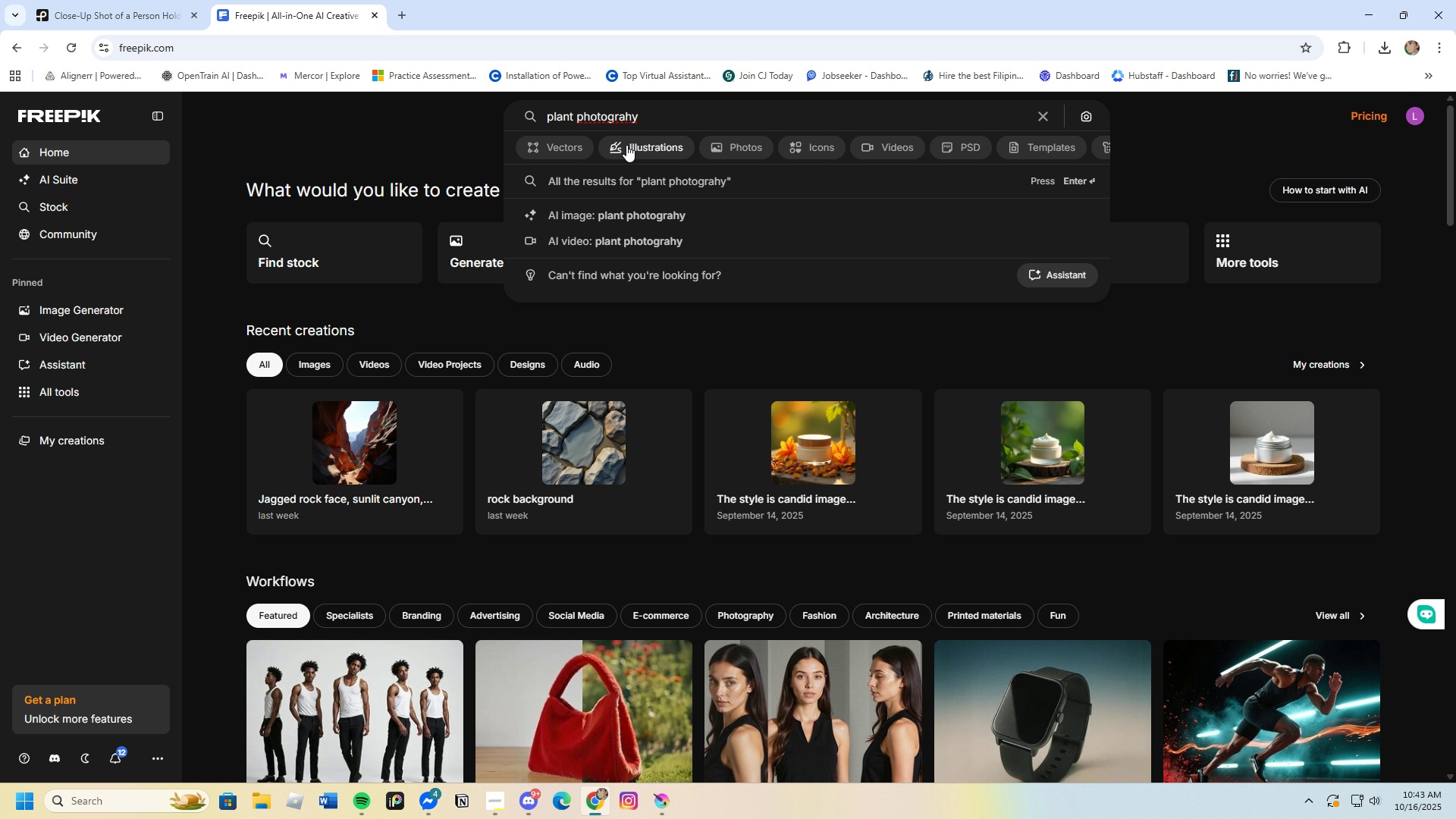 
key(Backspace)
key(Backspace)
type(py)
key(Backspace)
type(hy)
 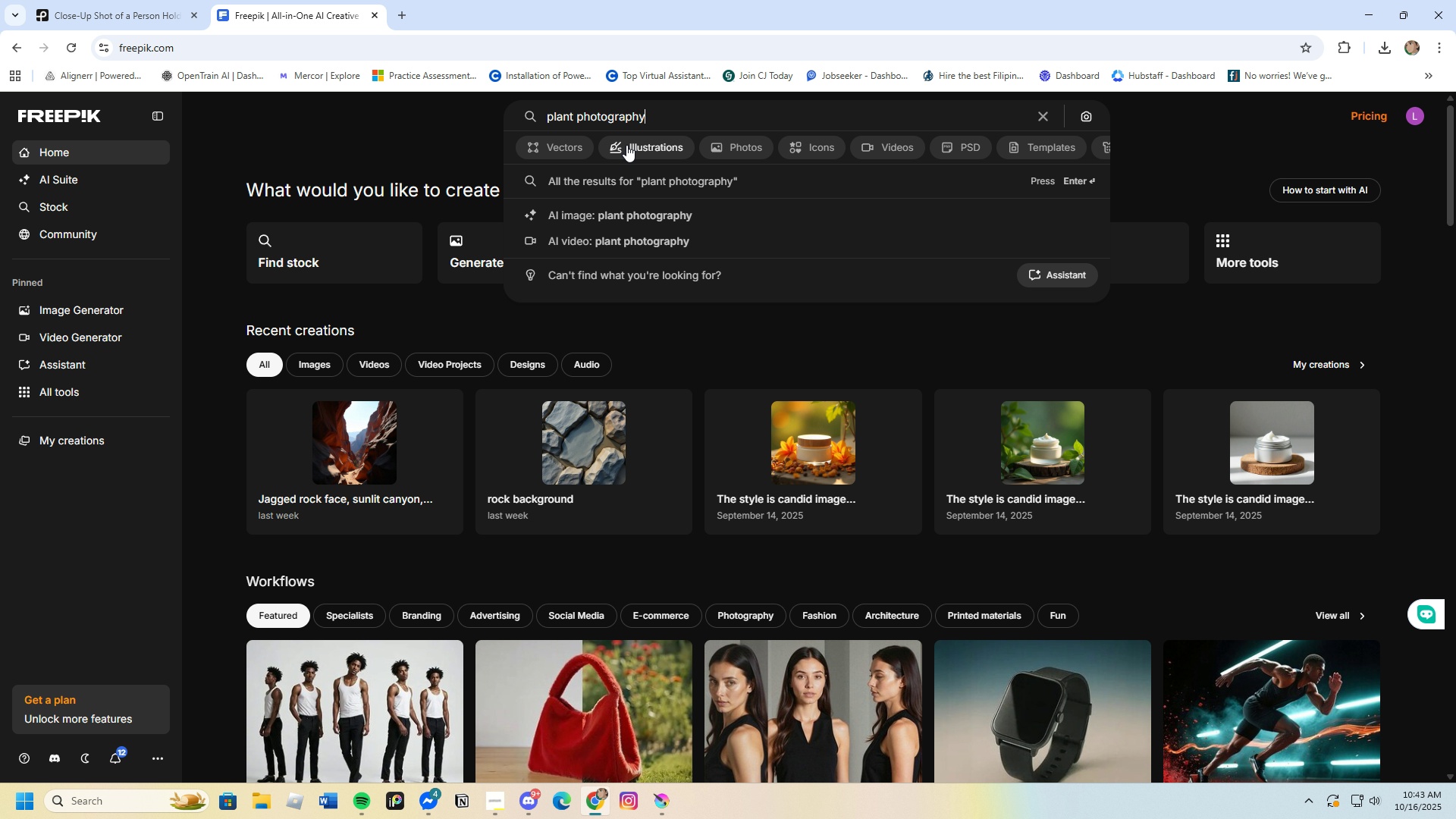 
key(Enter)
 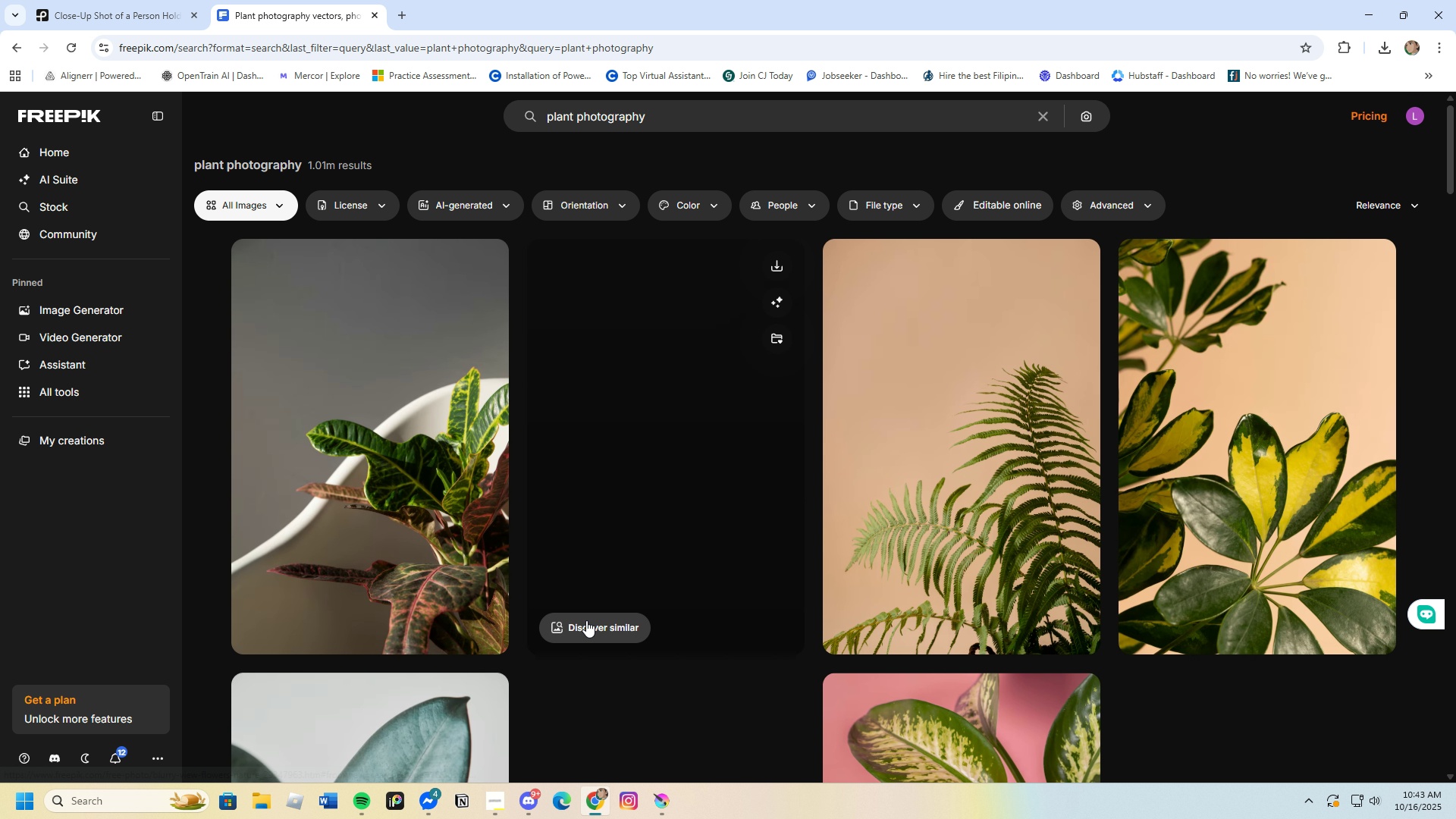 
scroll: coordinate [612, 606], scroll_direction: down, amount: 16.0
 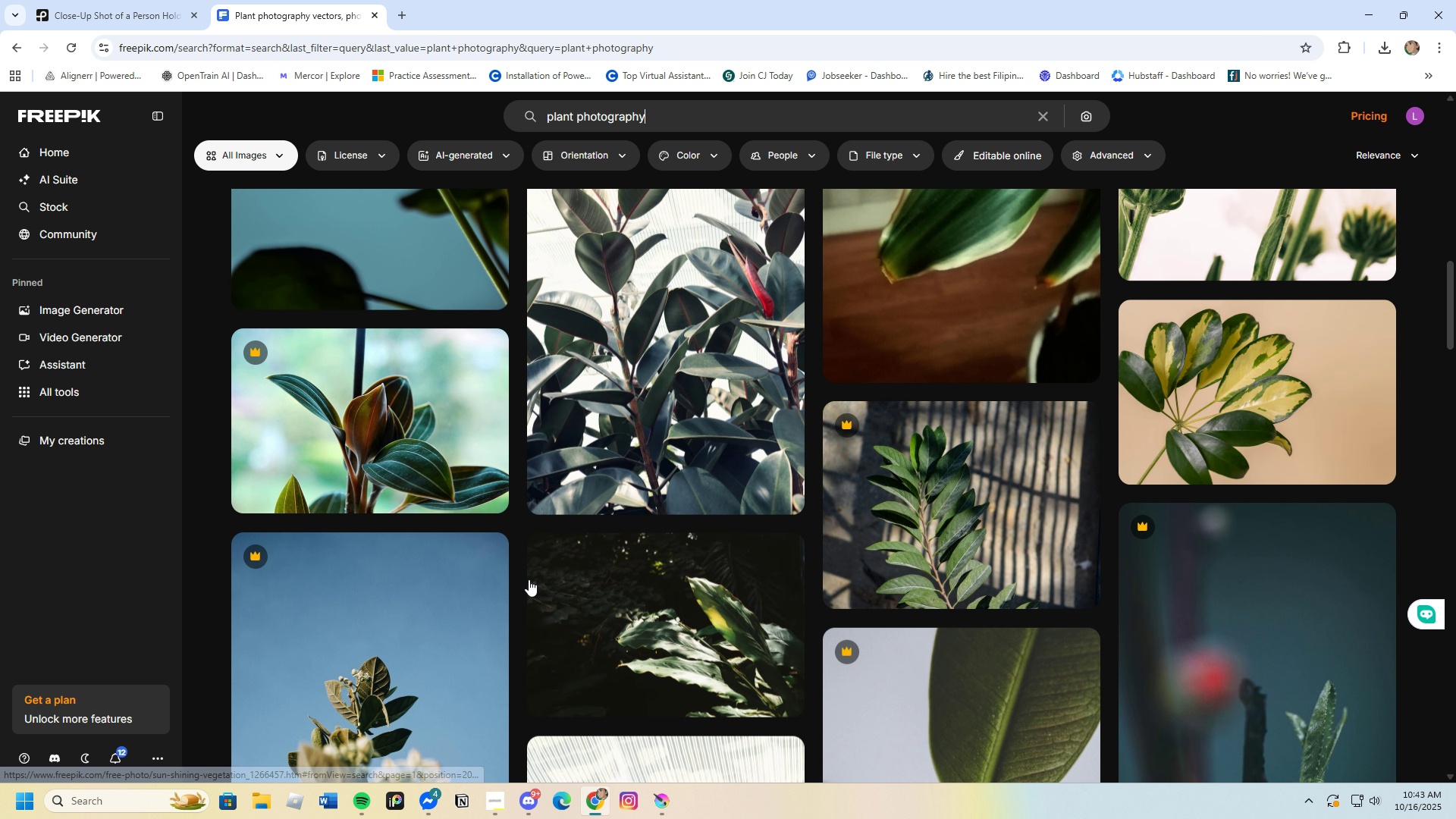 
mouse_move([656, 445])
 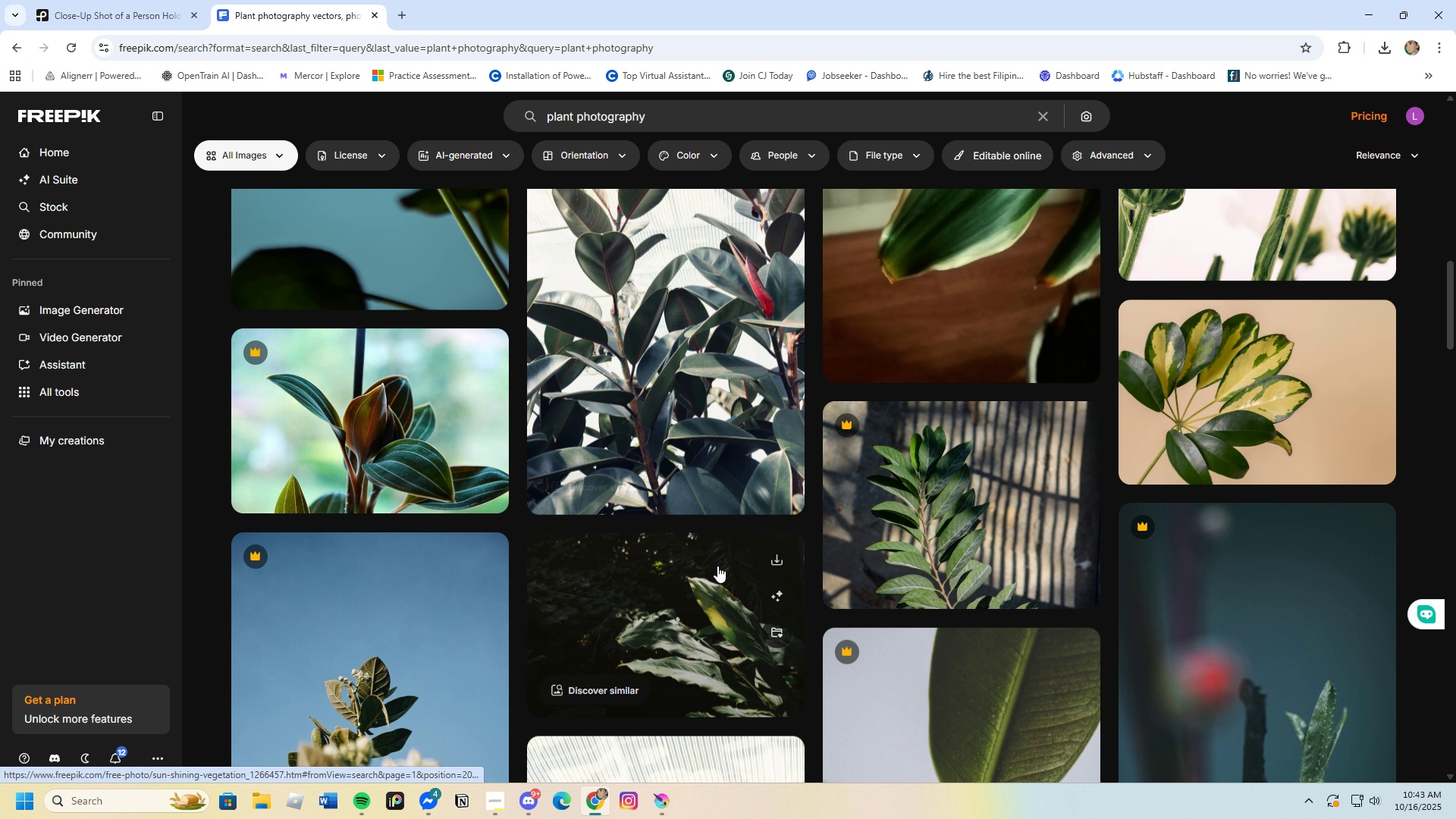 
scroll: coordinate [706, 579], scroll_direction: down, amount: 33.0
 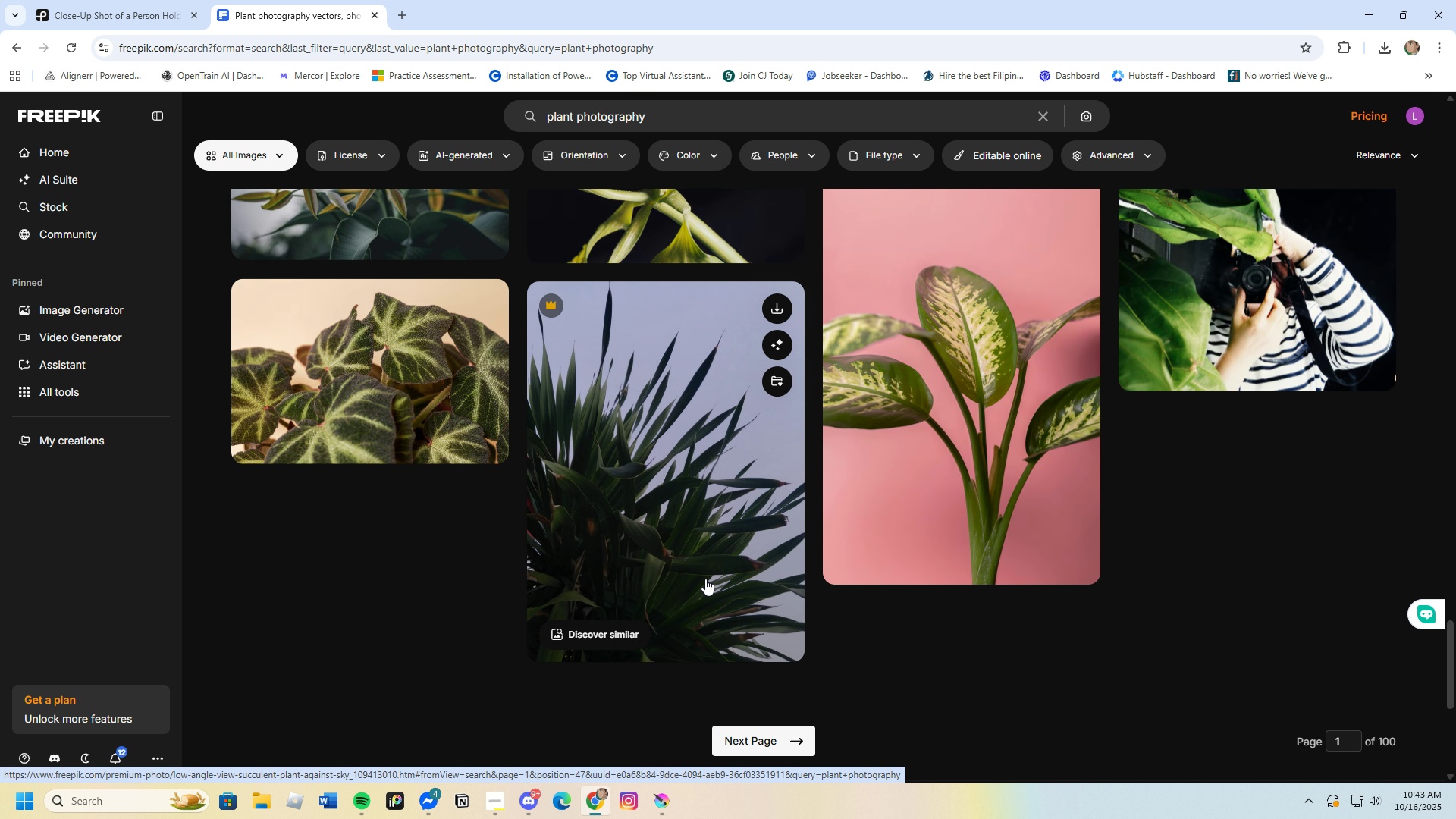 
scroll: coordinate [705, 579], scroll_direction: up, amount: 1.0
 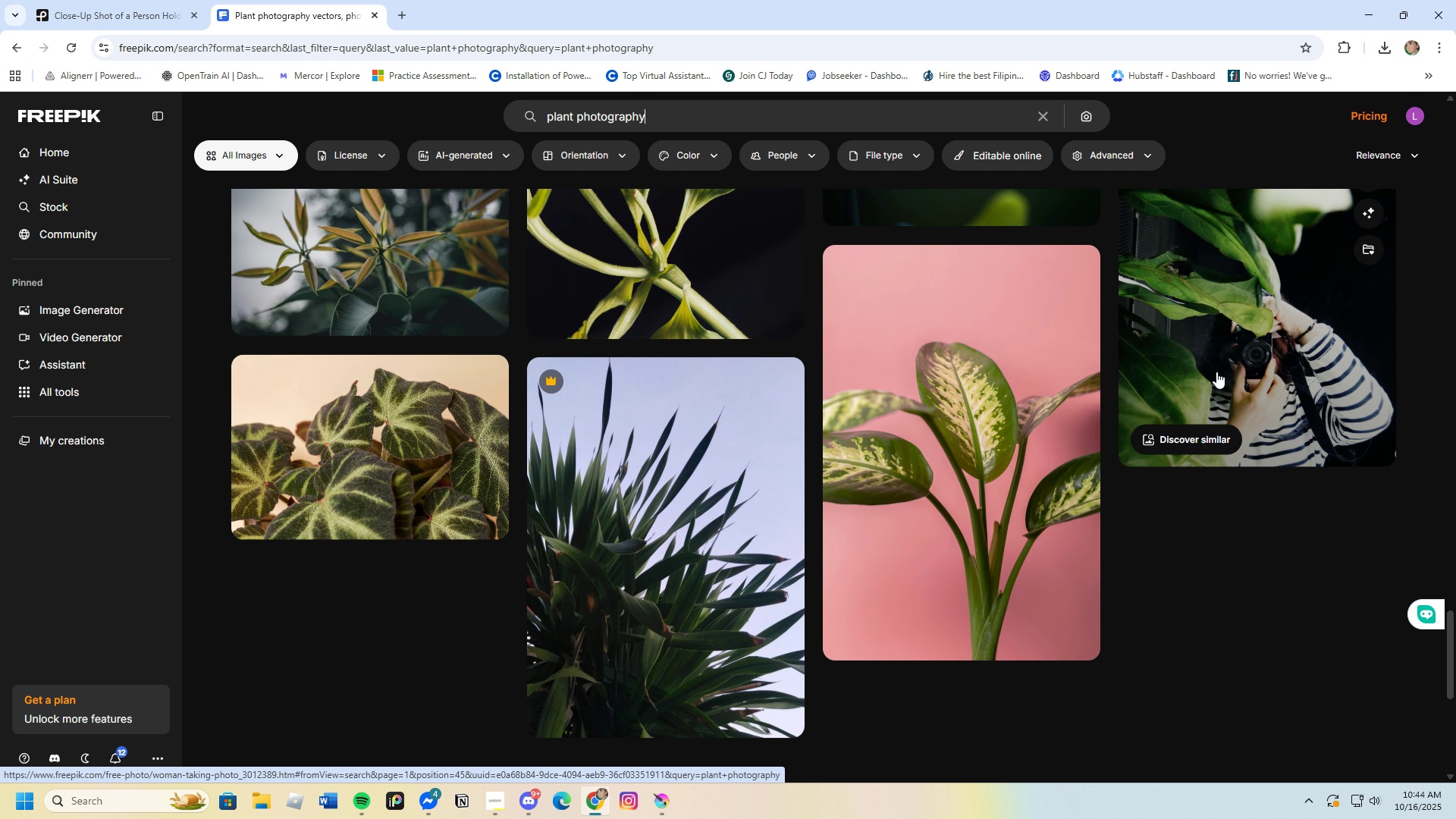 
scroll: coordinate [728, 494], scroll_direction: down, amount: 5.0
 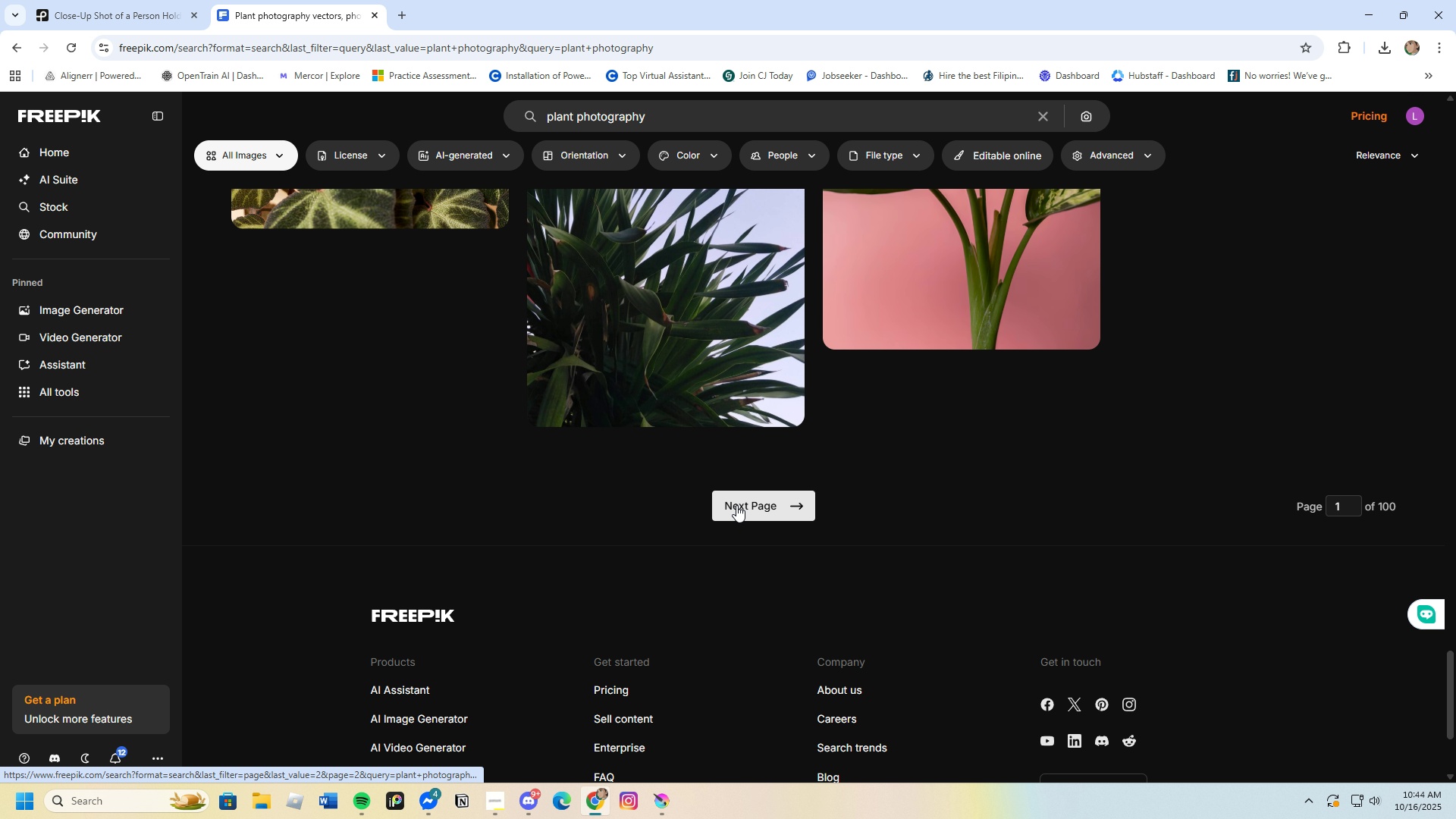 
left_click([736, 505])
 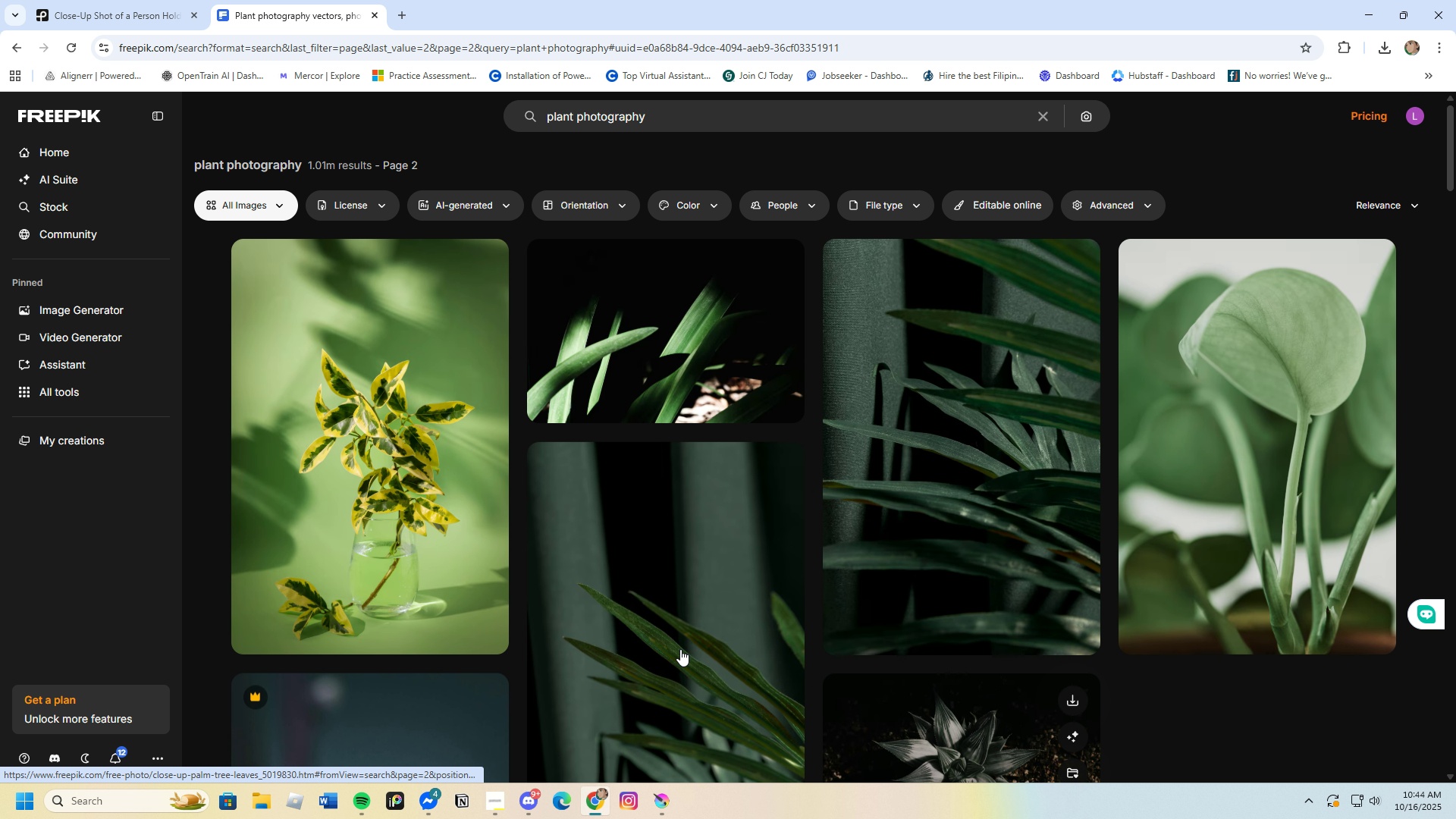 
left_click([408, 519])
 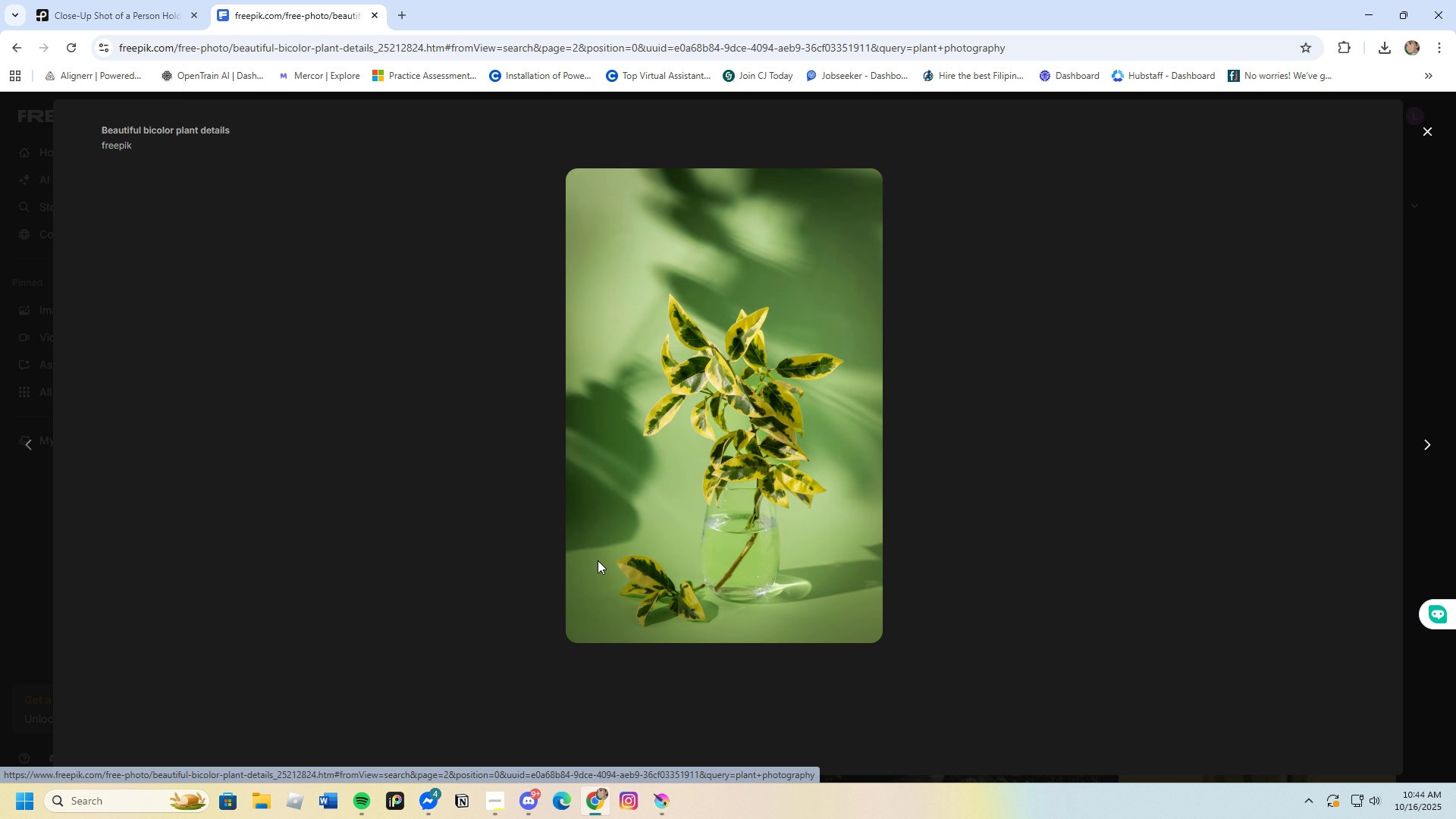 
scroll: coordinate [633, 598], scroll_direction: down, amount: 8.0
 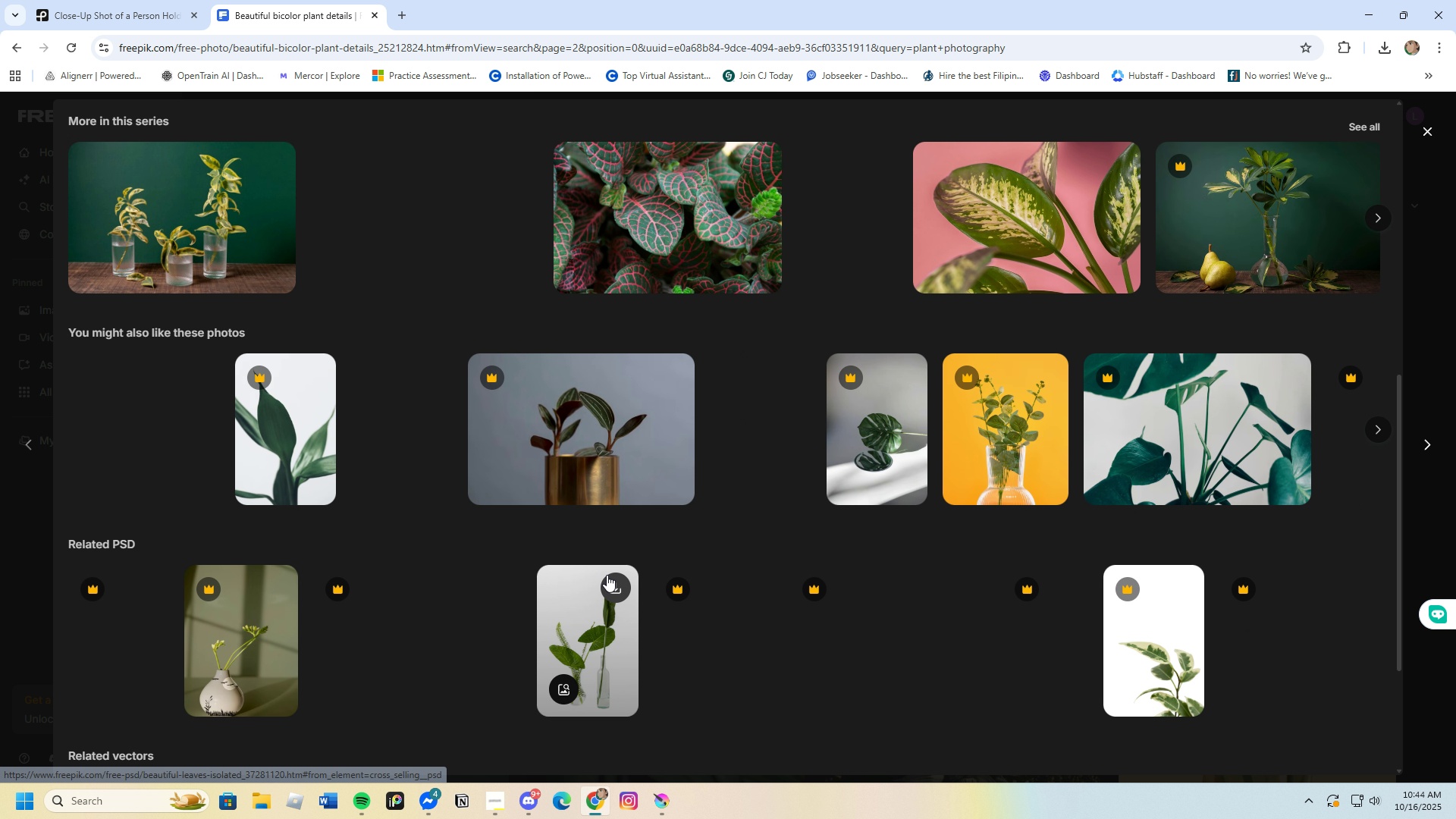 
scroll: coordinate [607, 575], scroll_direction: up, amount: 2.0
 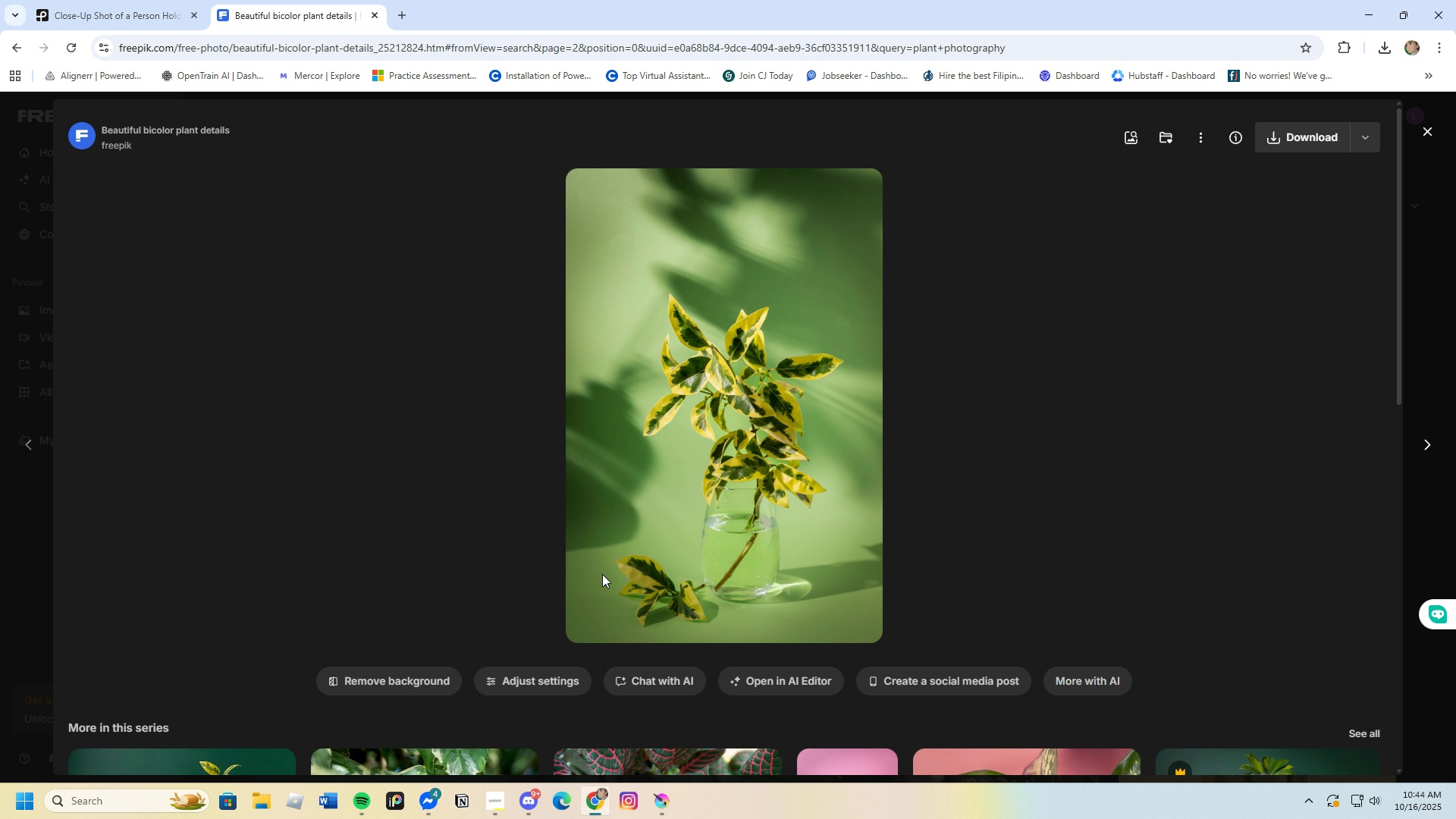 
scroll: coordinate [494, 710], scroll_direction: down, amount: 10.0
 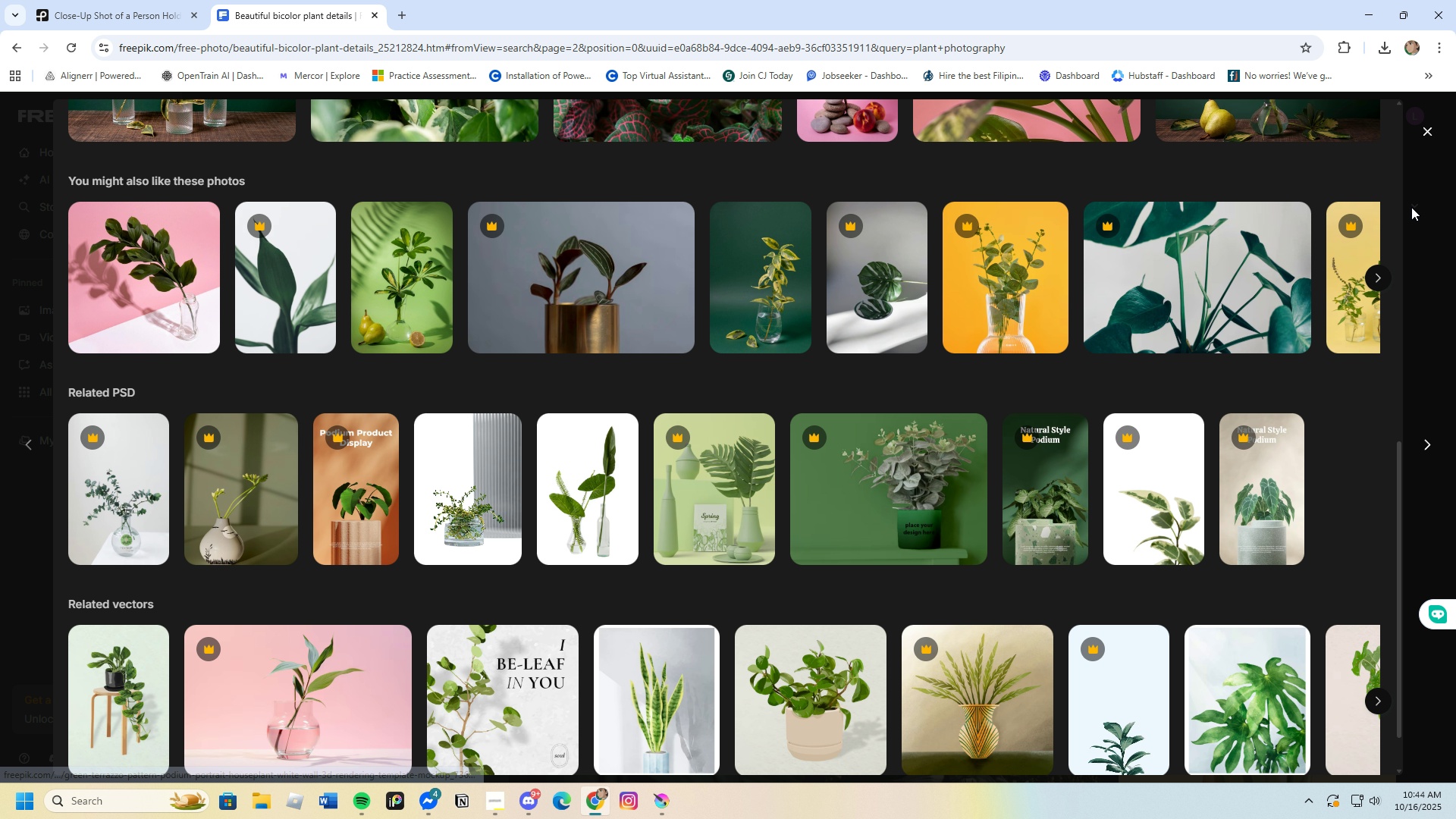 
scroll: coordinate [1260, 383], scroll_direction: up, amount: 2.0
 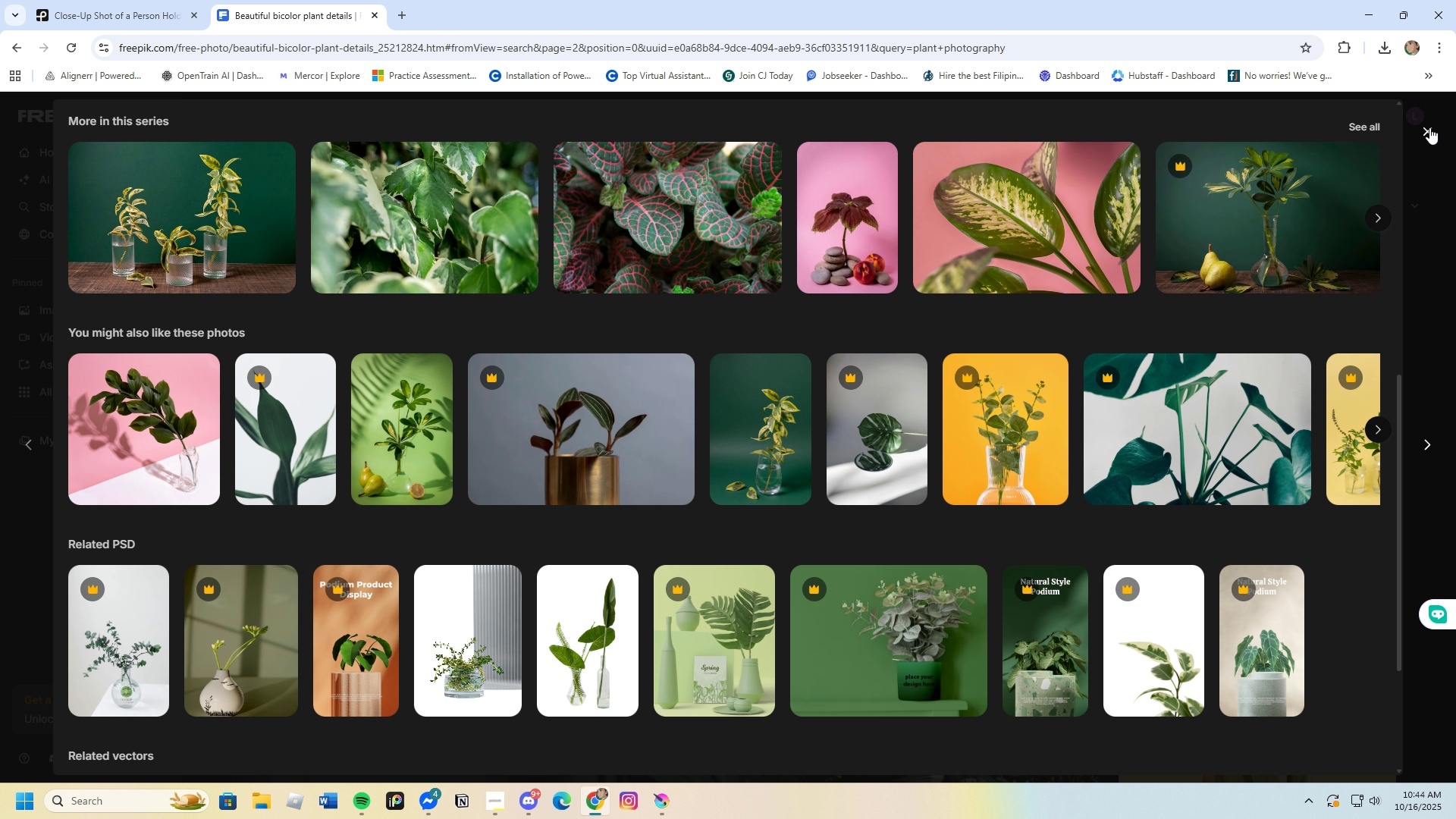 
left_click([1426, 128])
 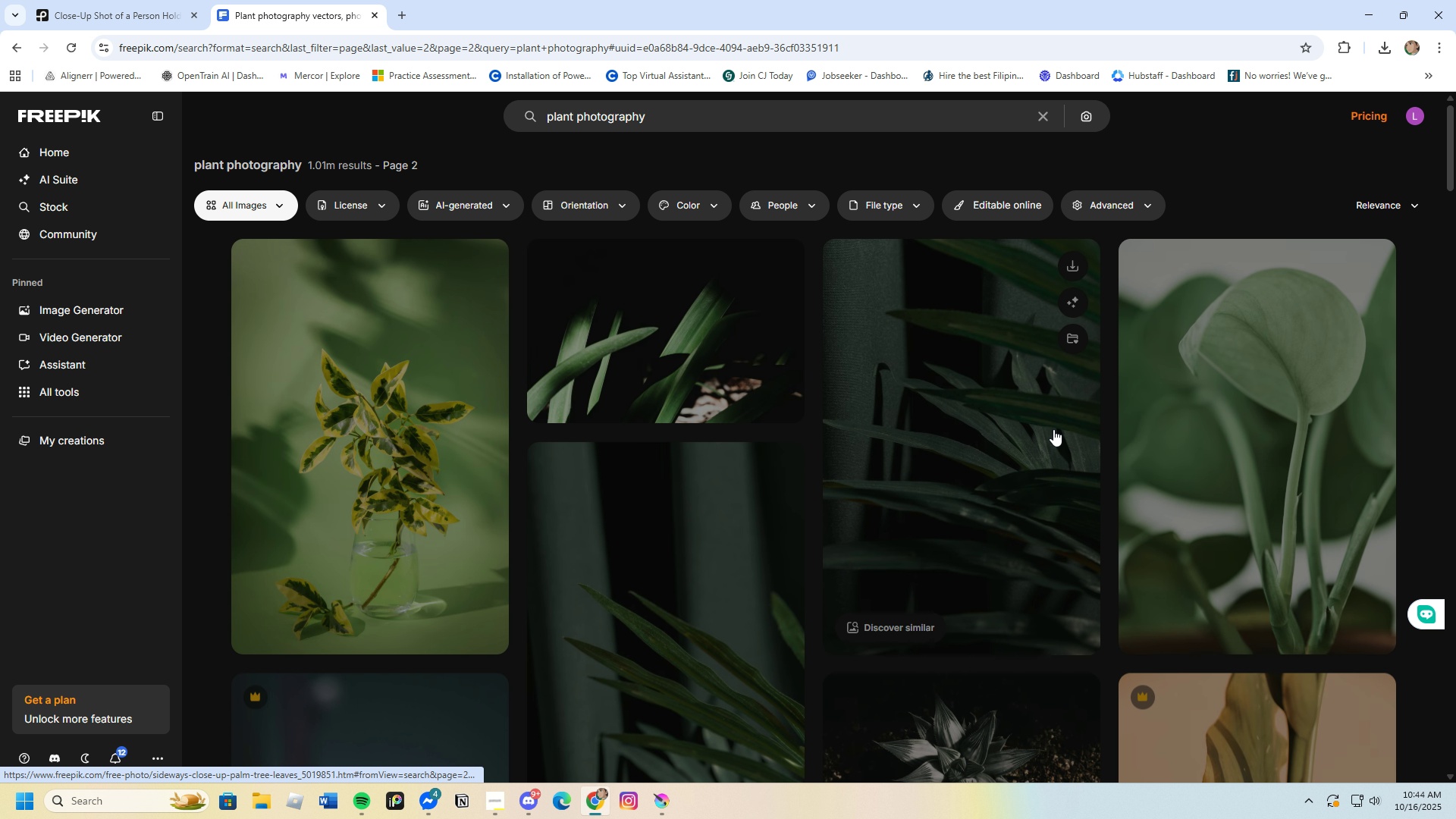 
scroll: coordinate [902, 617], scroll_direction: down, amount: 44.0
 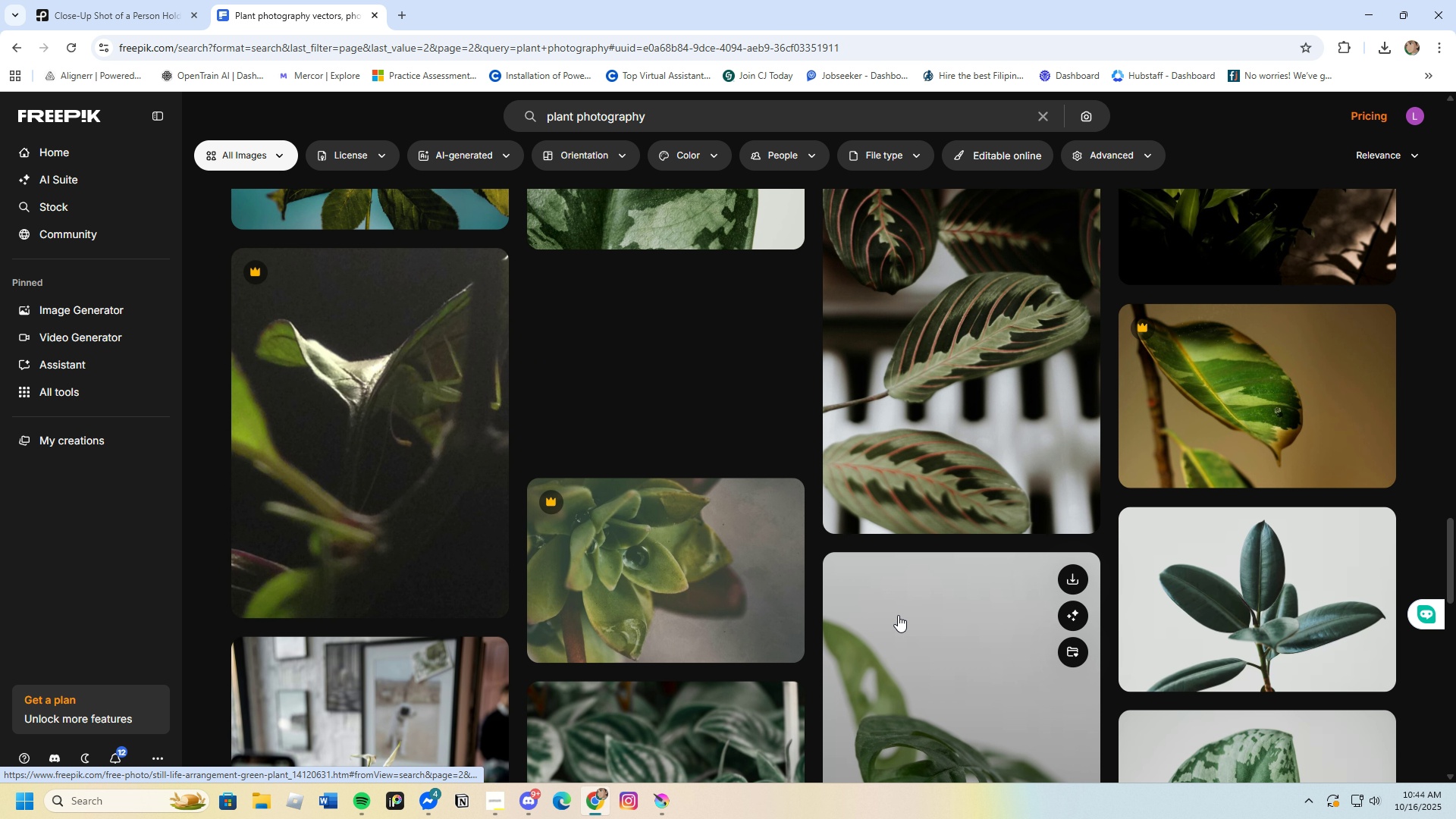 
scroll: coordinate [833, 605], scroll_direction: down, amount: 11.0
 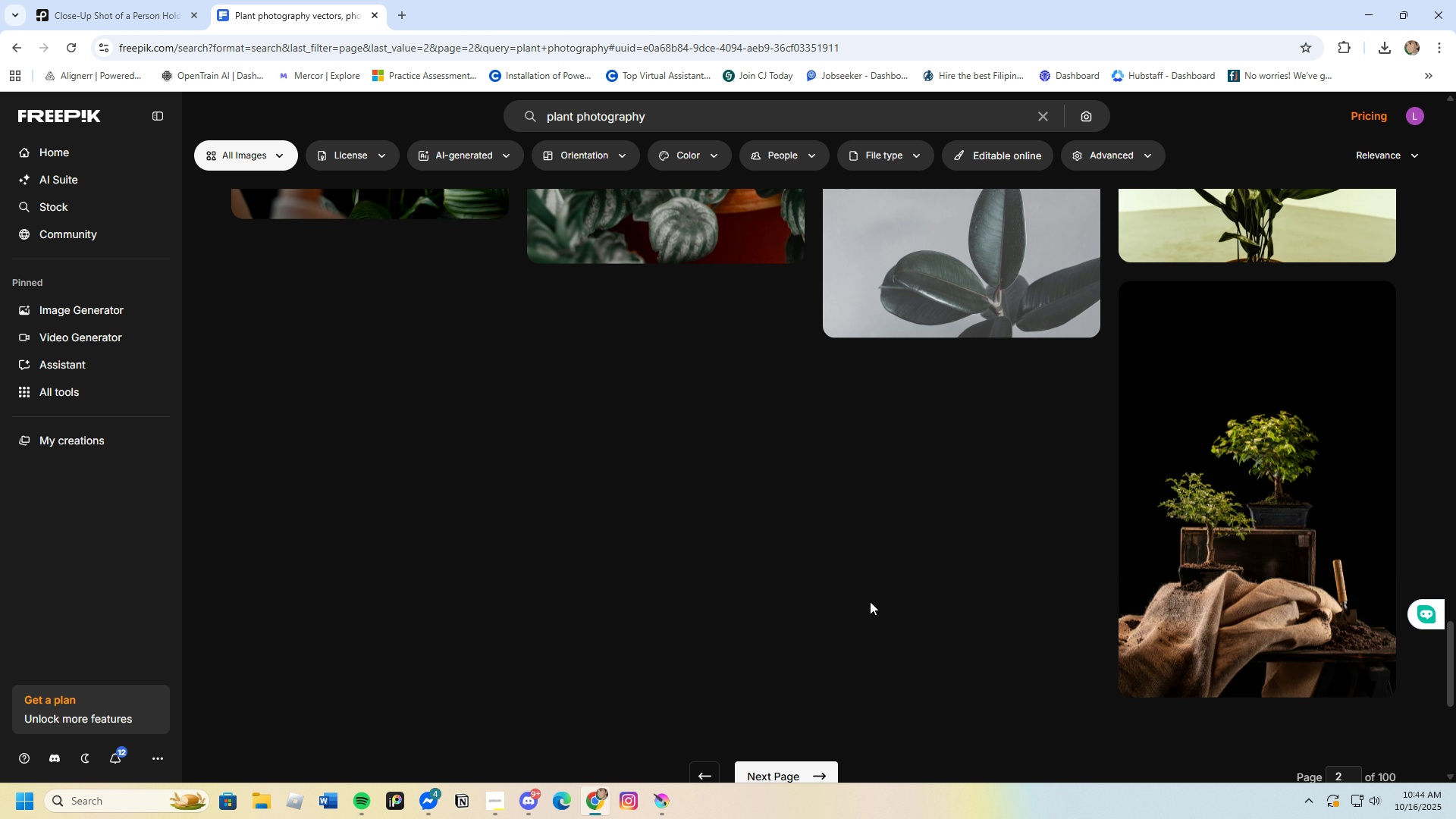 
left_click([1216, 580])
 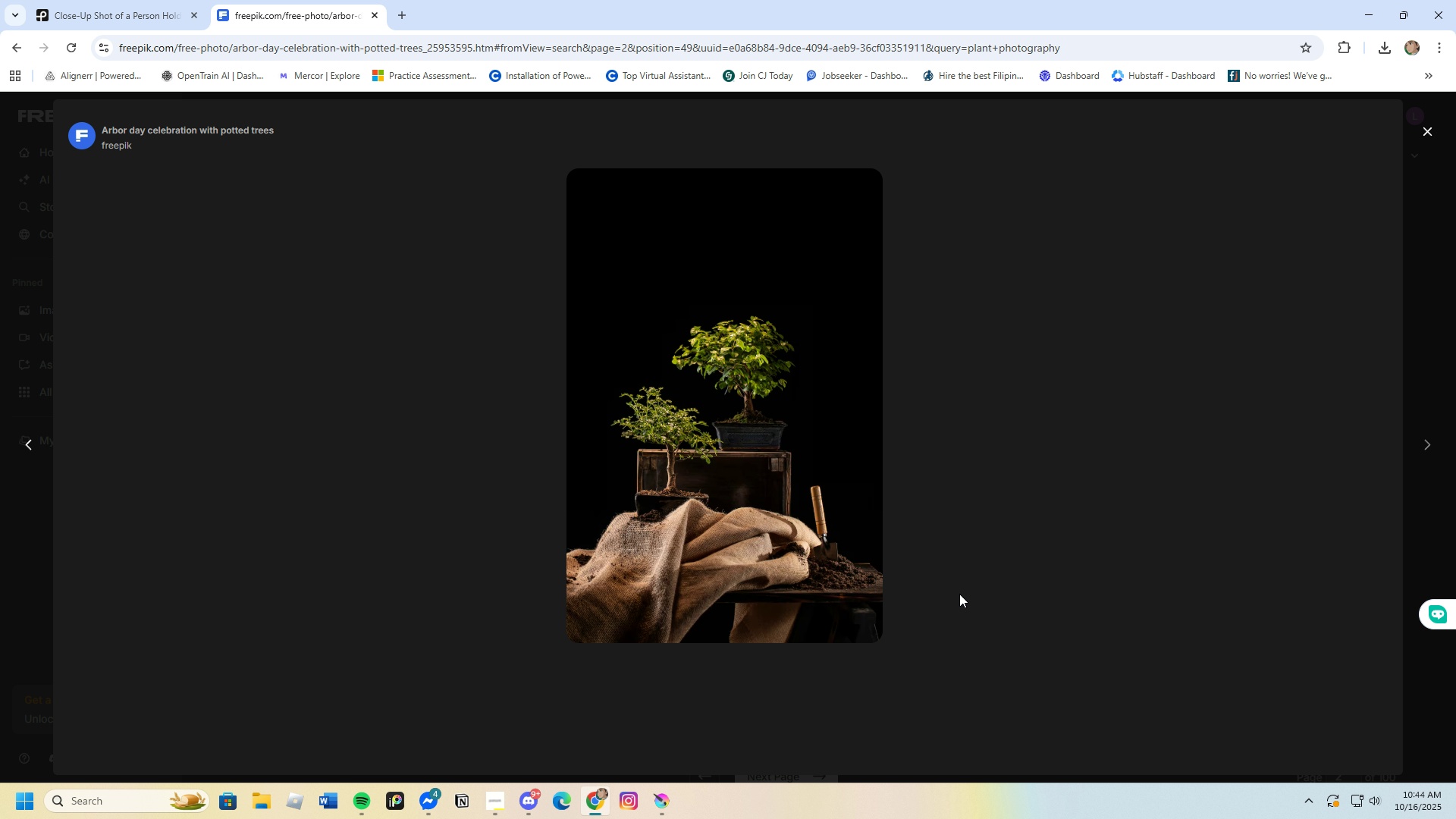 
scroll: coordinate [996, 560], scroll_direction: down, amount: 18.0
 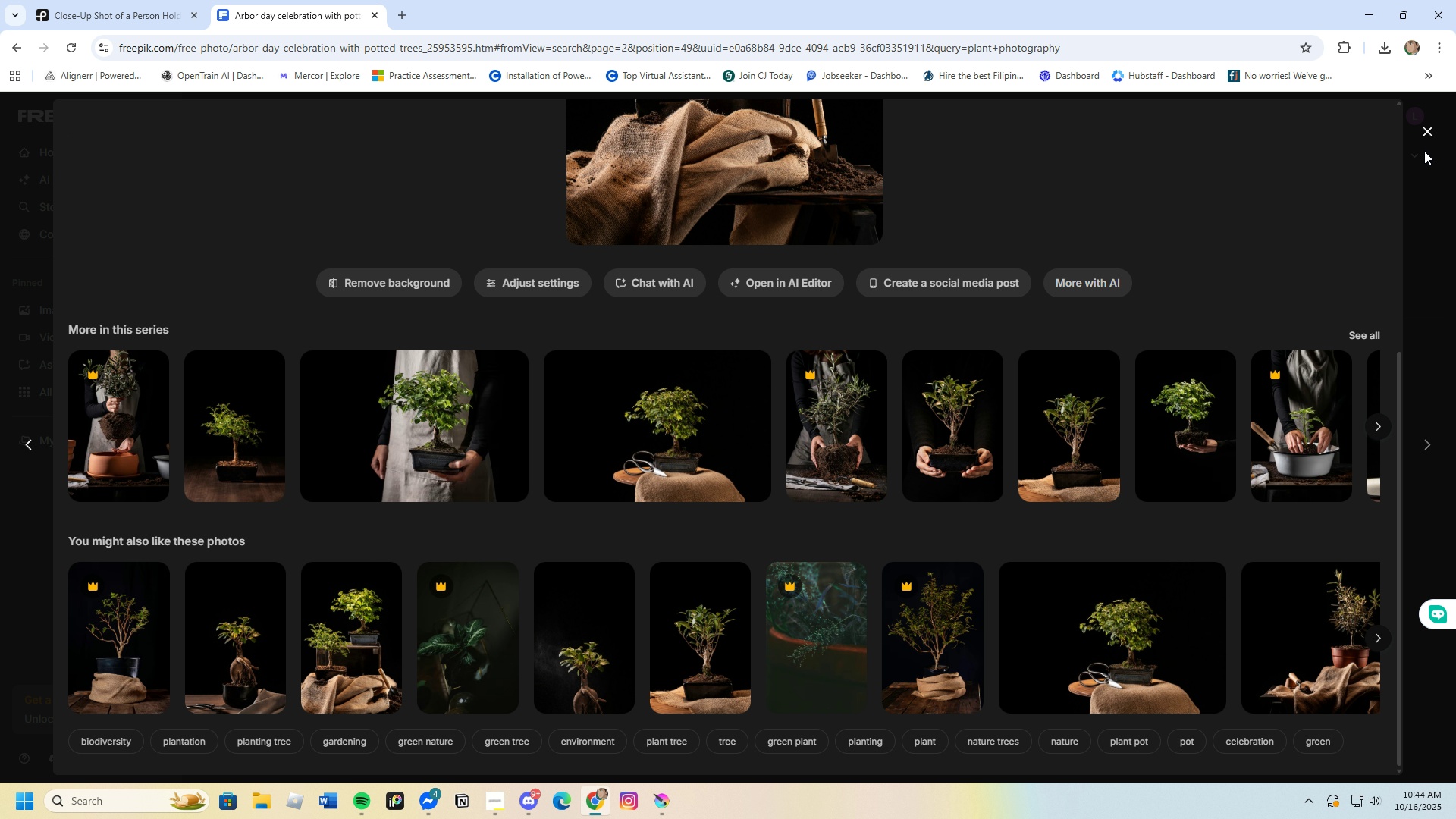 
left_click([1424, 136])
 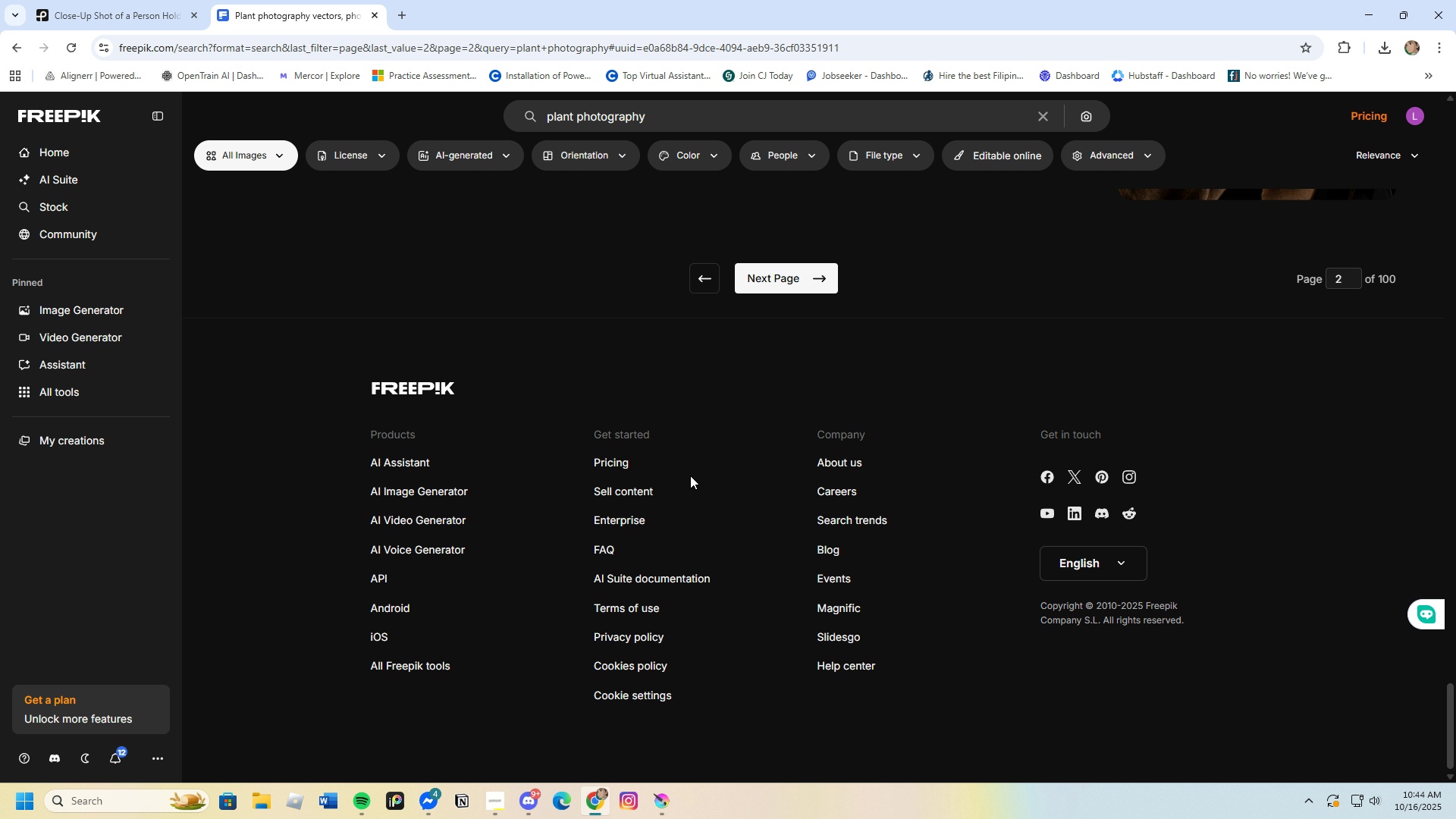 
scroll: coordinate [821, 521], scroll_direction: up, amount: 2.0
 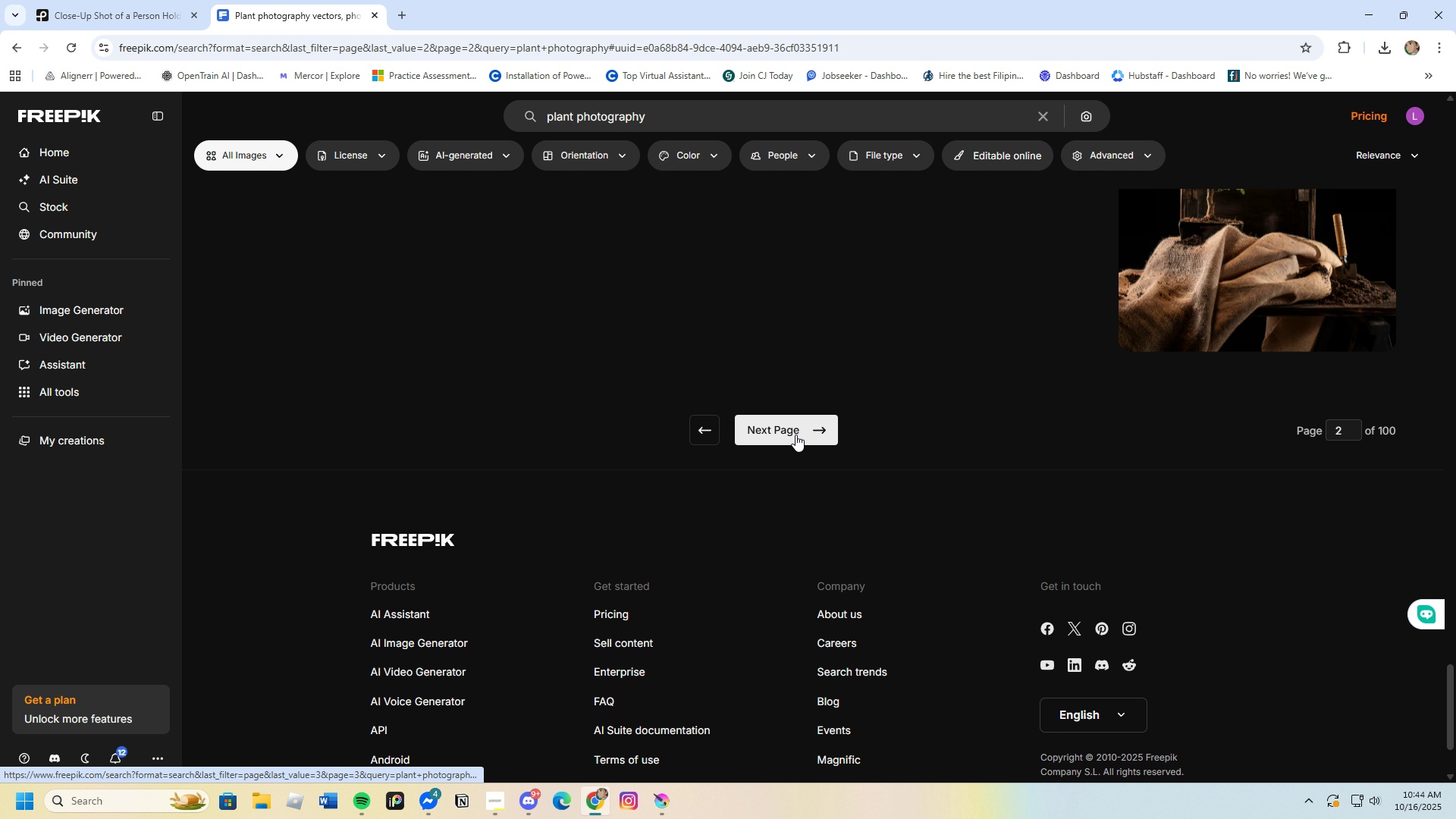 
left_click([795, 434])
 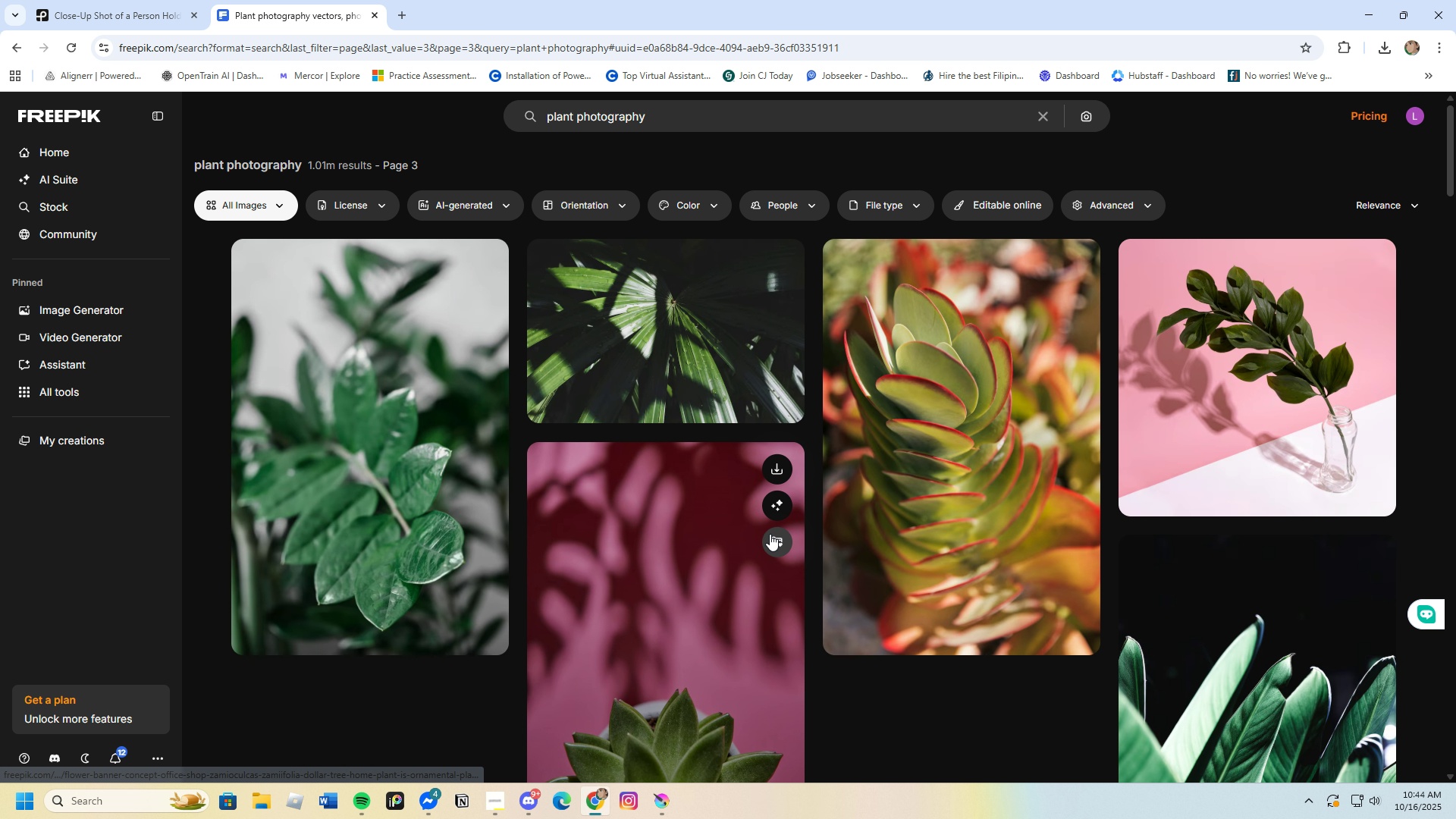 
scroll: coordinate [767, 531], scroll_direction: down, amount: 52.0
 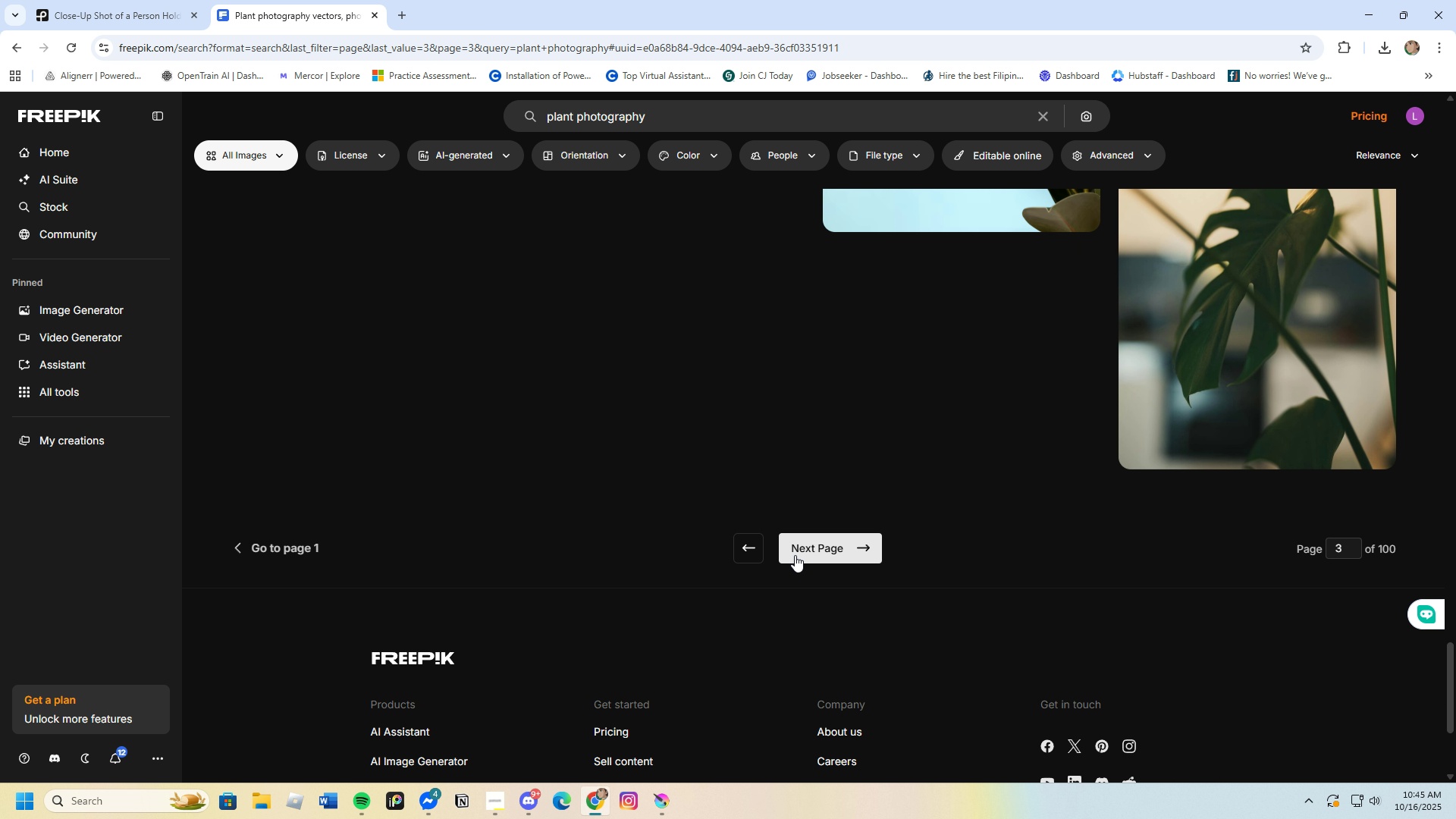 
left_click([796, 554])
 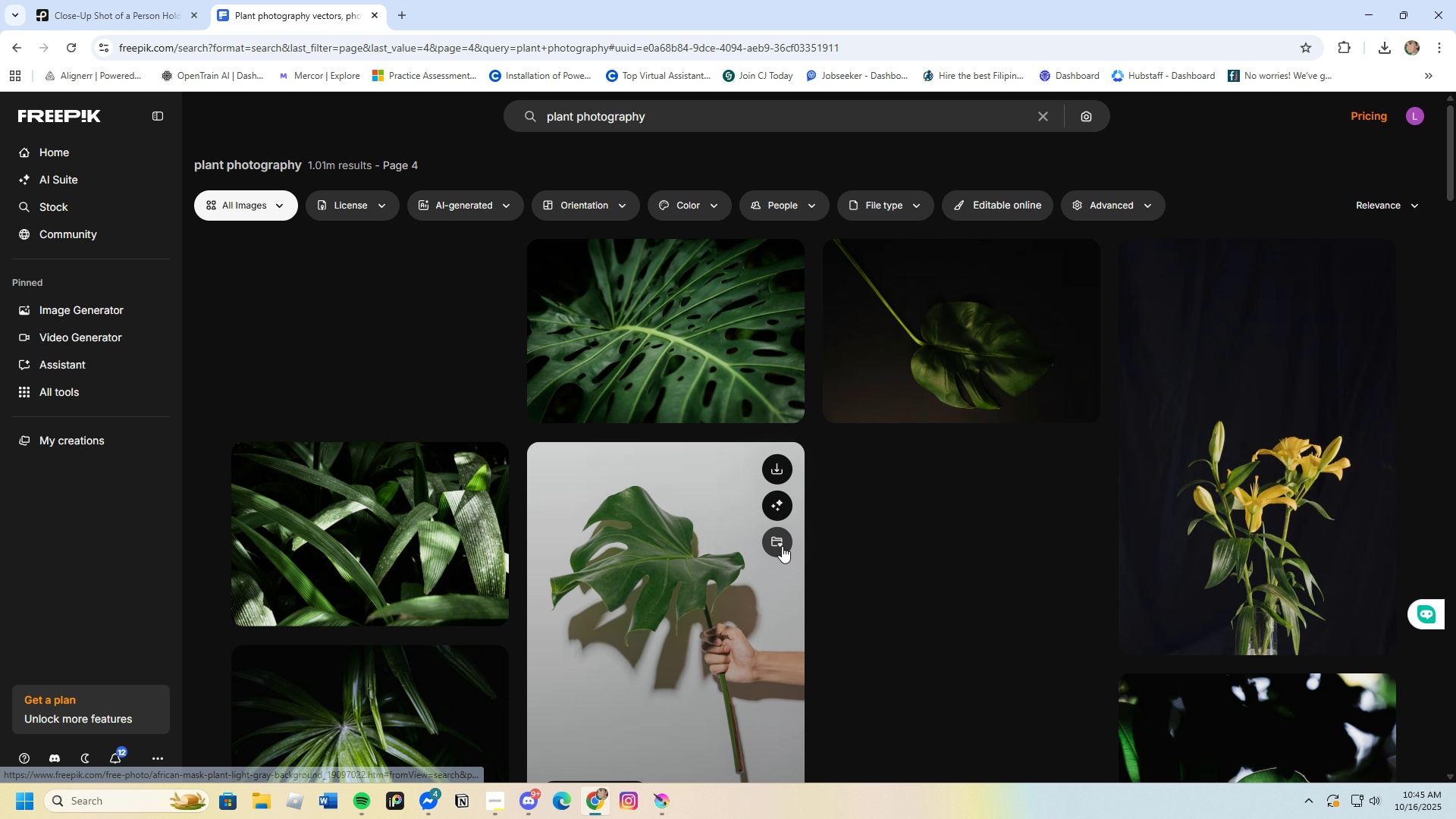 
scroll: coordinate [770, 551], scroll_direction: down, amount: 32.0
 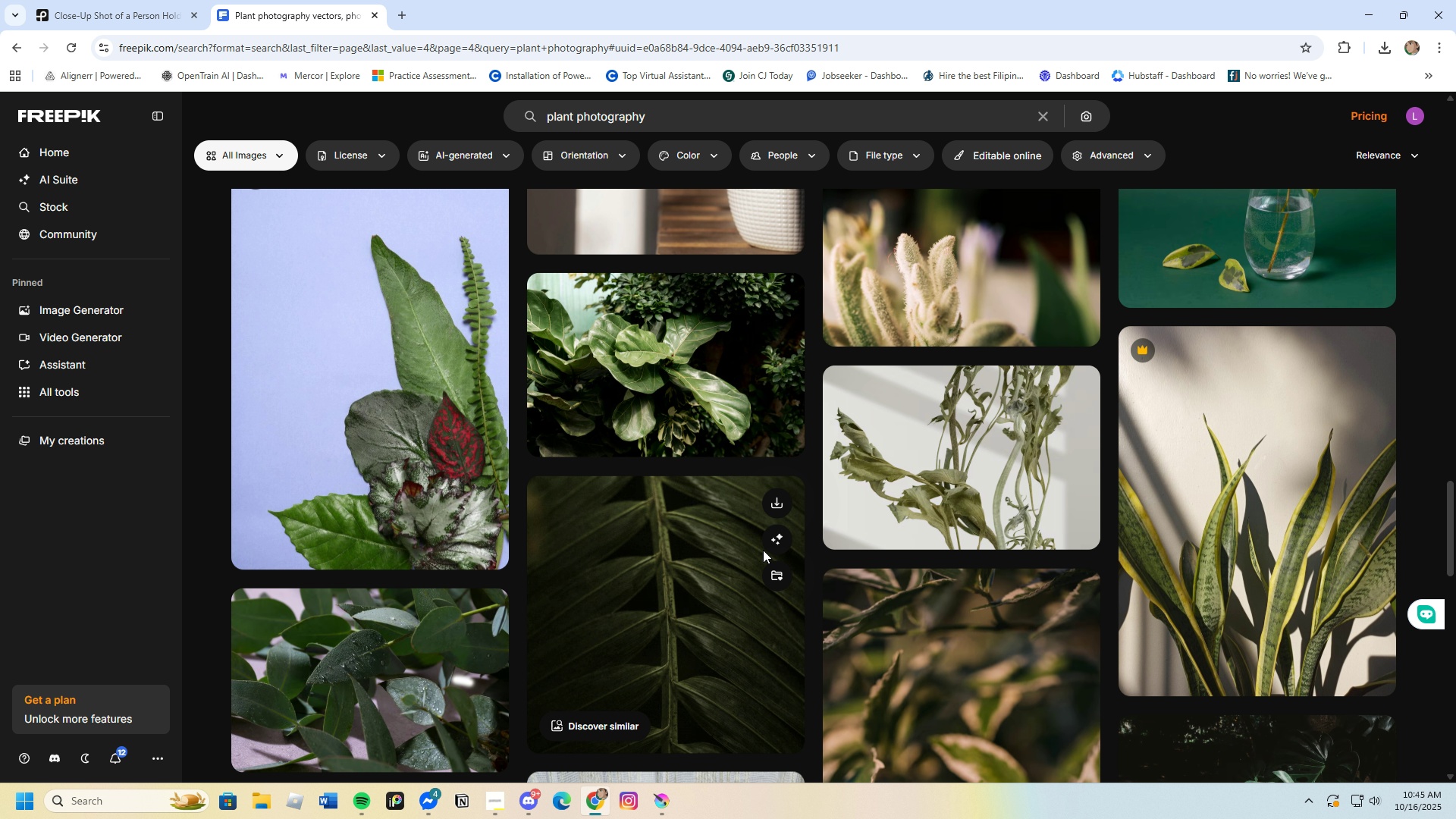 
left_click([626, 371])
 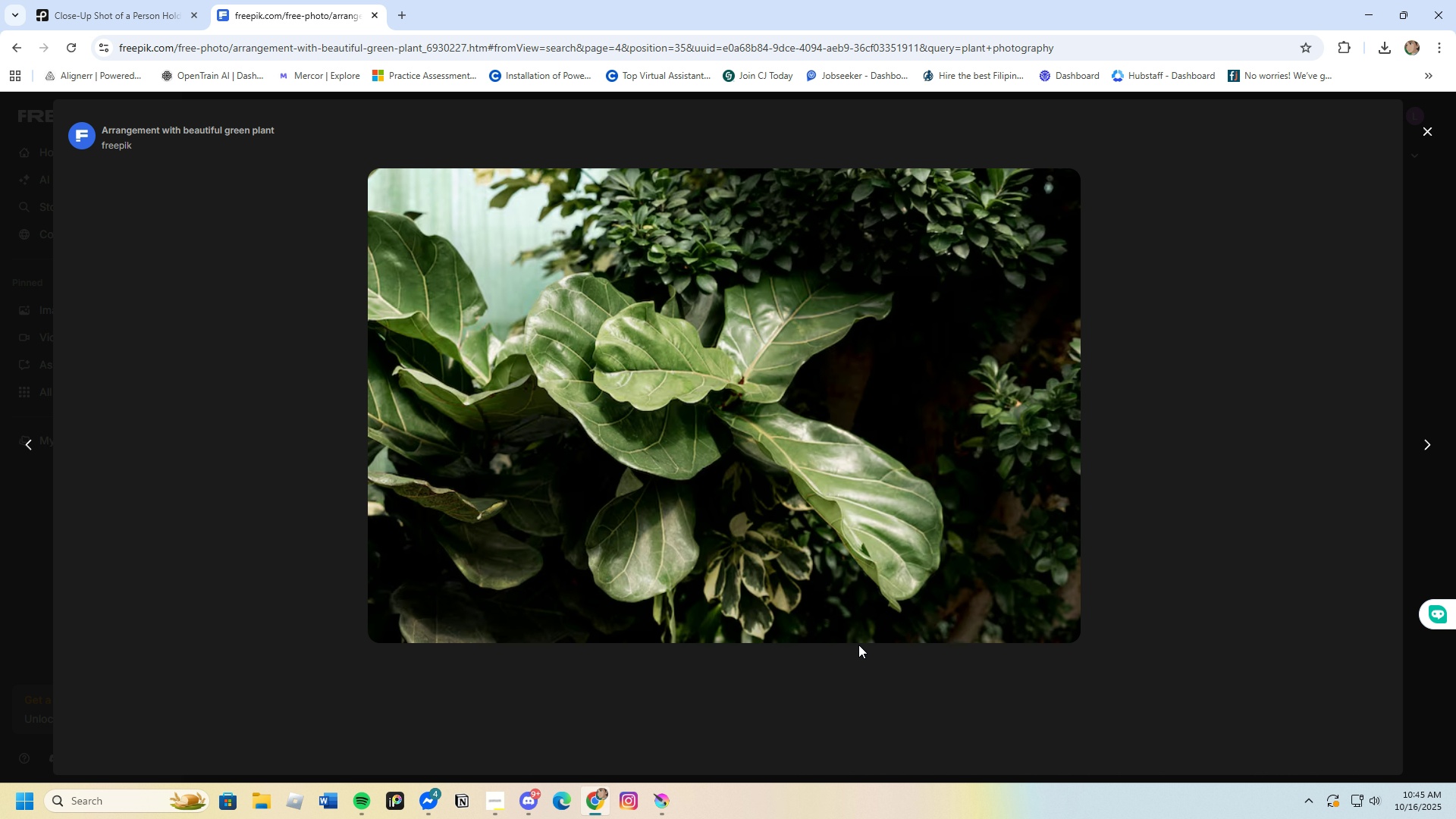 
scroll: coordinate [846, 648], scroll_direction: down, amount: 12.0
 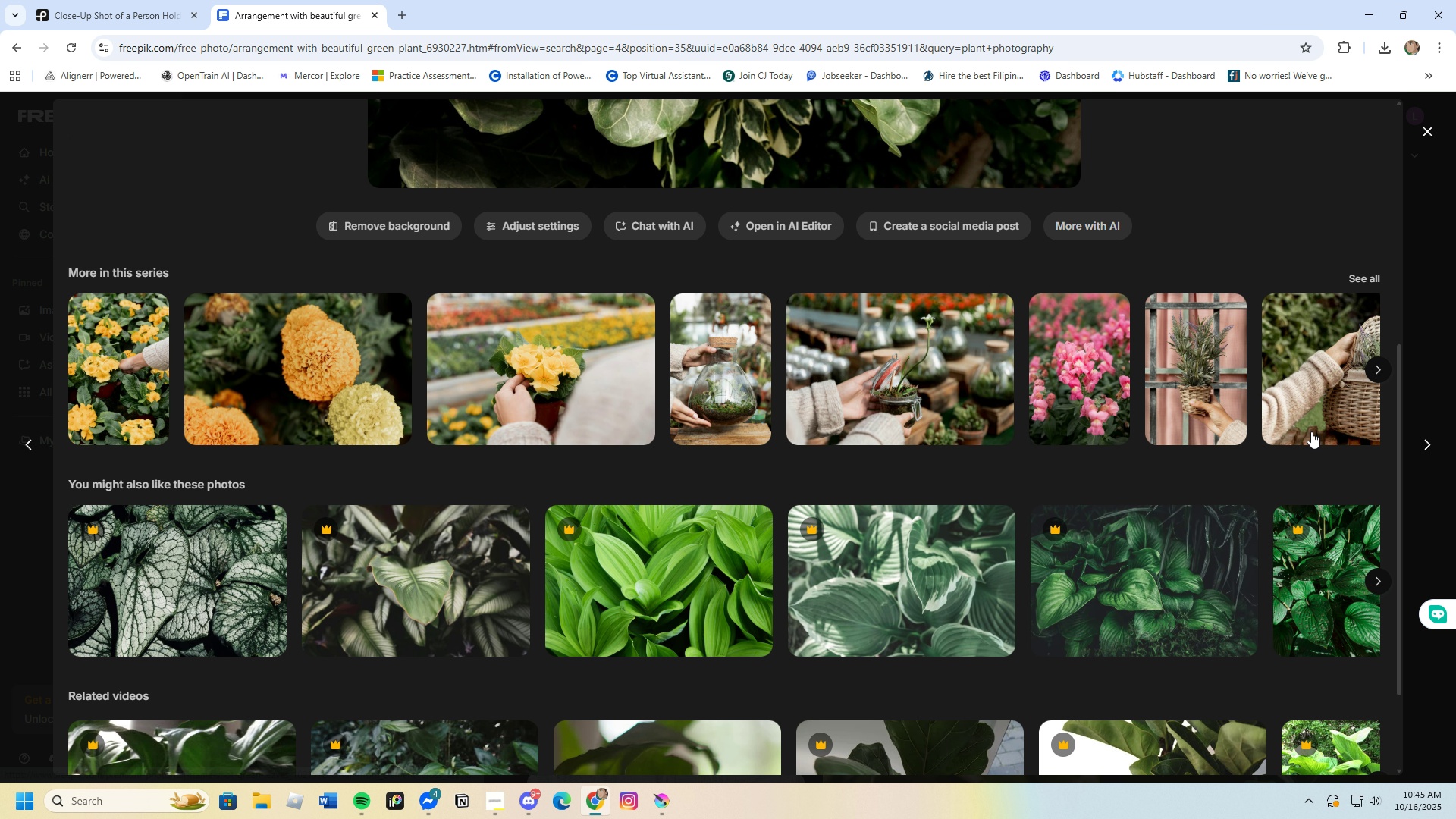 
left_click([1375, 366])
 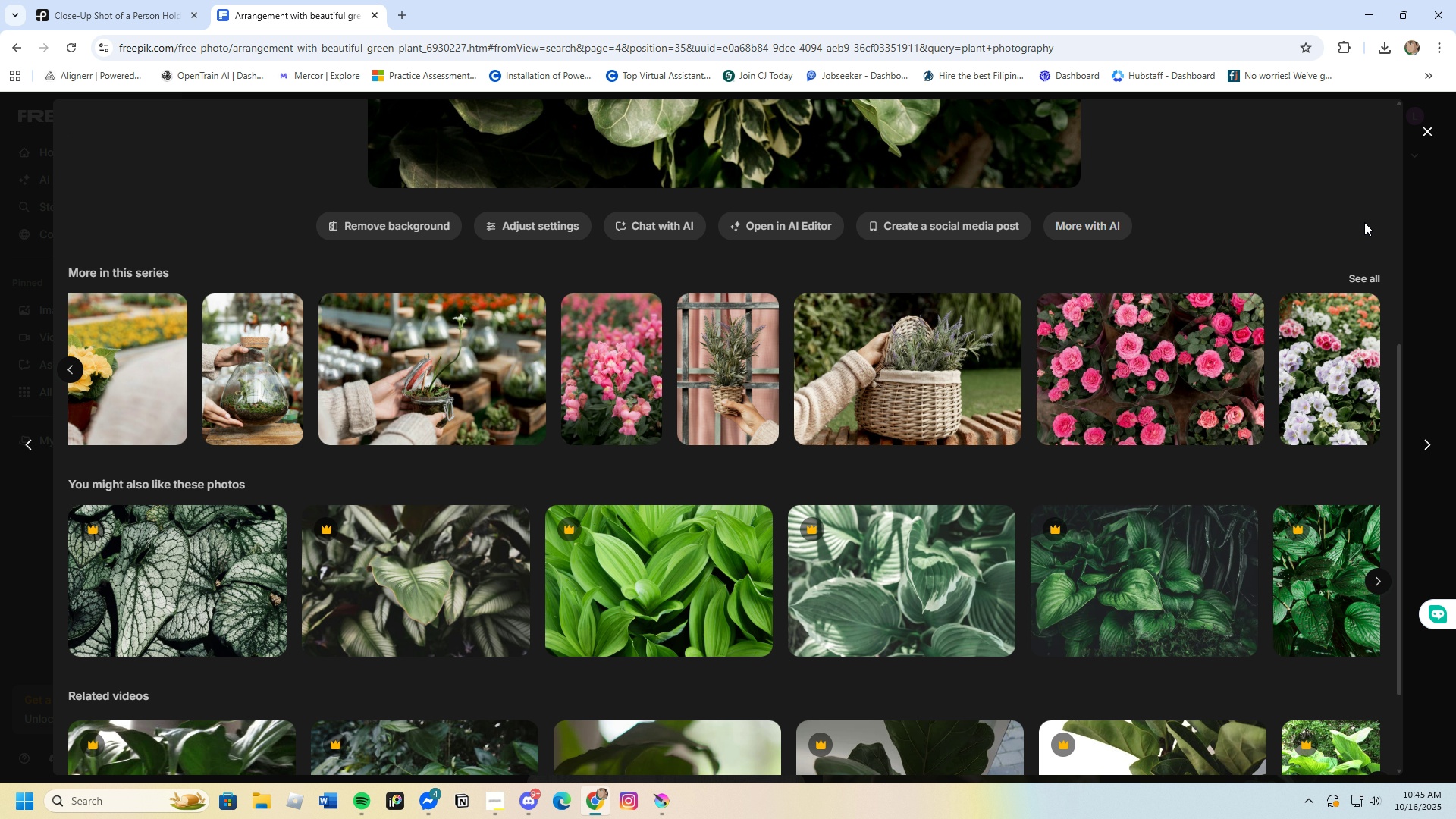 
wait(6.19)
 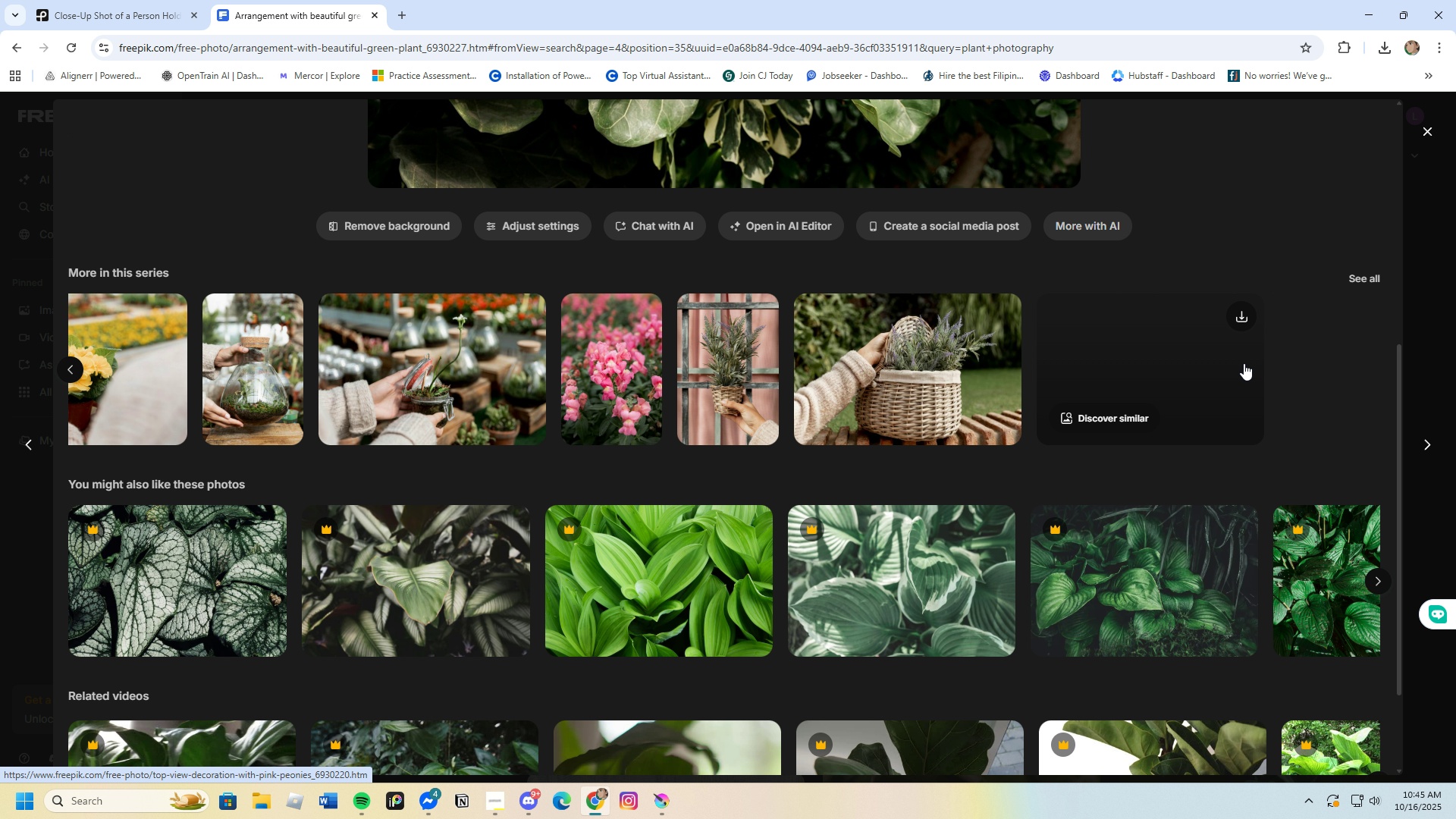 
left_click([1417, 126])
 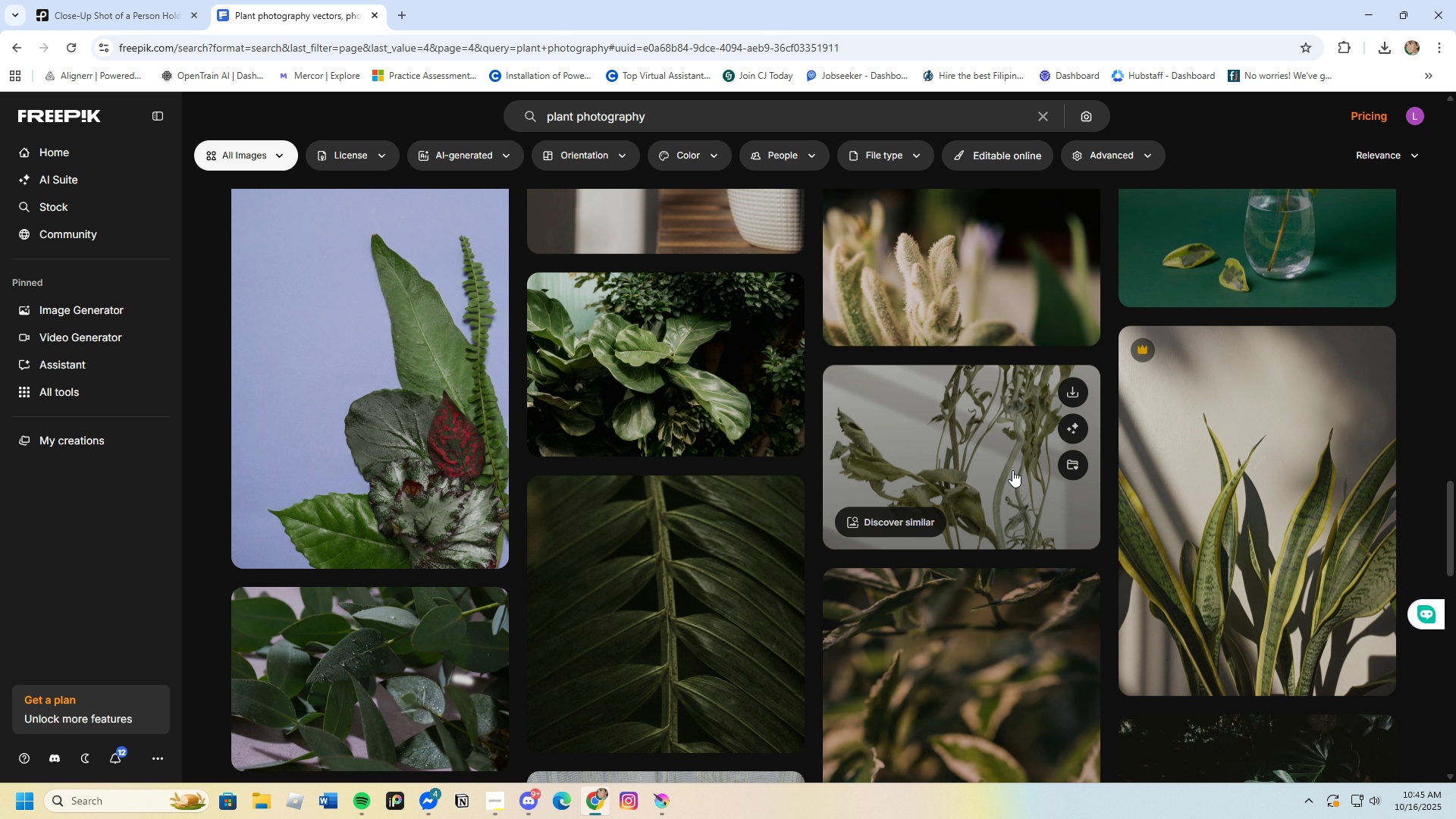 
scroll: coordinate [1000, 478], scroll_direction: down, amount: 12.0
 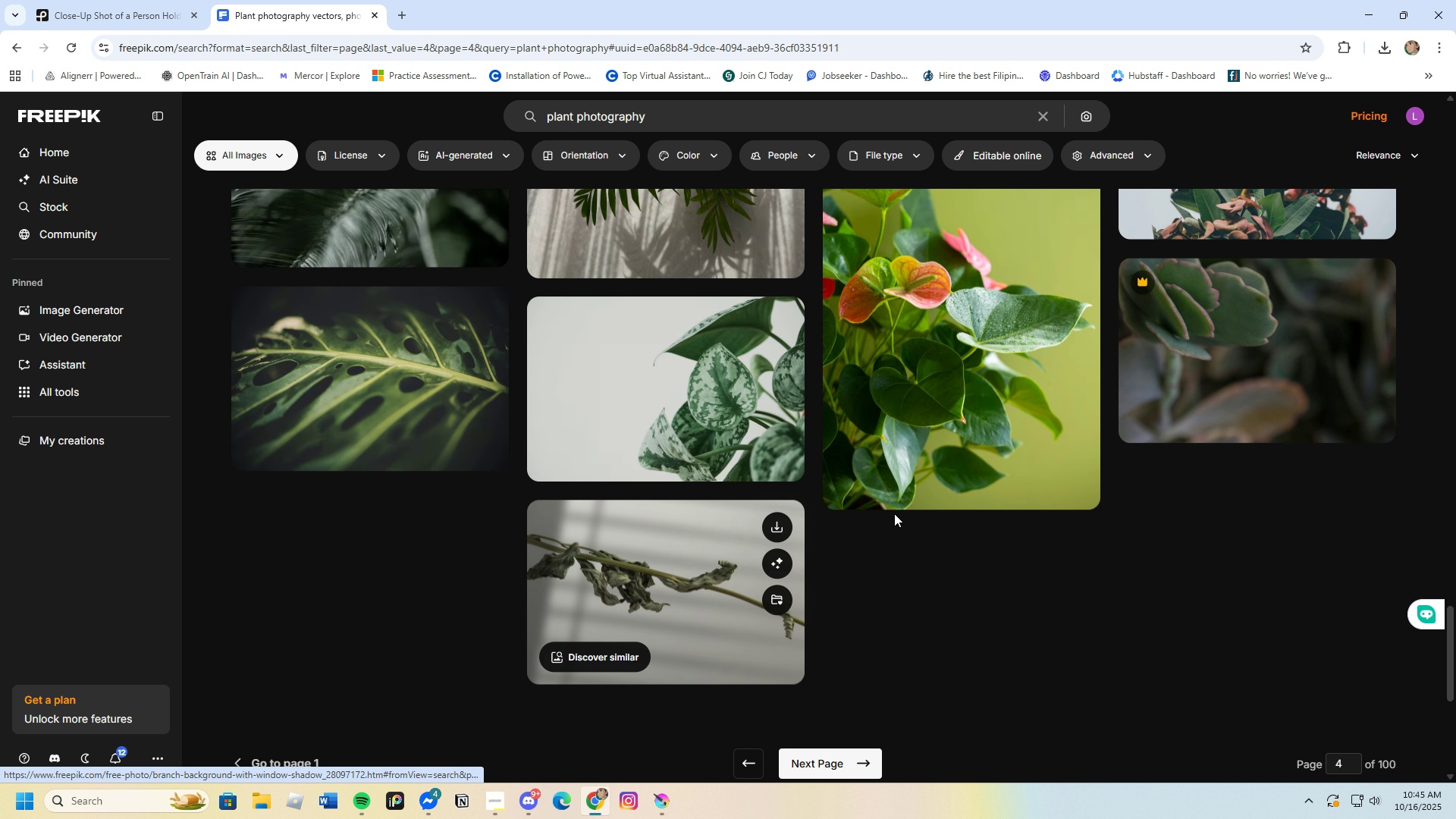 
scroll: coordinate [1026, 485], scroll_direction: up, amount: 2.0
 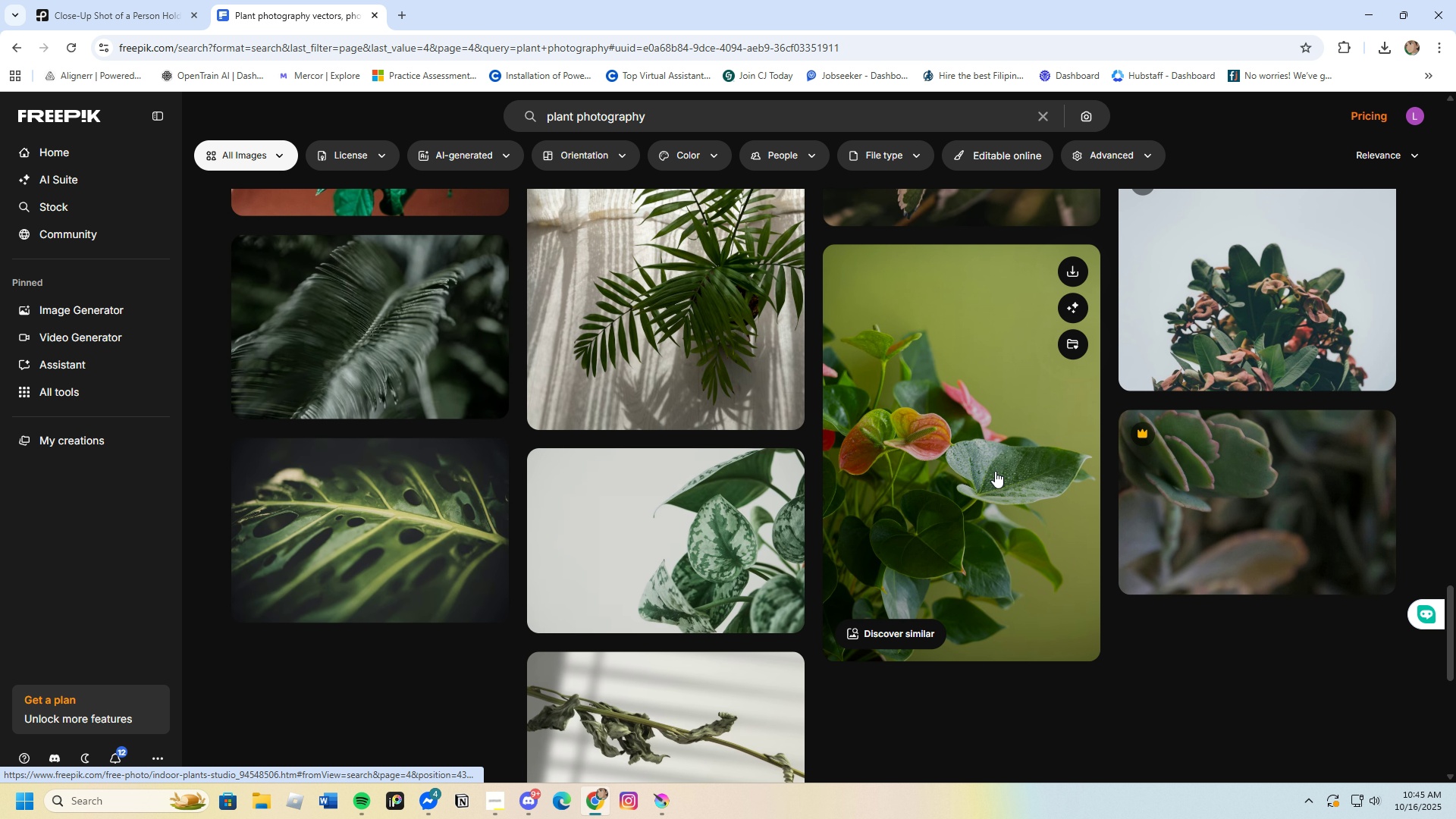 
left_click([995, 471])
 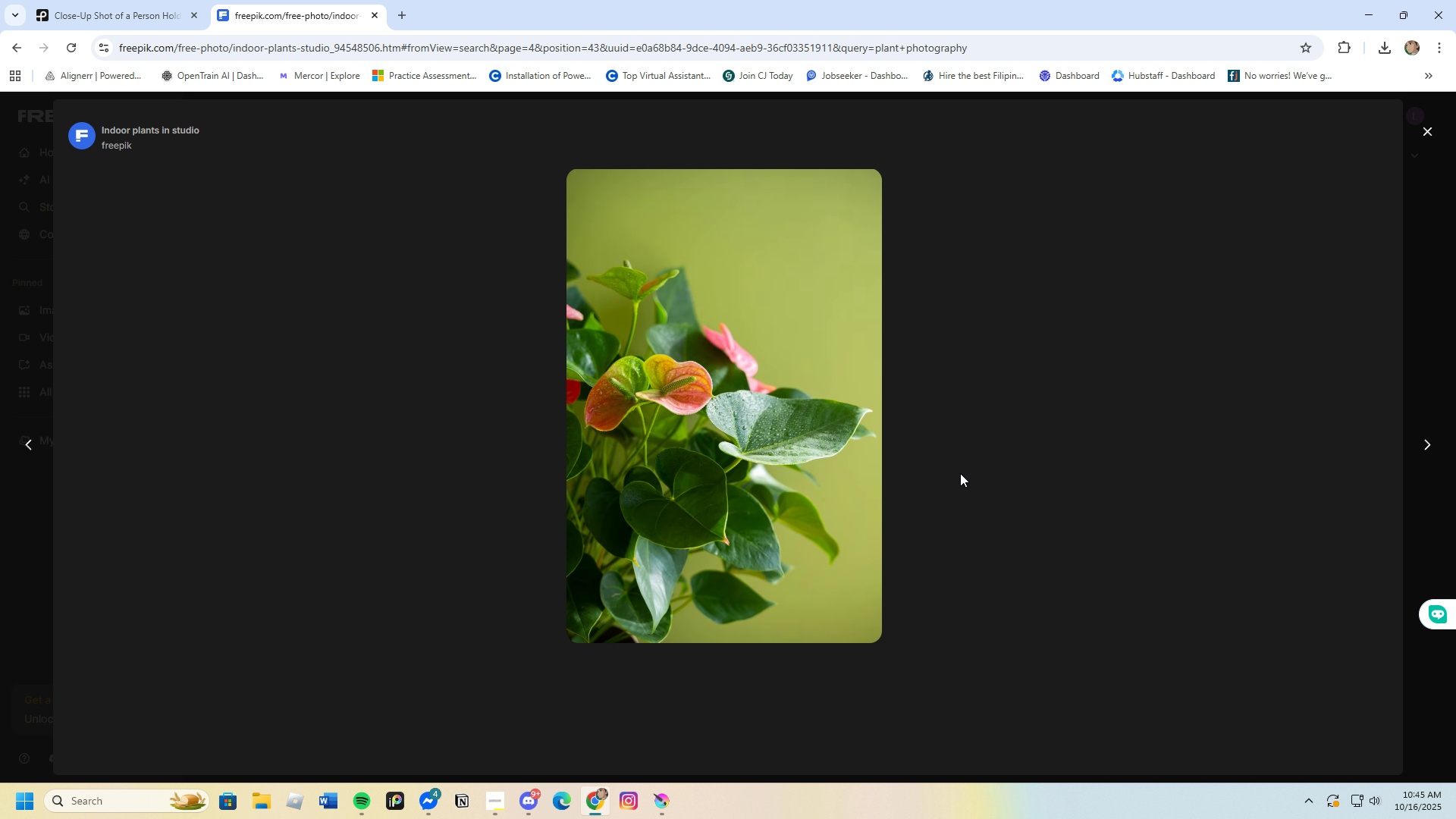 
scroll: coordinate [927, 478], scroll_direction: down, amount: 10.0
 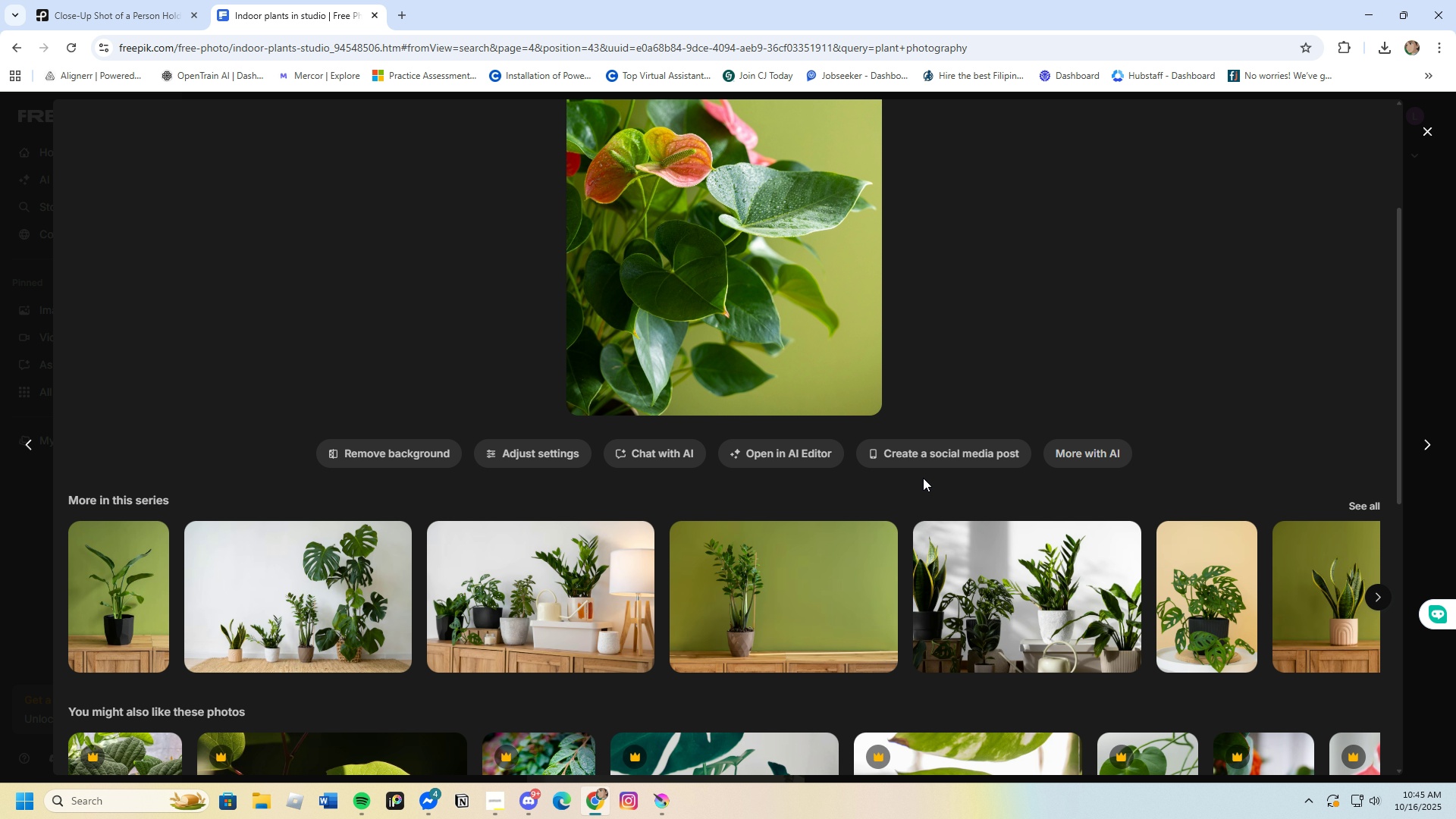 
left_click([1037, 551])
 